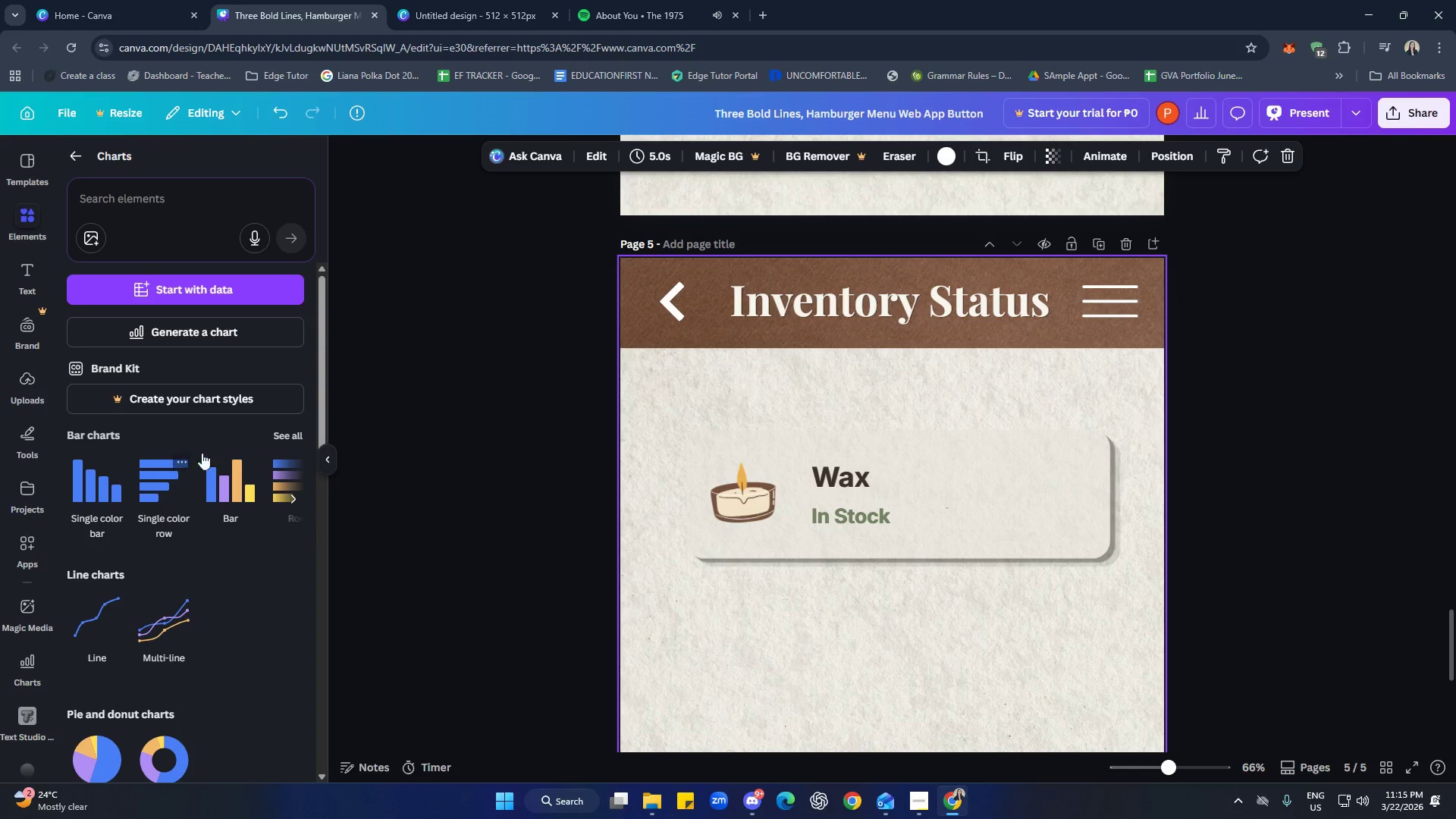 
scroll: coordinate [196, 516], scroll_direction: down, amount: 3.0
 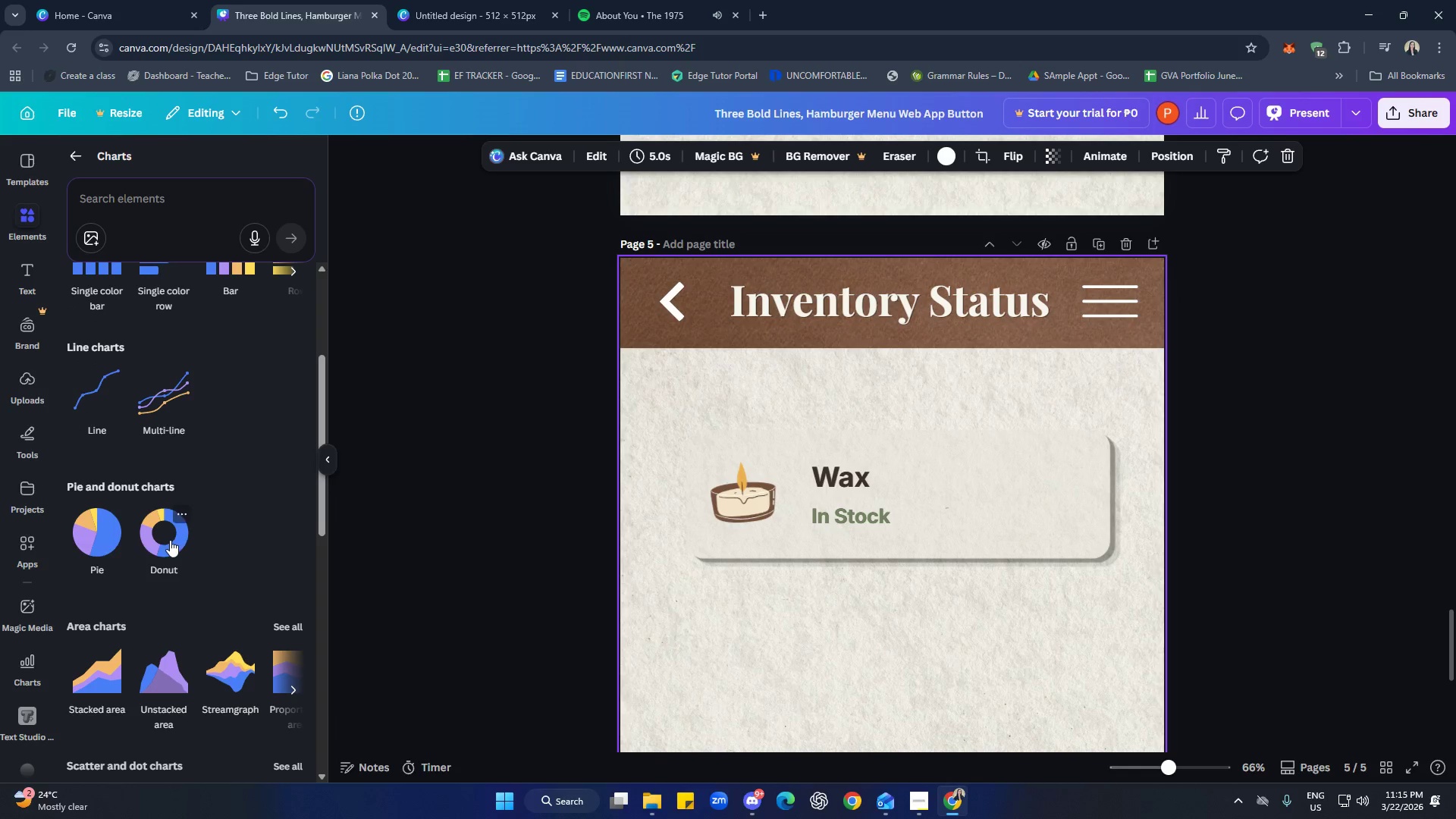 
left_click([170, 540])
 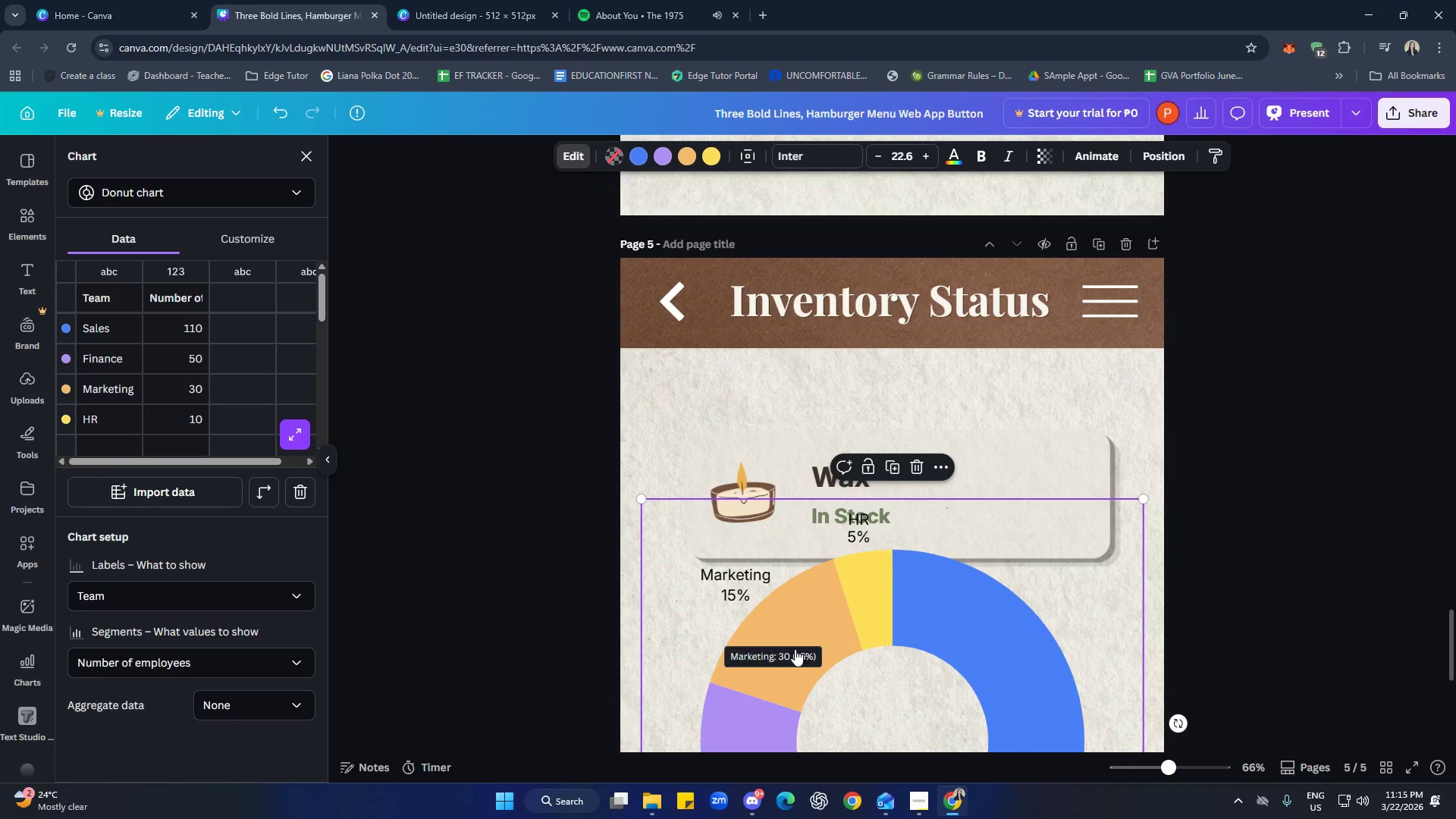 
scroll: coordinate [881, 615], scroll_direction: down, amount: 3.0
 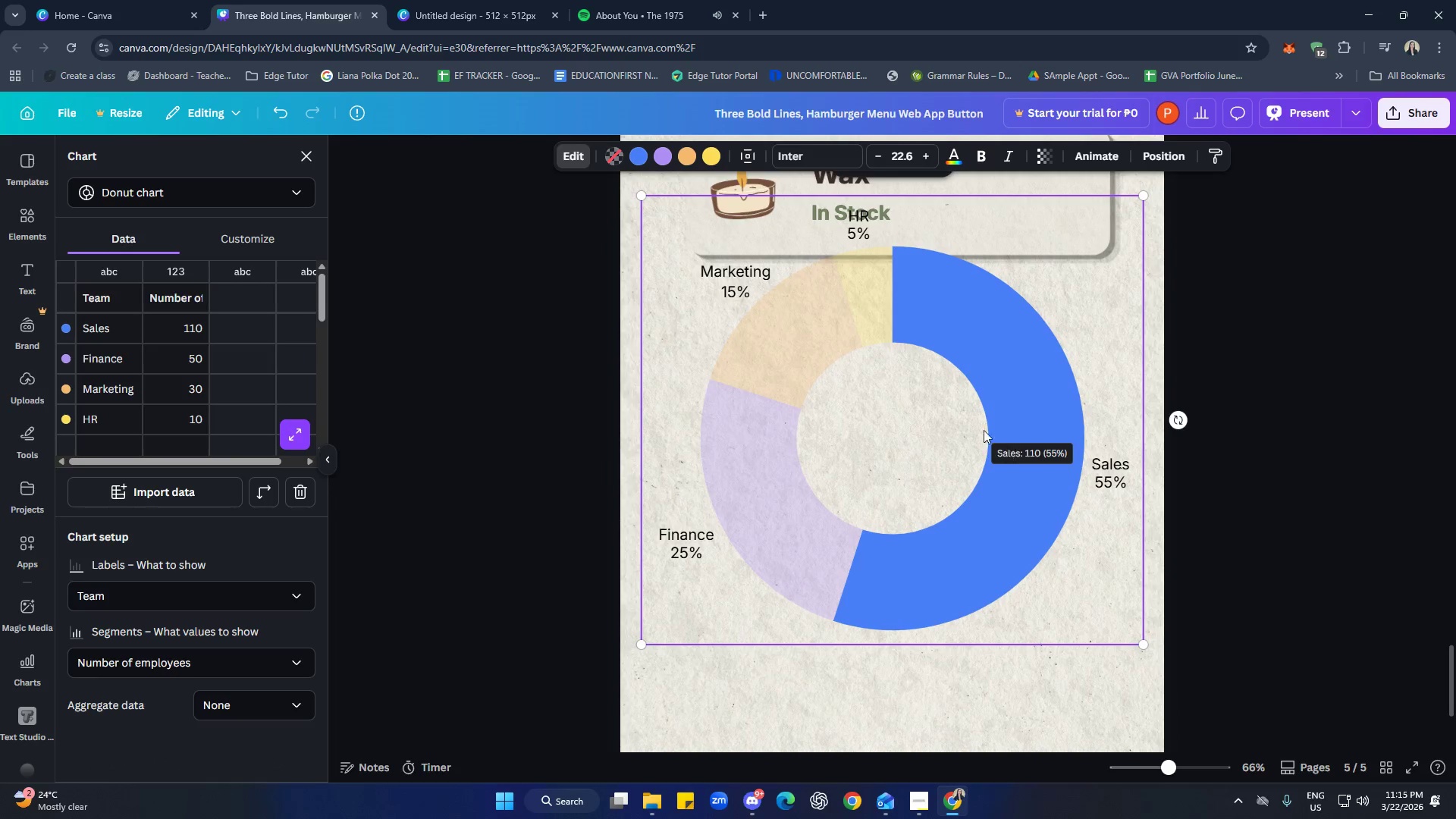 
scroll: coordinate [903, 477], scroll_direction: up, amount: 2.0
 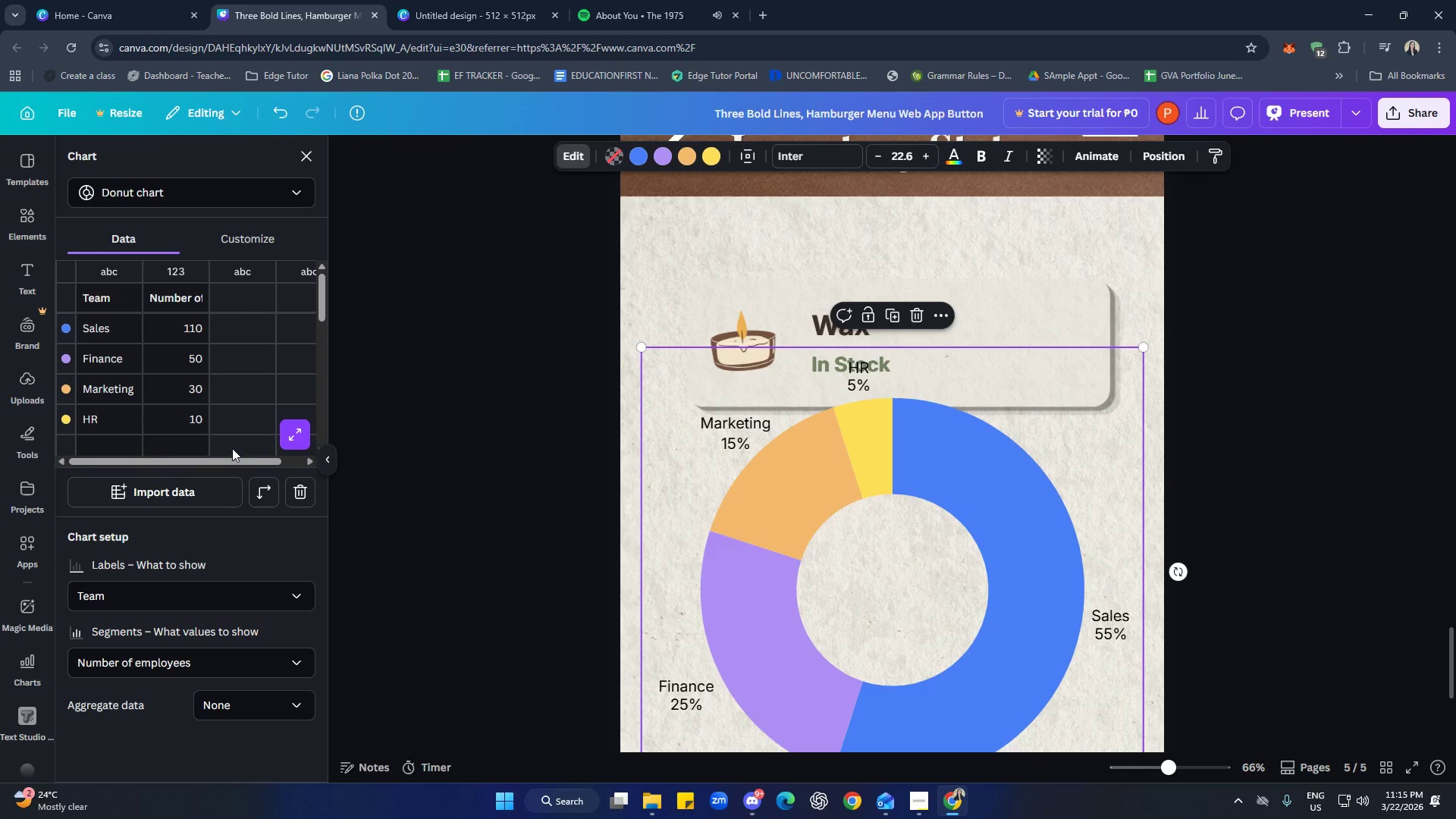 
left_click([169, 422])
 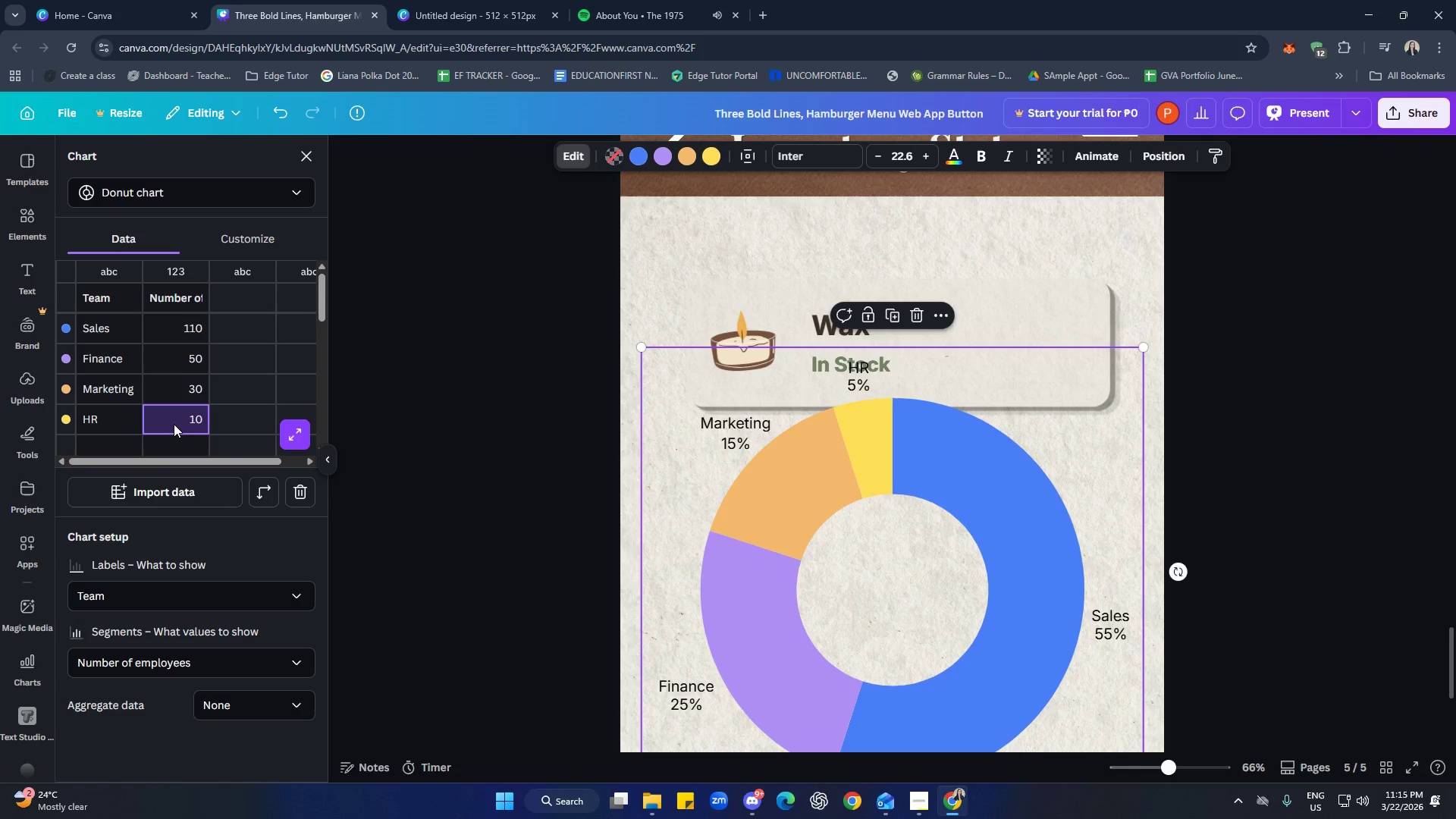 
key(Delete)
 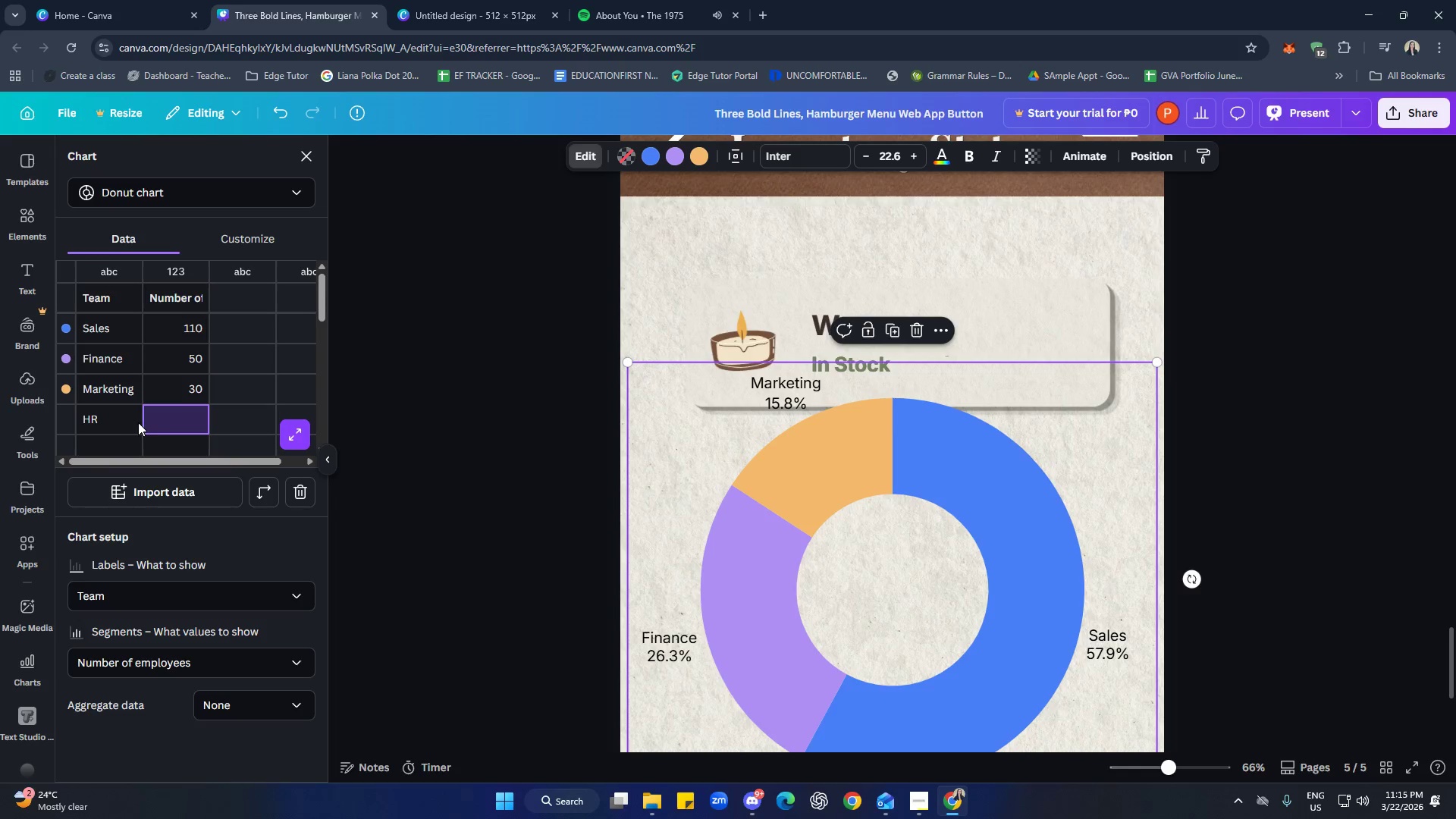 
left_click([121, 422])
 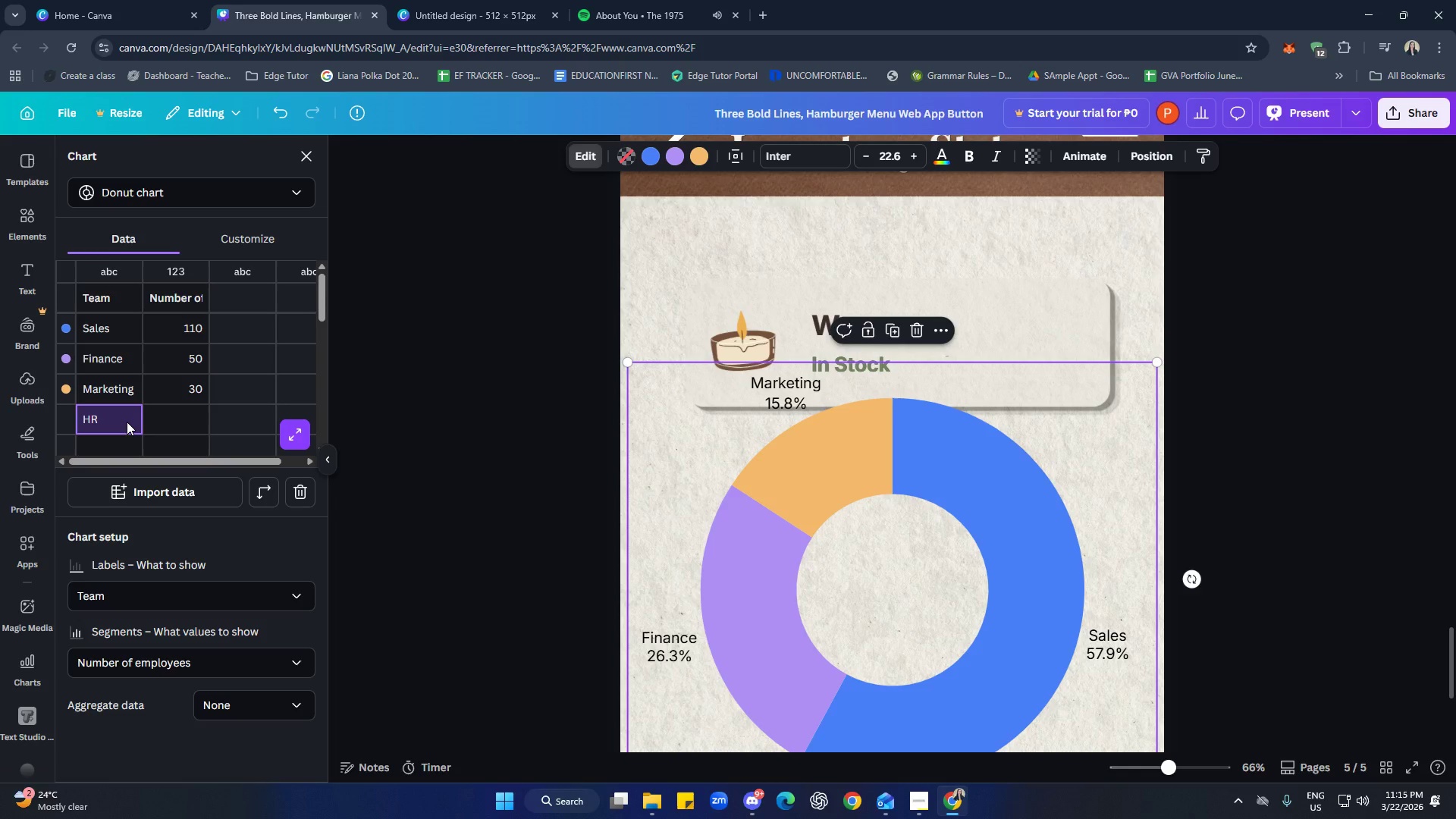 
key(Delete)
 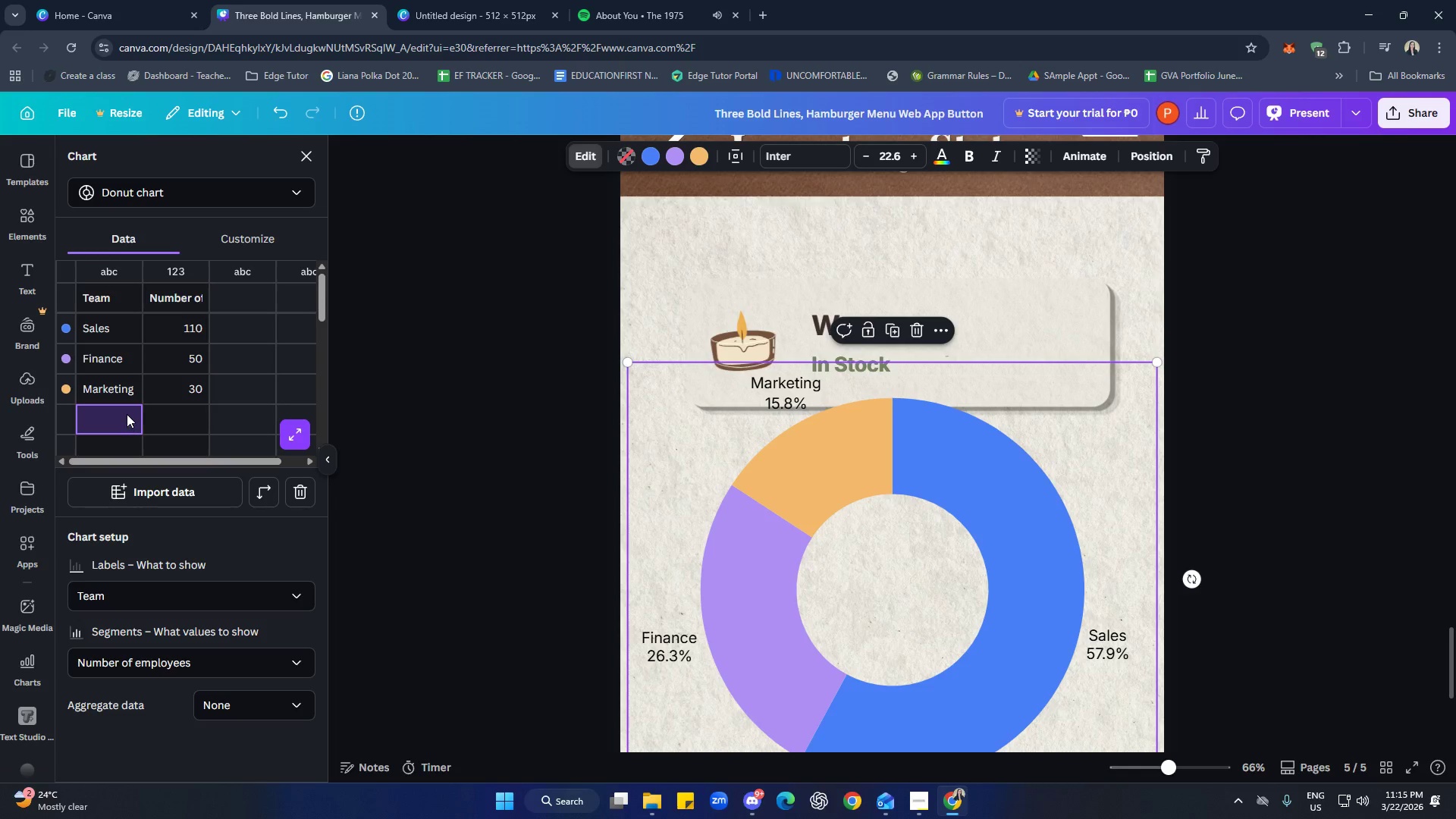 
left_click([122, 385])
 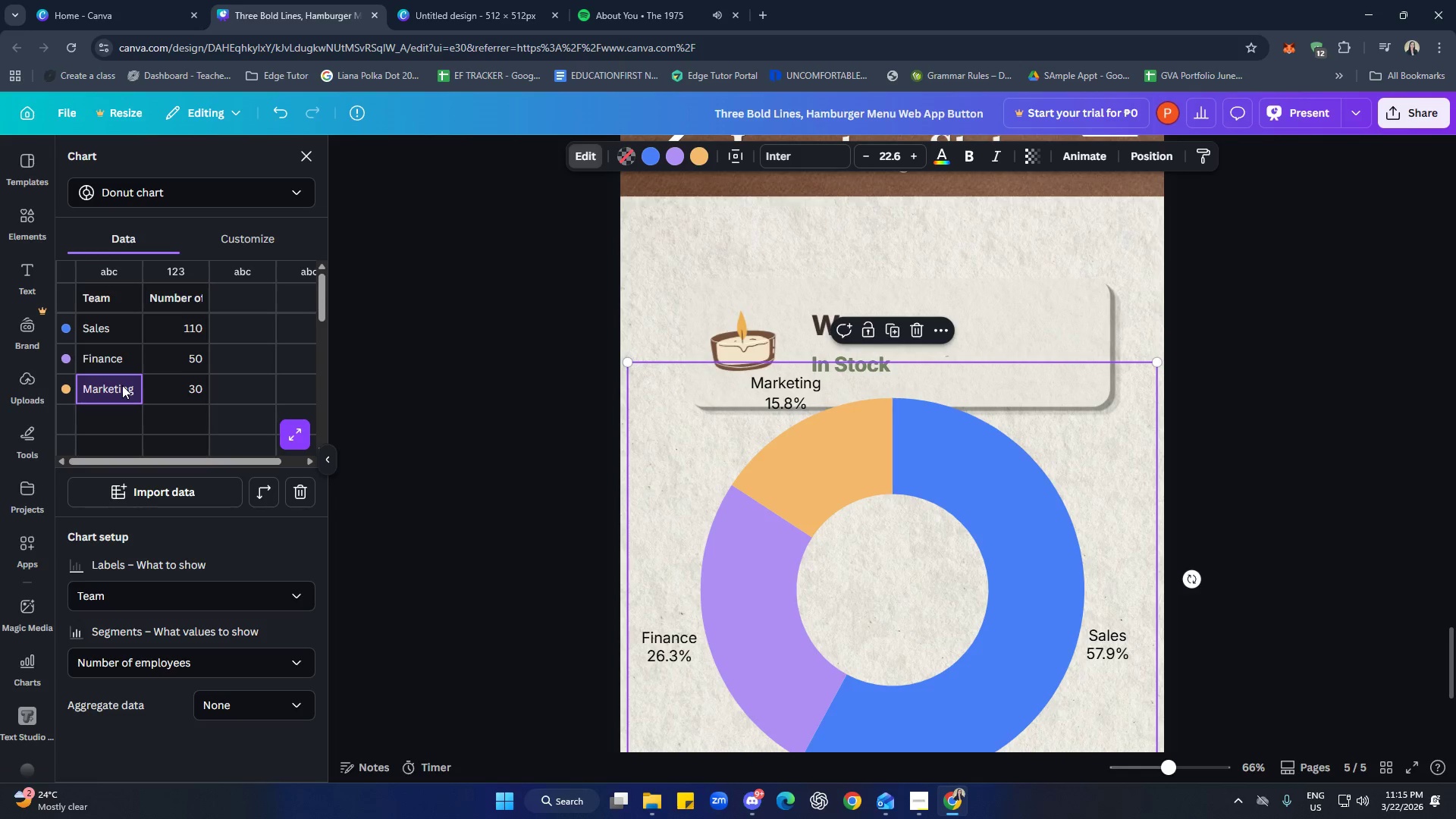 
key(Delete)
 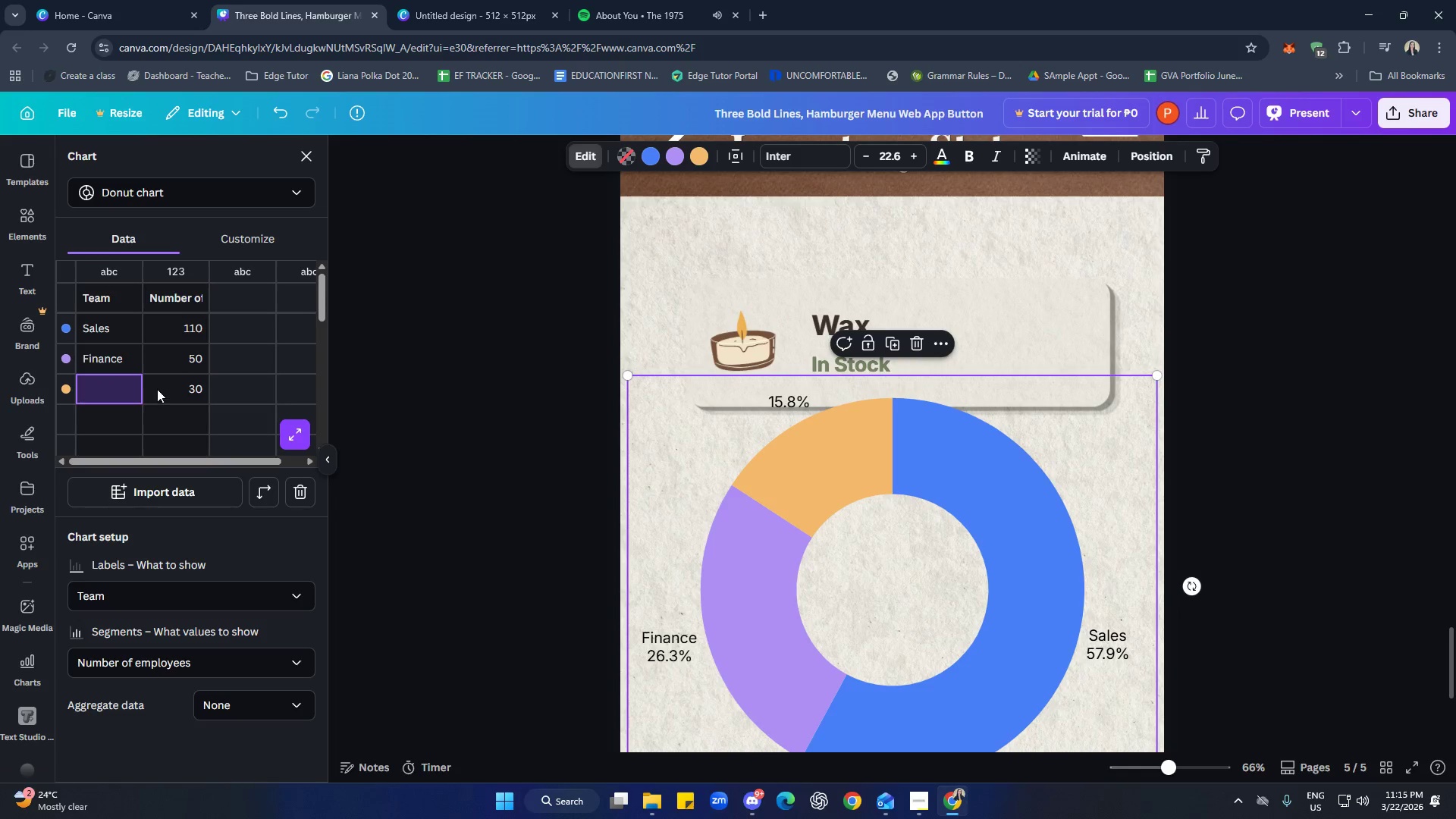 
left_click([193, 387])
 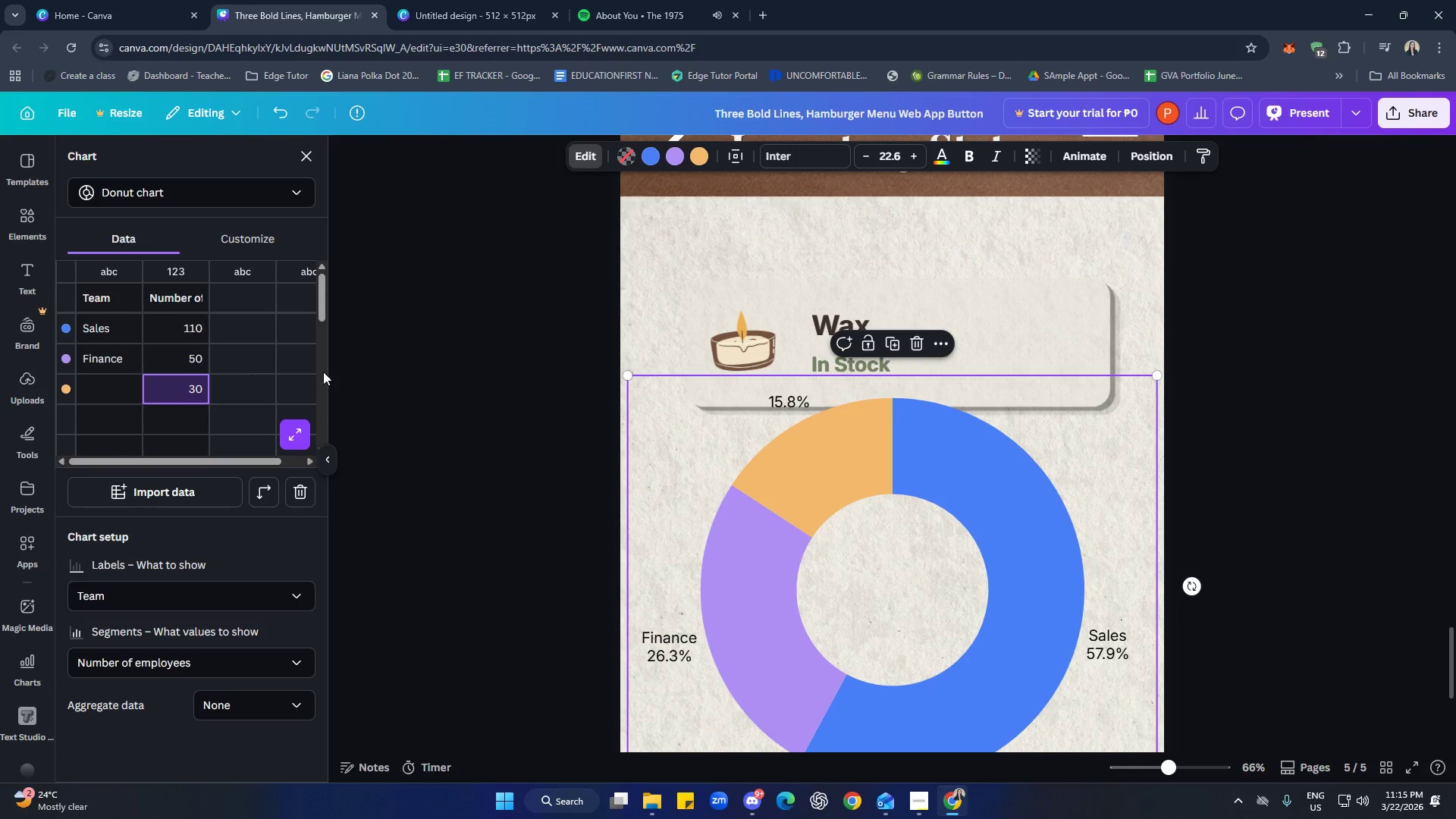 
left_click([309, 159])
 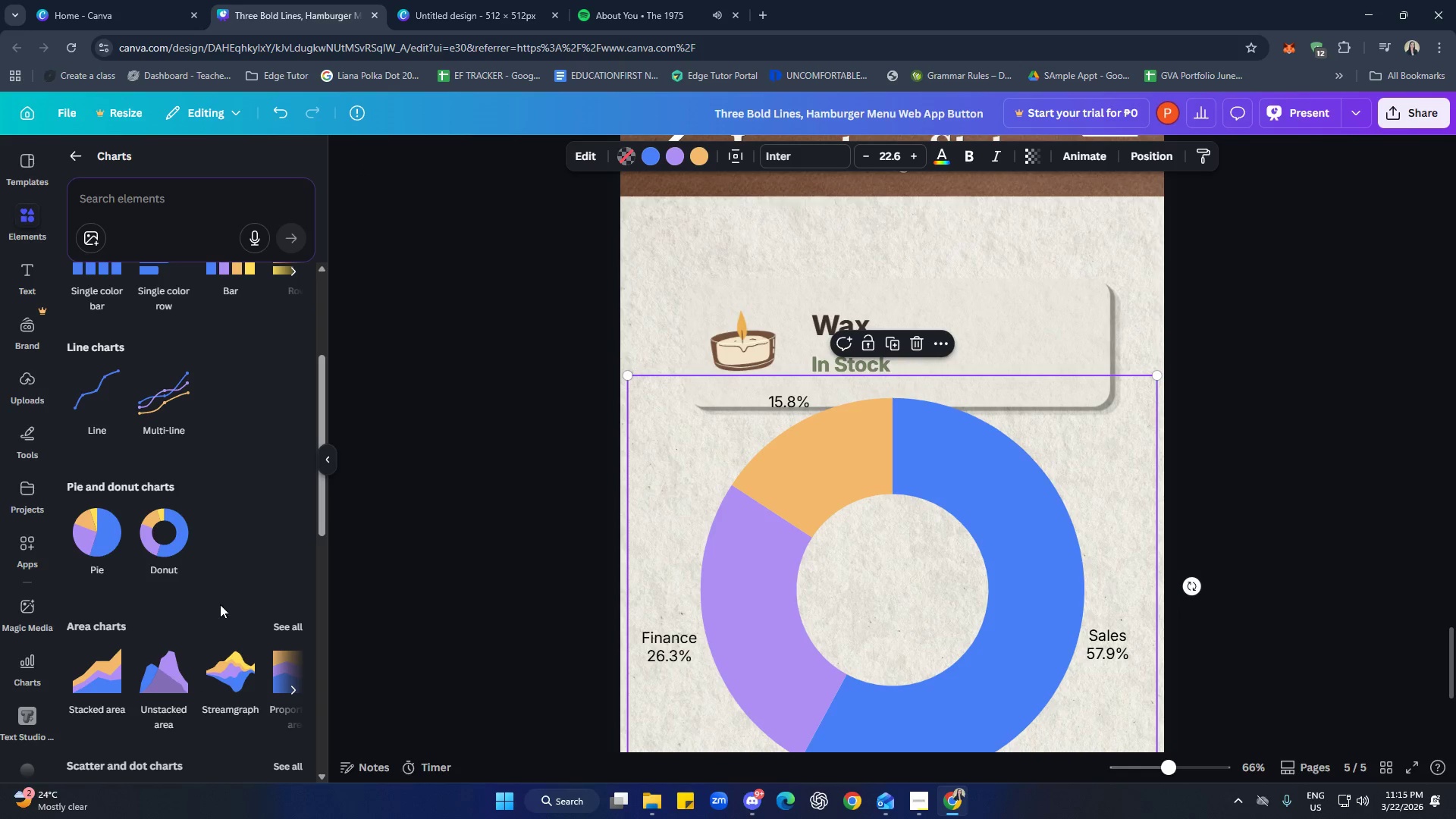 
scroll: coordinate [201, 540], scroll_direction: up, amount: 4.0
 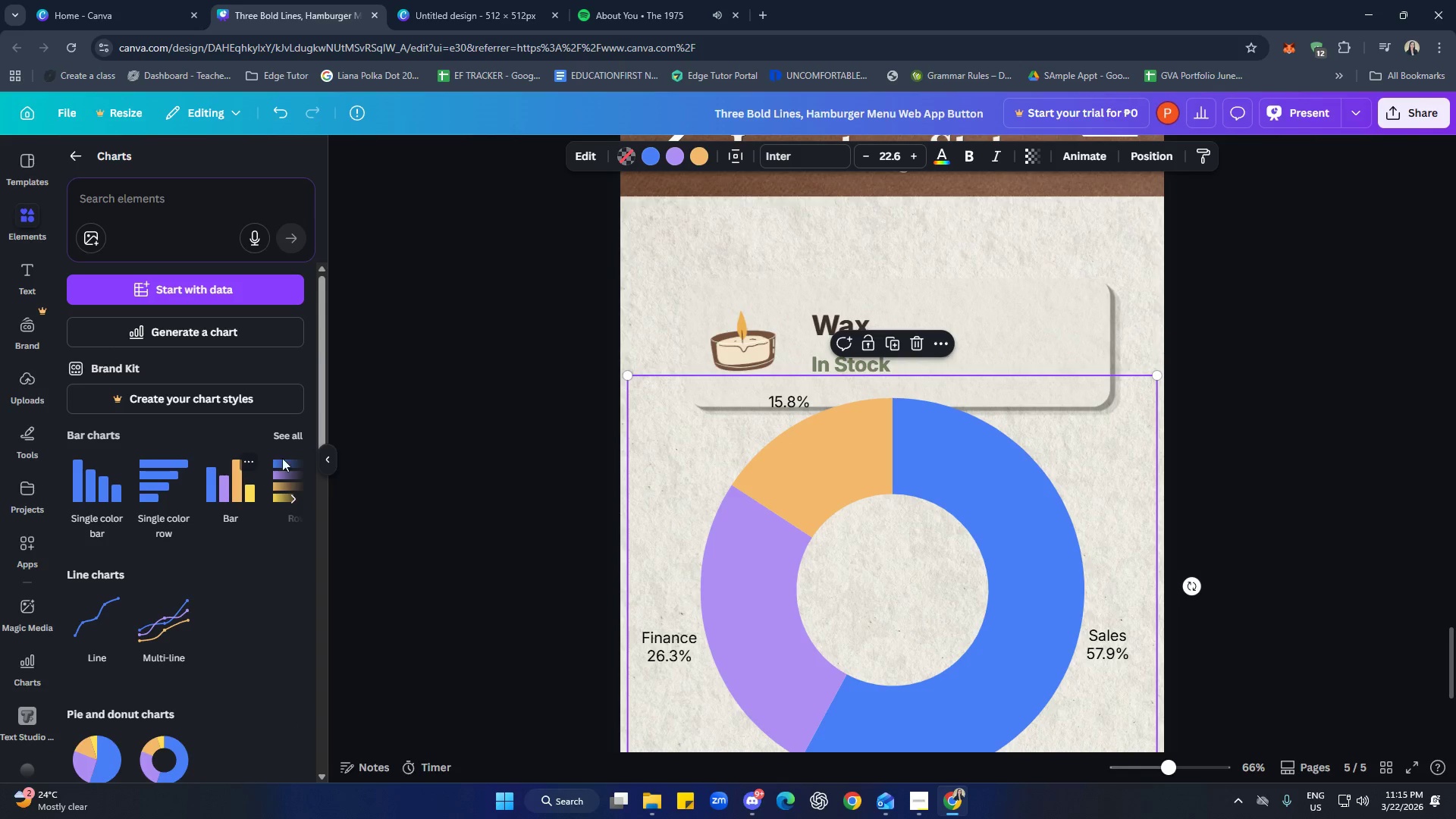 
left_click([287, 438])
 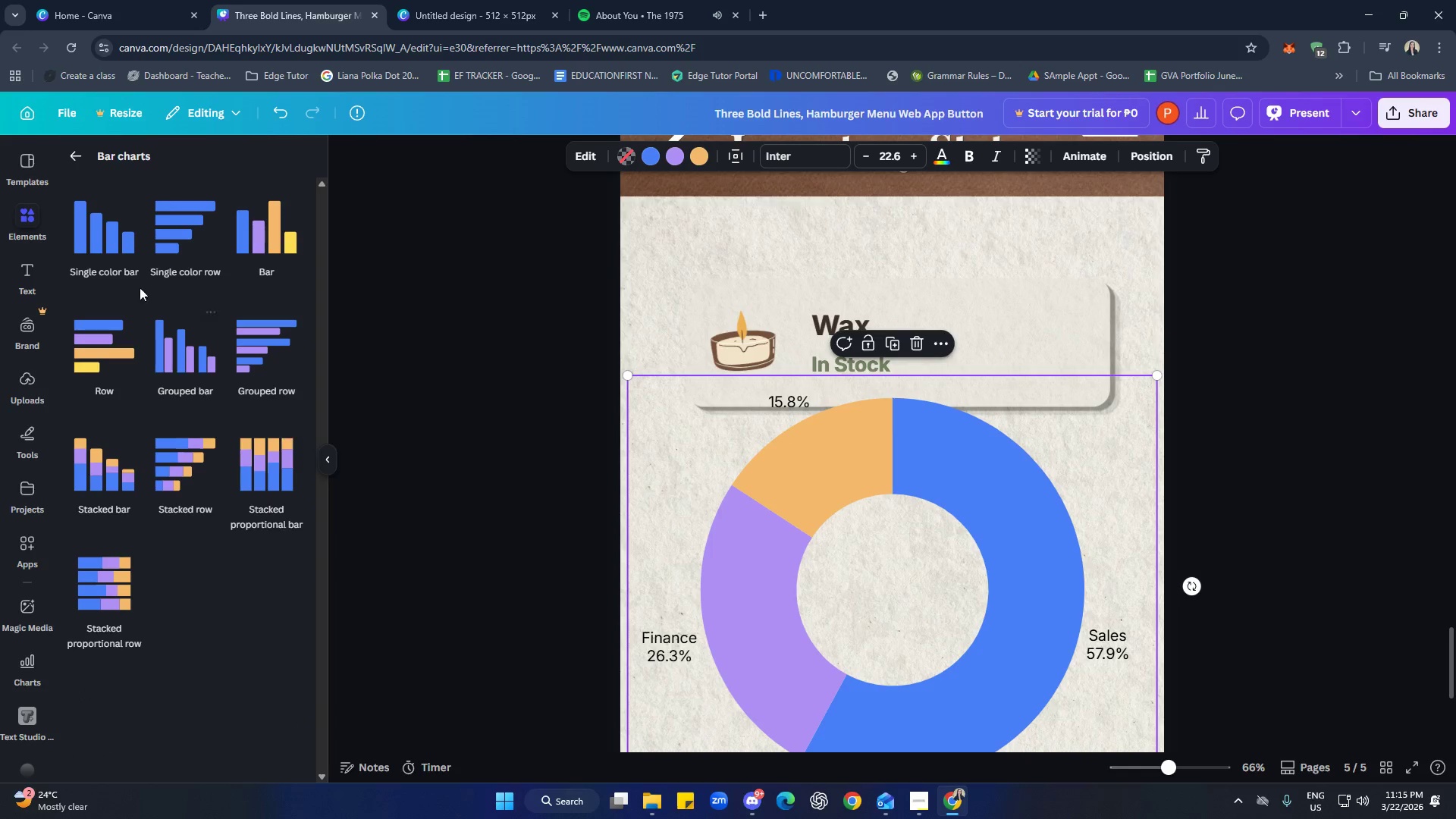 
left_click([79, 159])
 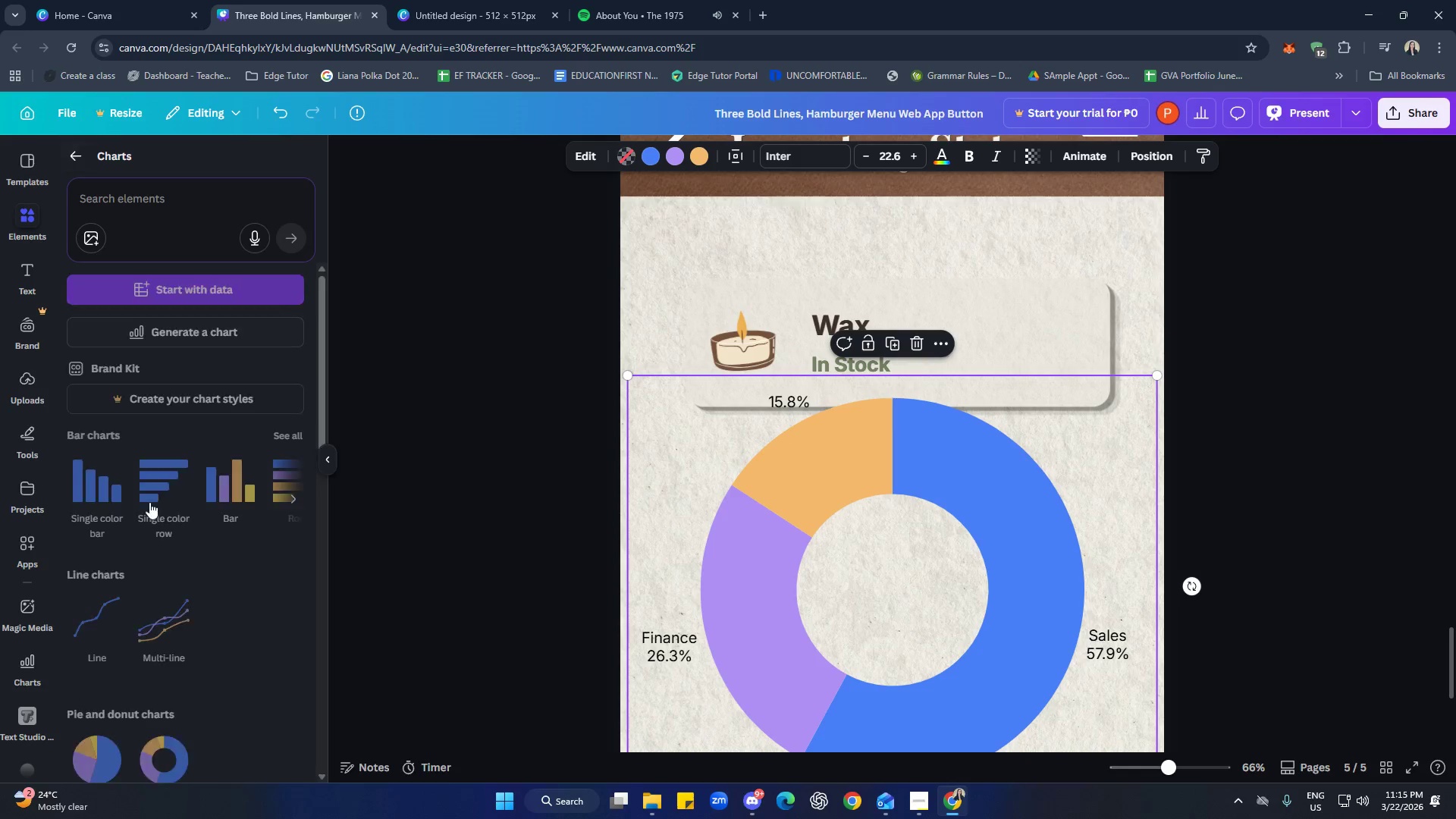 
scroll: coordinate [99, 497], scroll_direction: down, amount: 12.0
 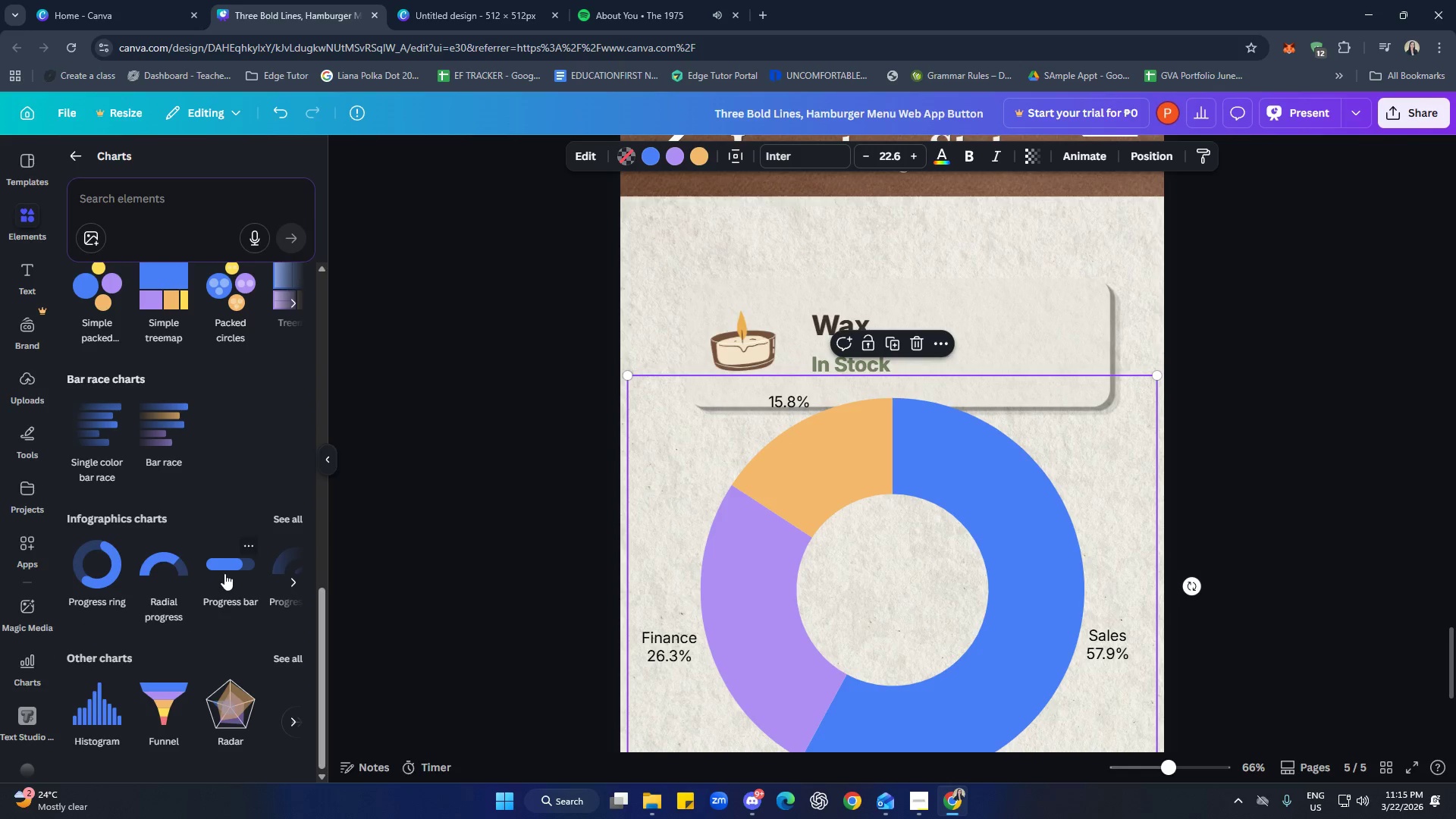 
left_click([764, 485])
 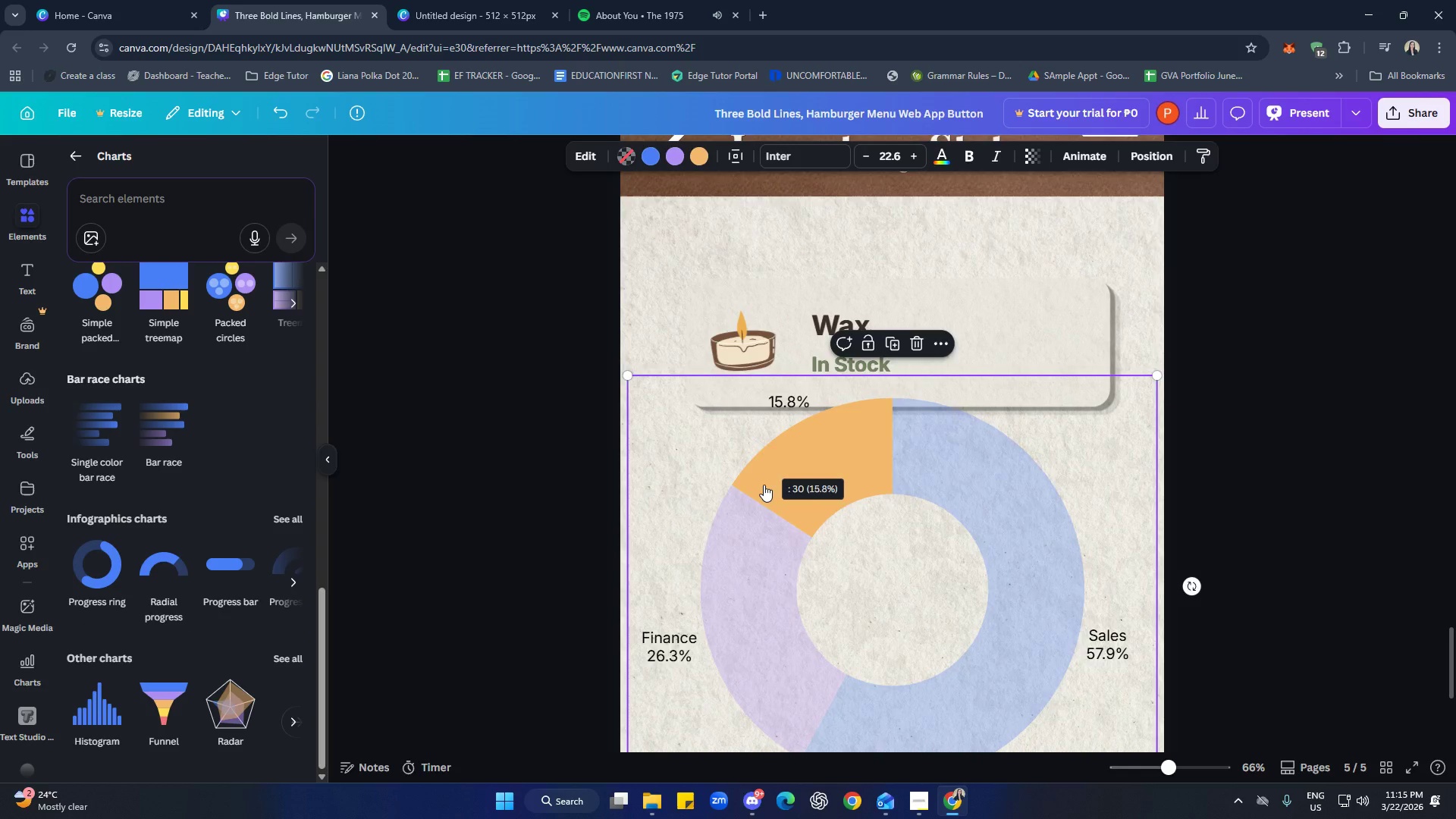 
key(Delete)
 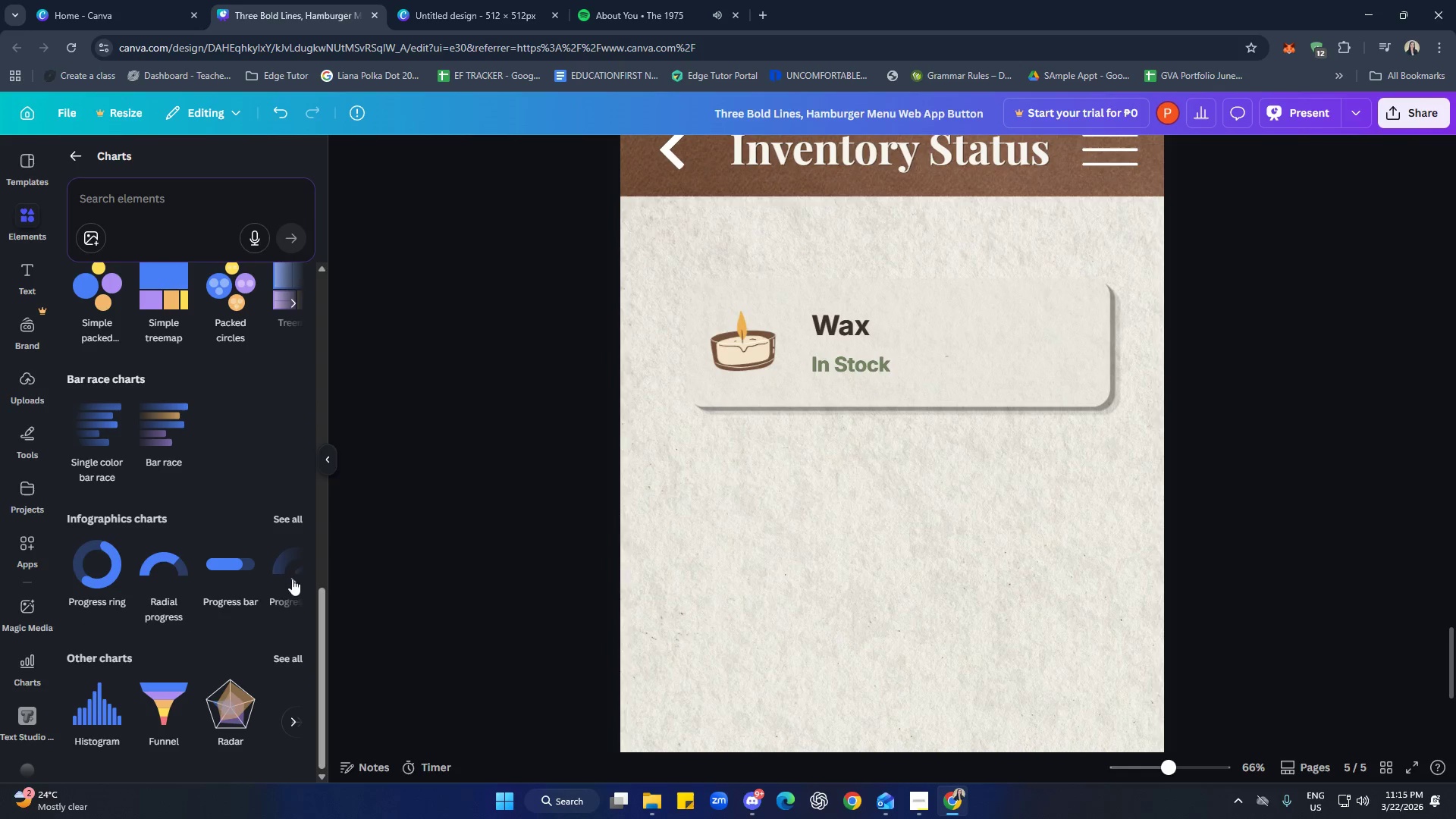 
left_click([237, 569])
 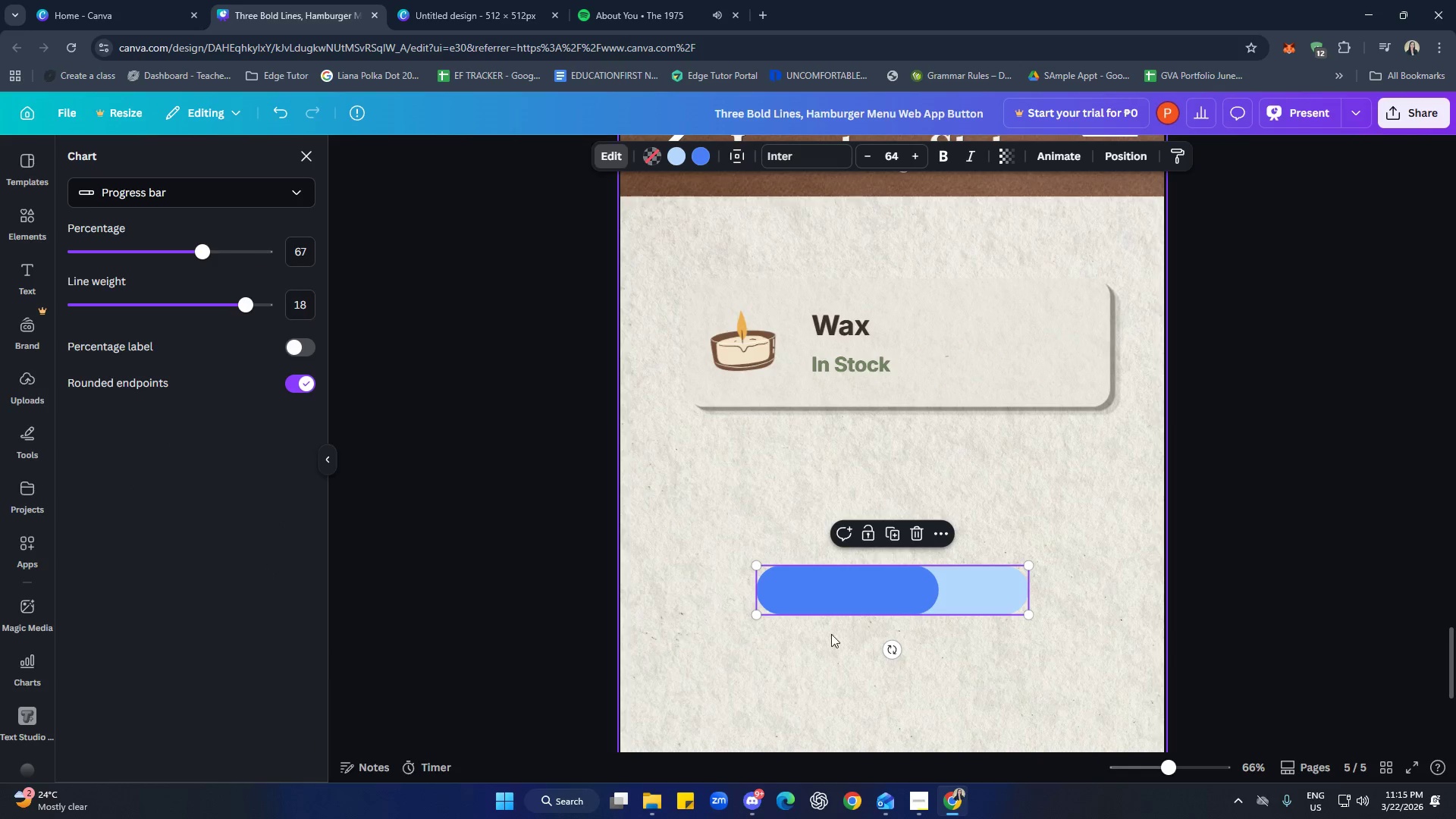 
left_click([981, 595])
 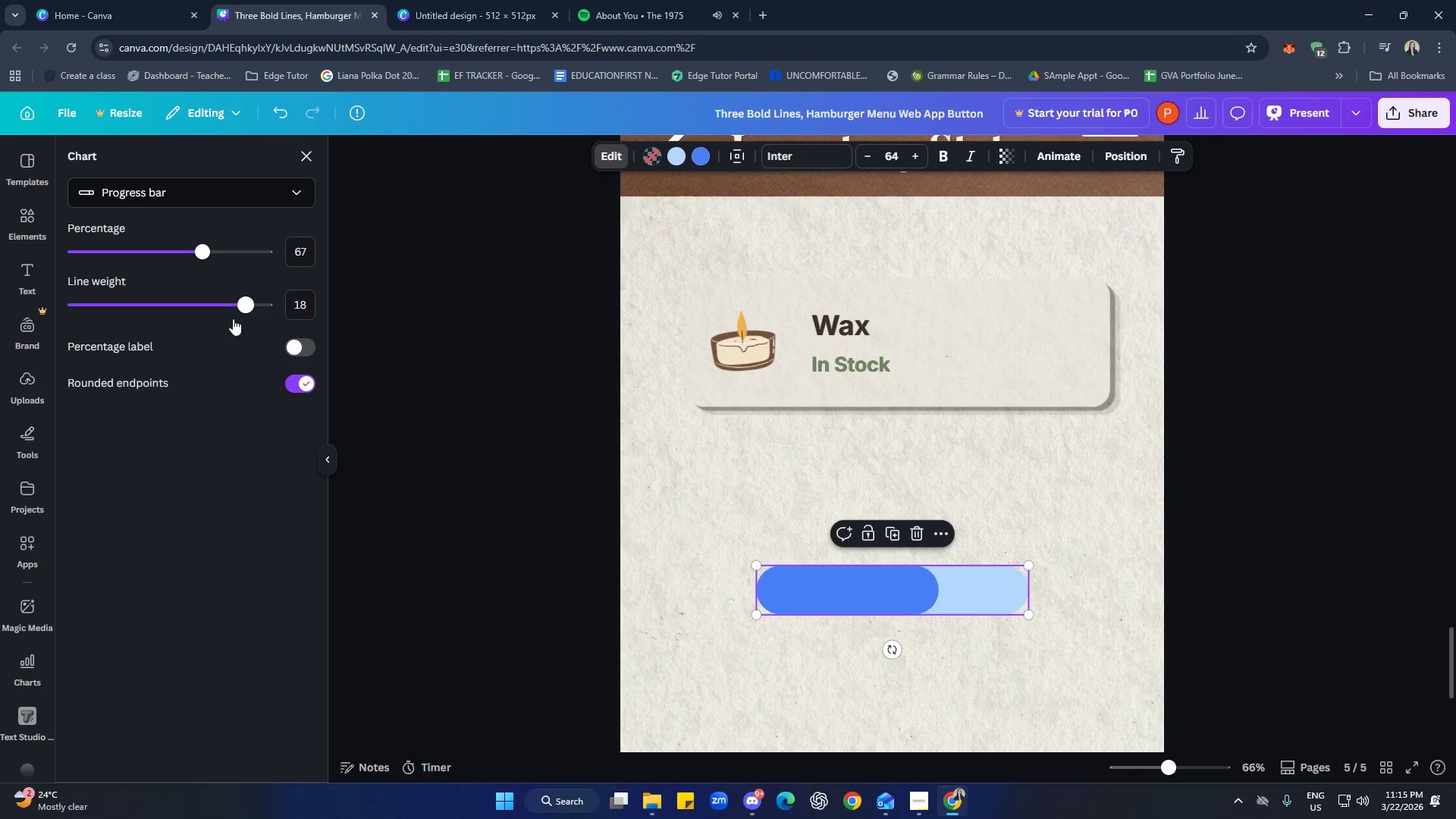 
left_click([305, 253])
 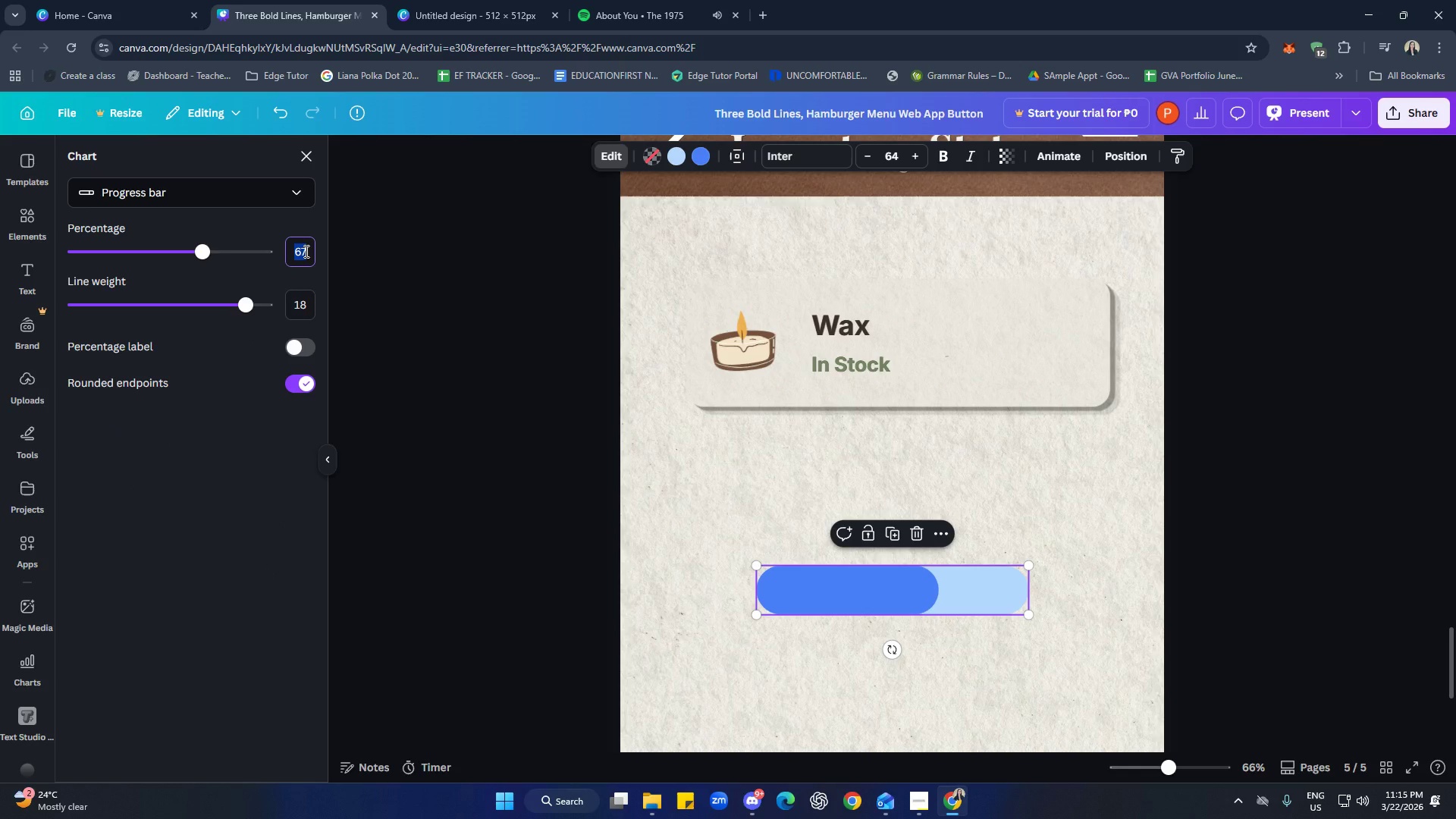 
type(72)
 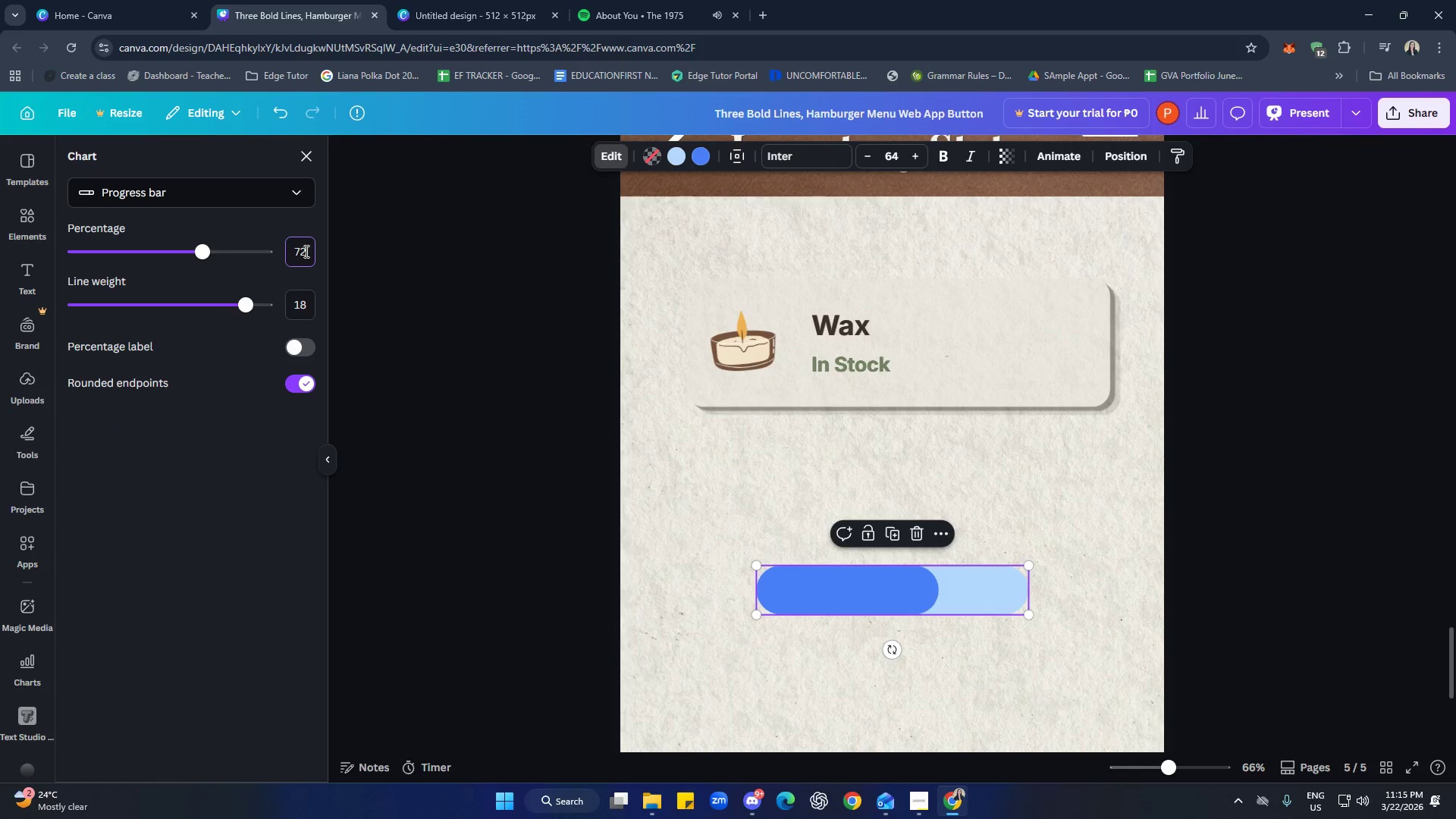 
key(Enter)
 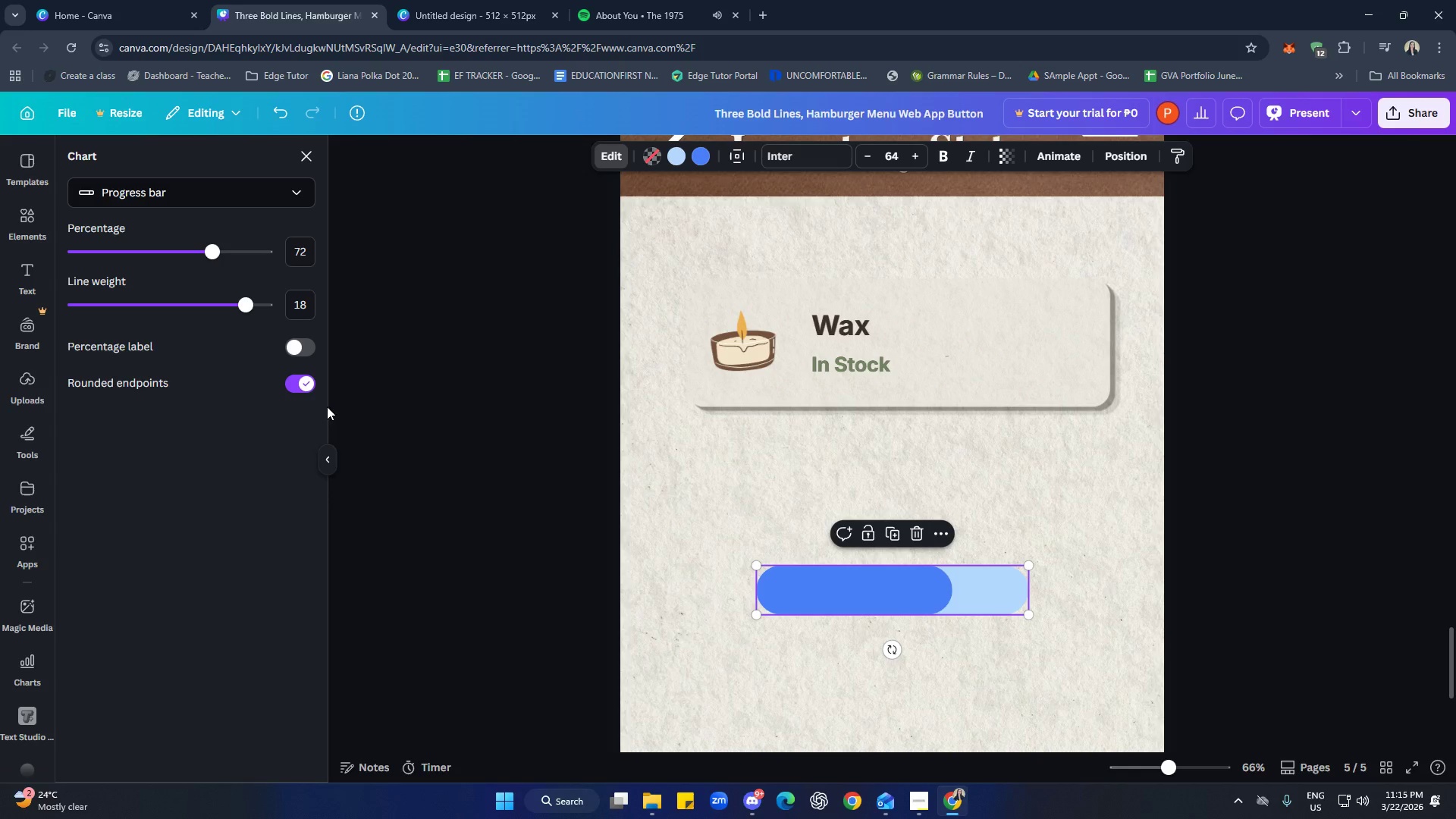 
wait(6.3)
 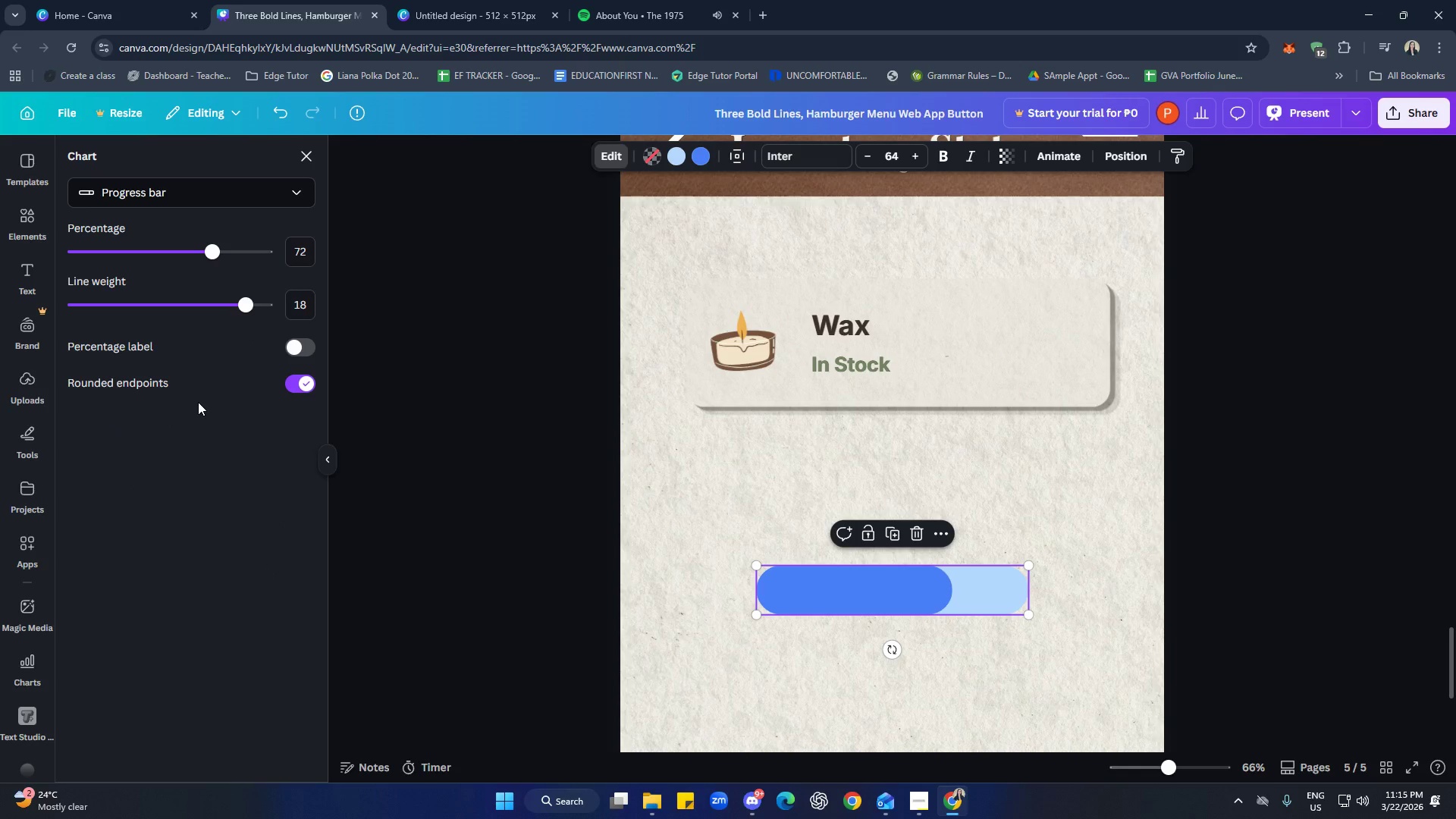 
left_click([698, 157])
 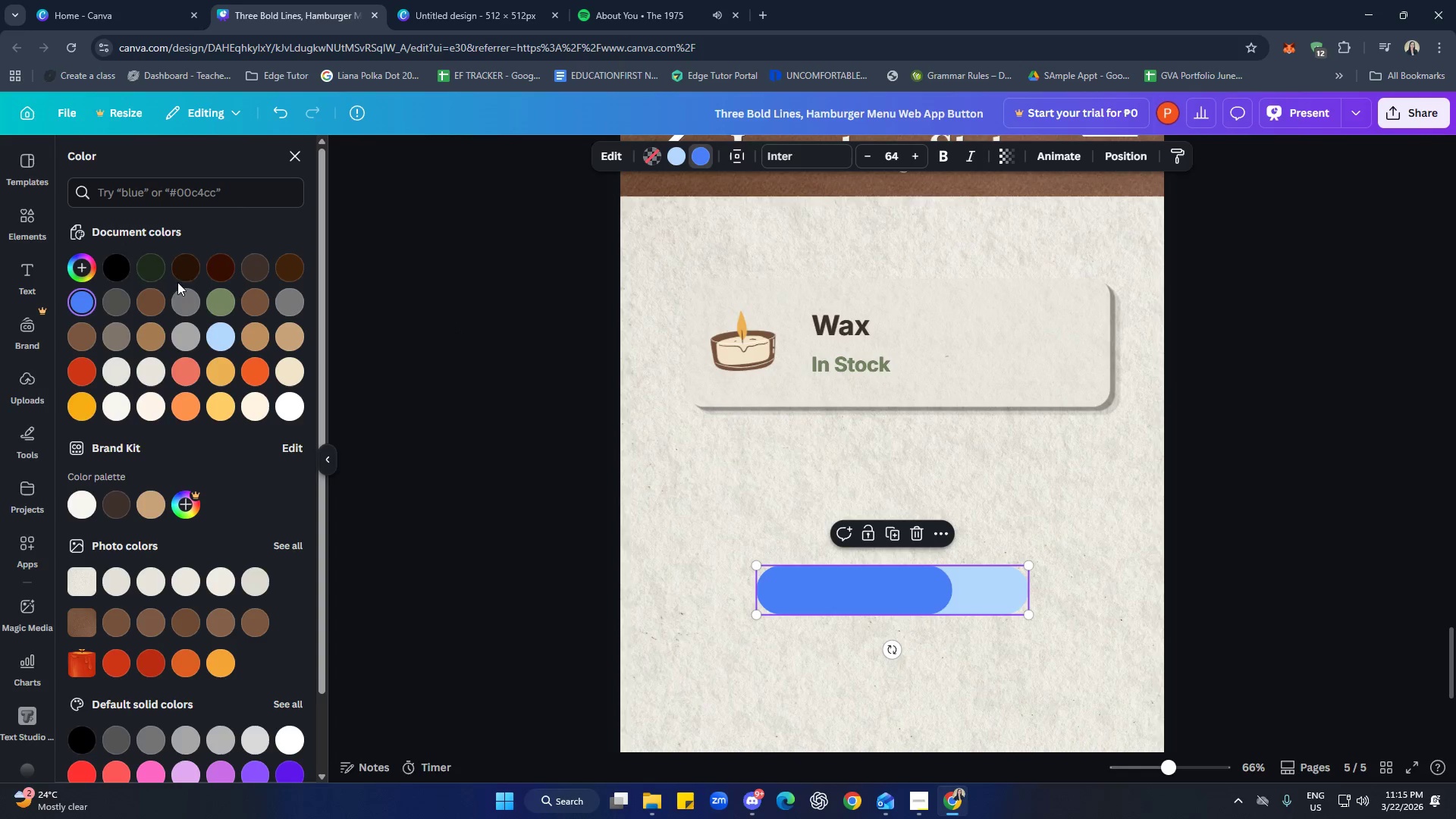 
left_click([146, 267])
 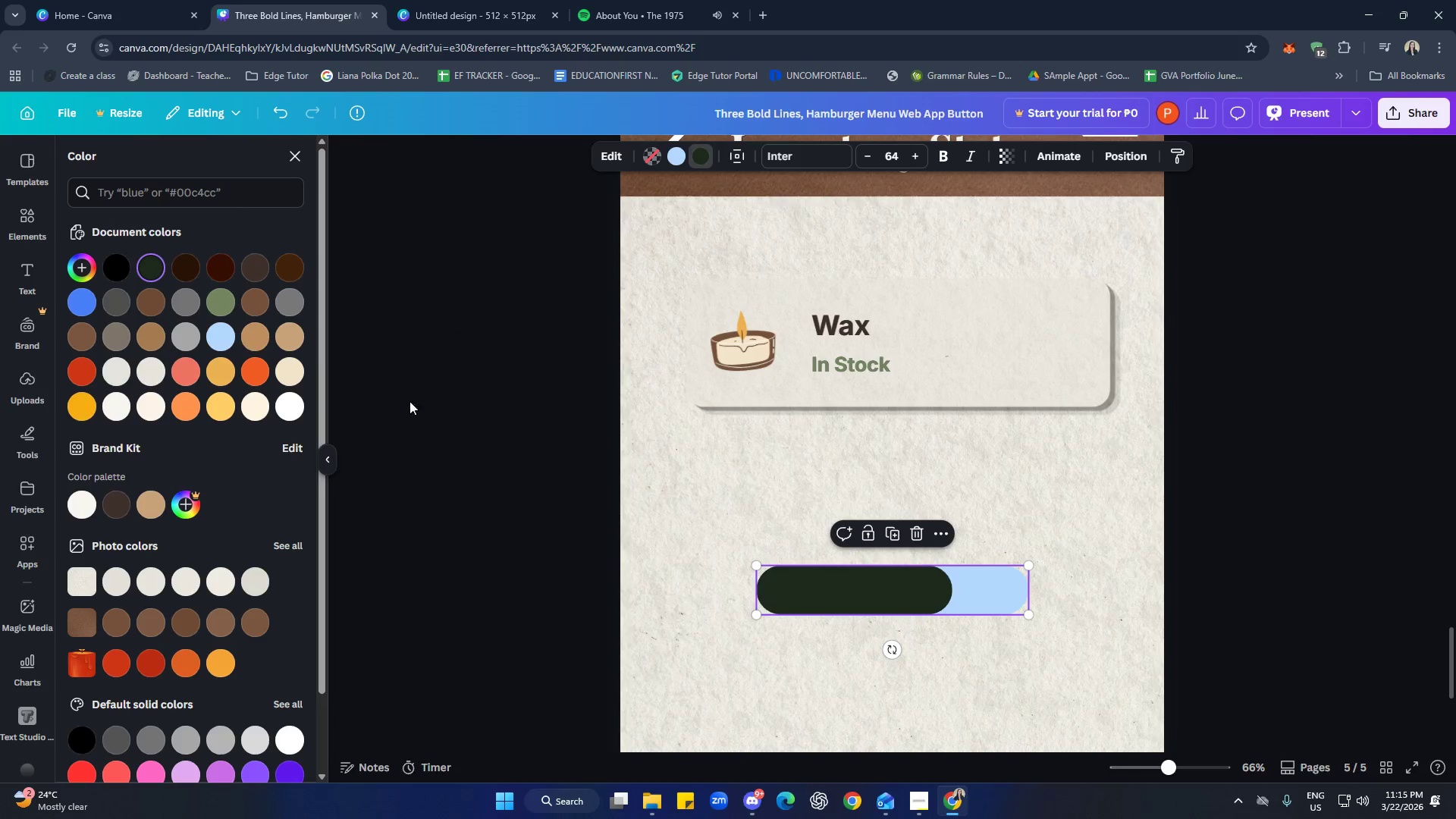 
left_click([217, 304])
 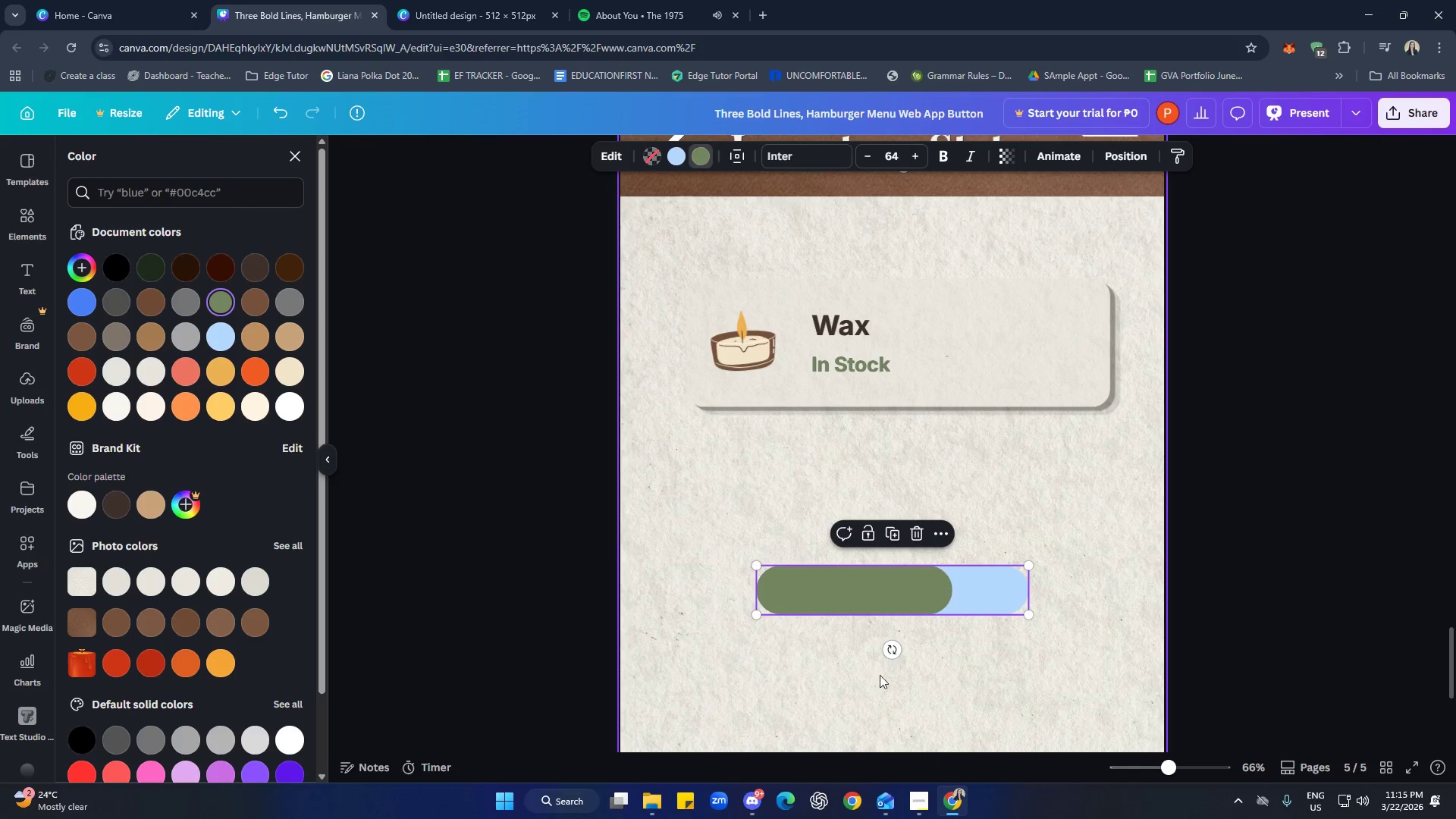 
left_click([976, 608])
 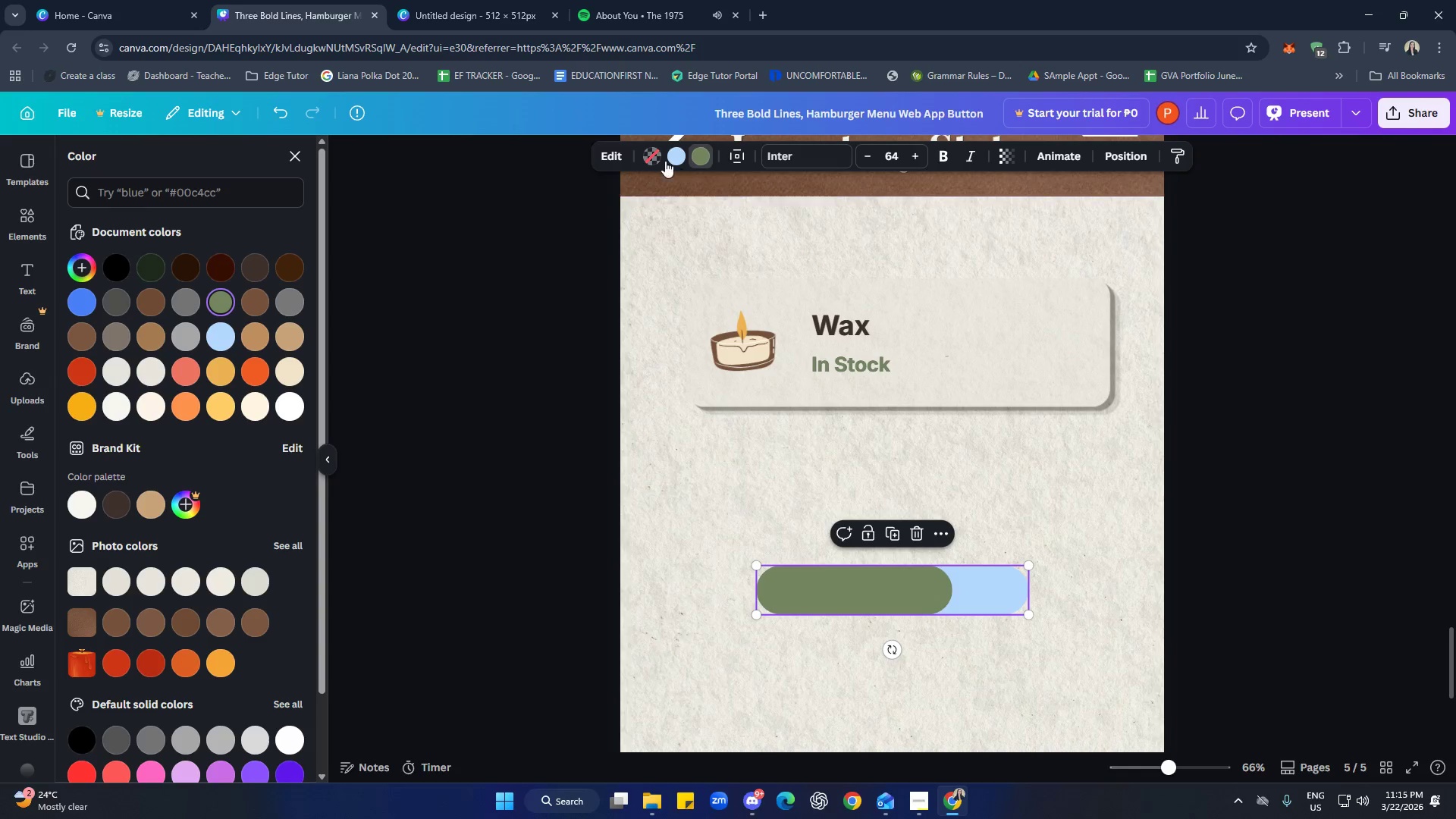 
left_click([676, 154])
 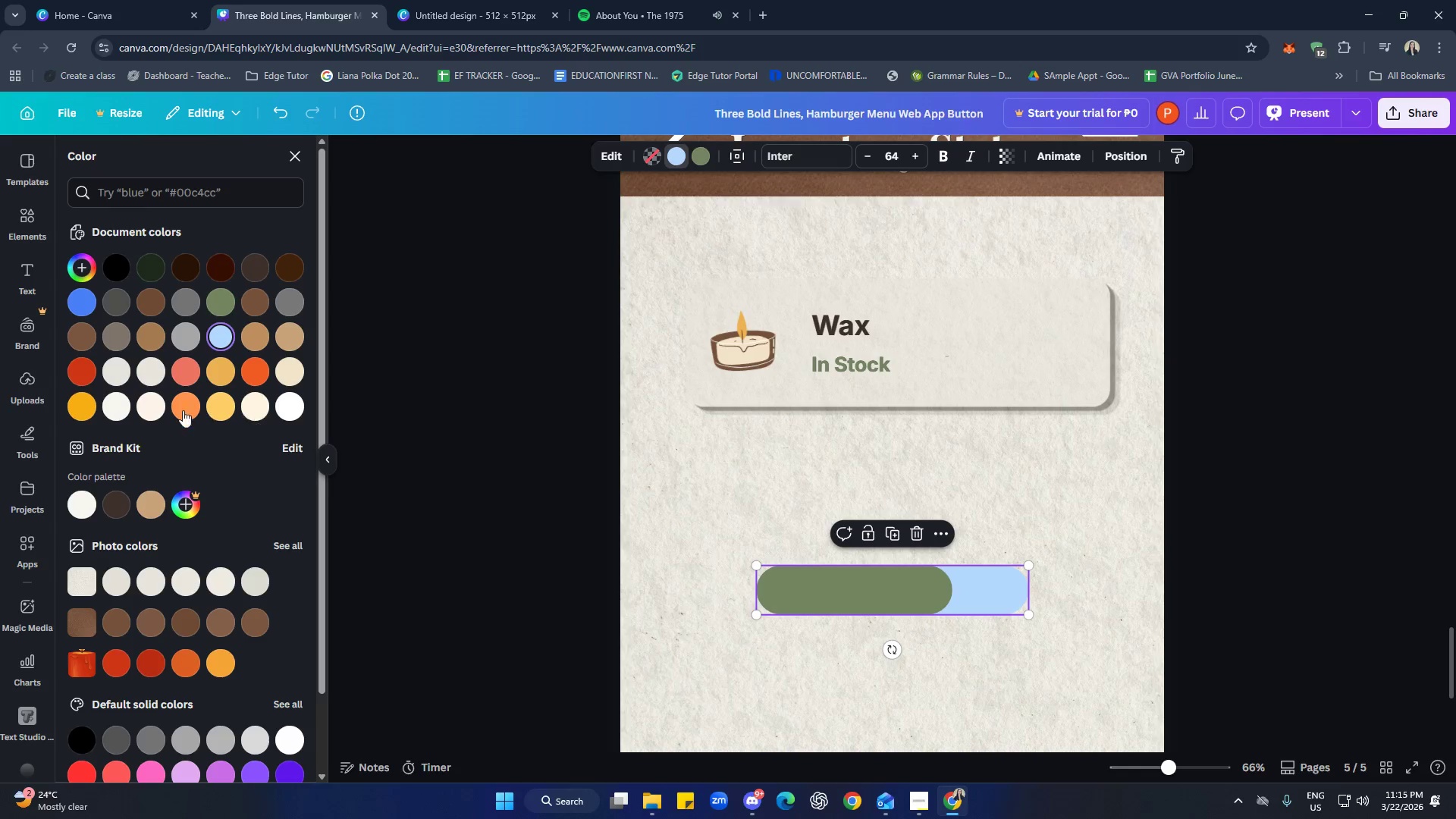 
left_click([155, 400])
 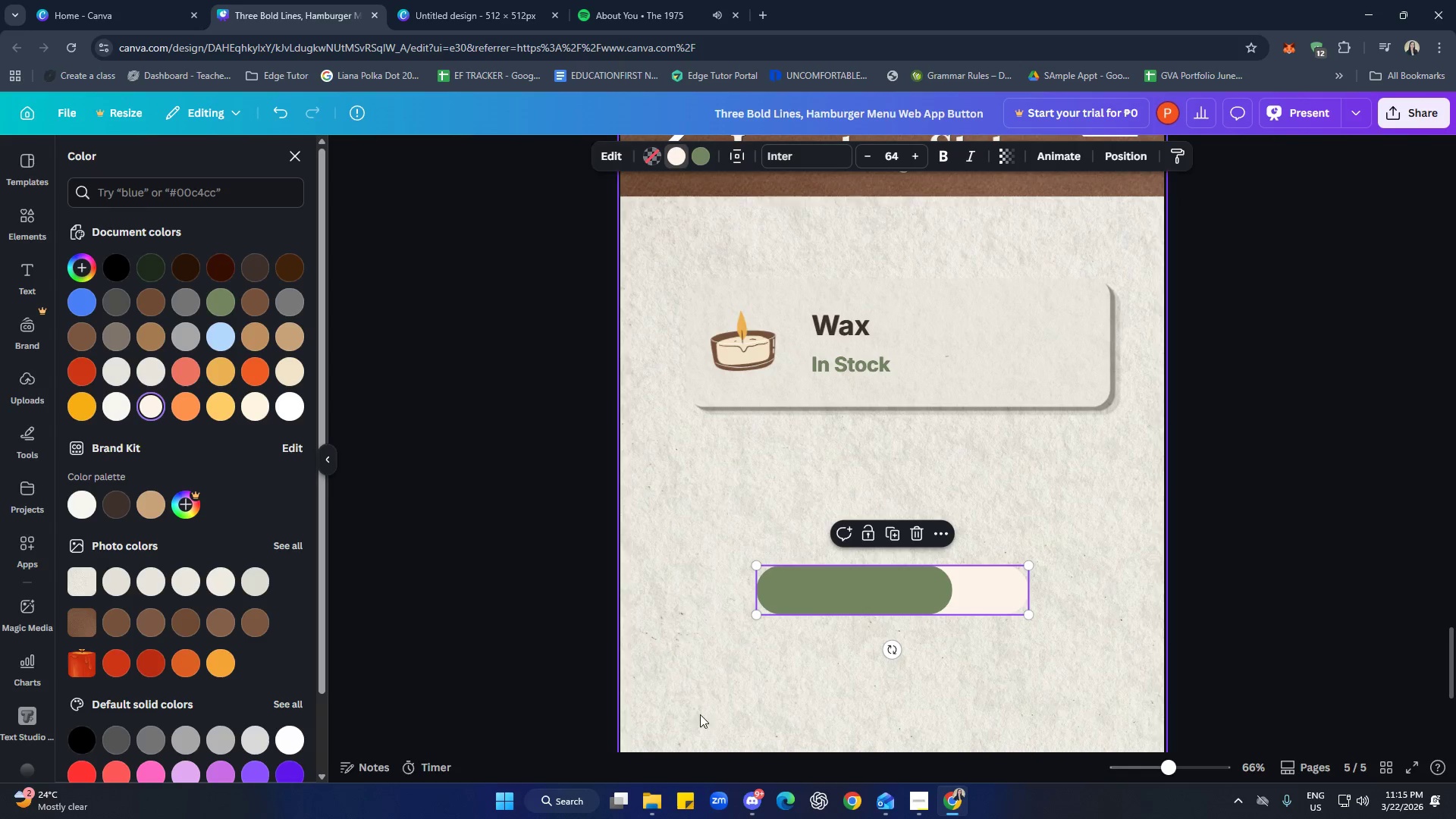 
left_click([941, 752])
 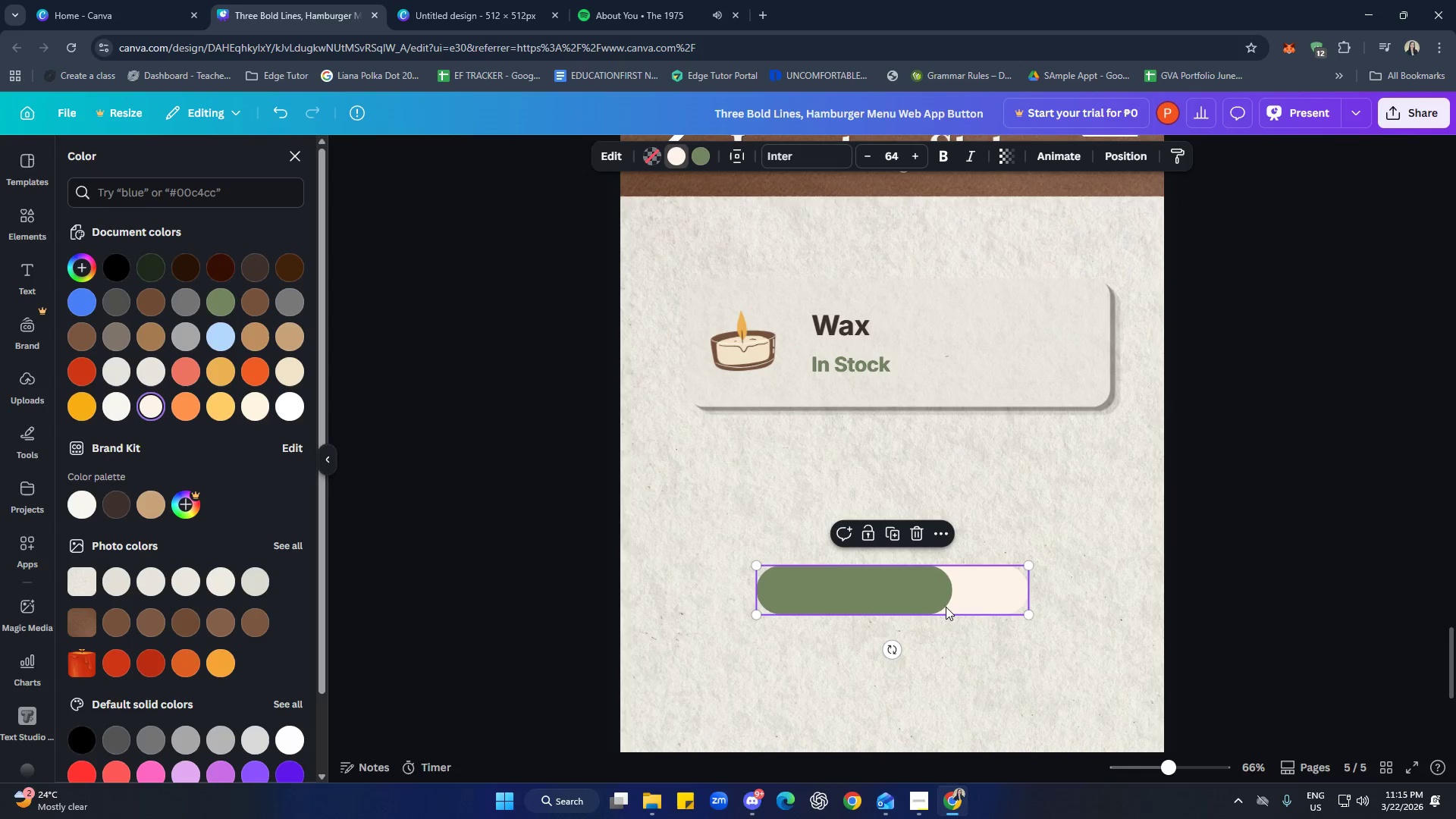 
left_click_drag(start_coordinate=[946, 605], to_coordinate=[1030, 444])
 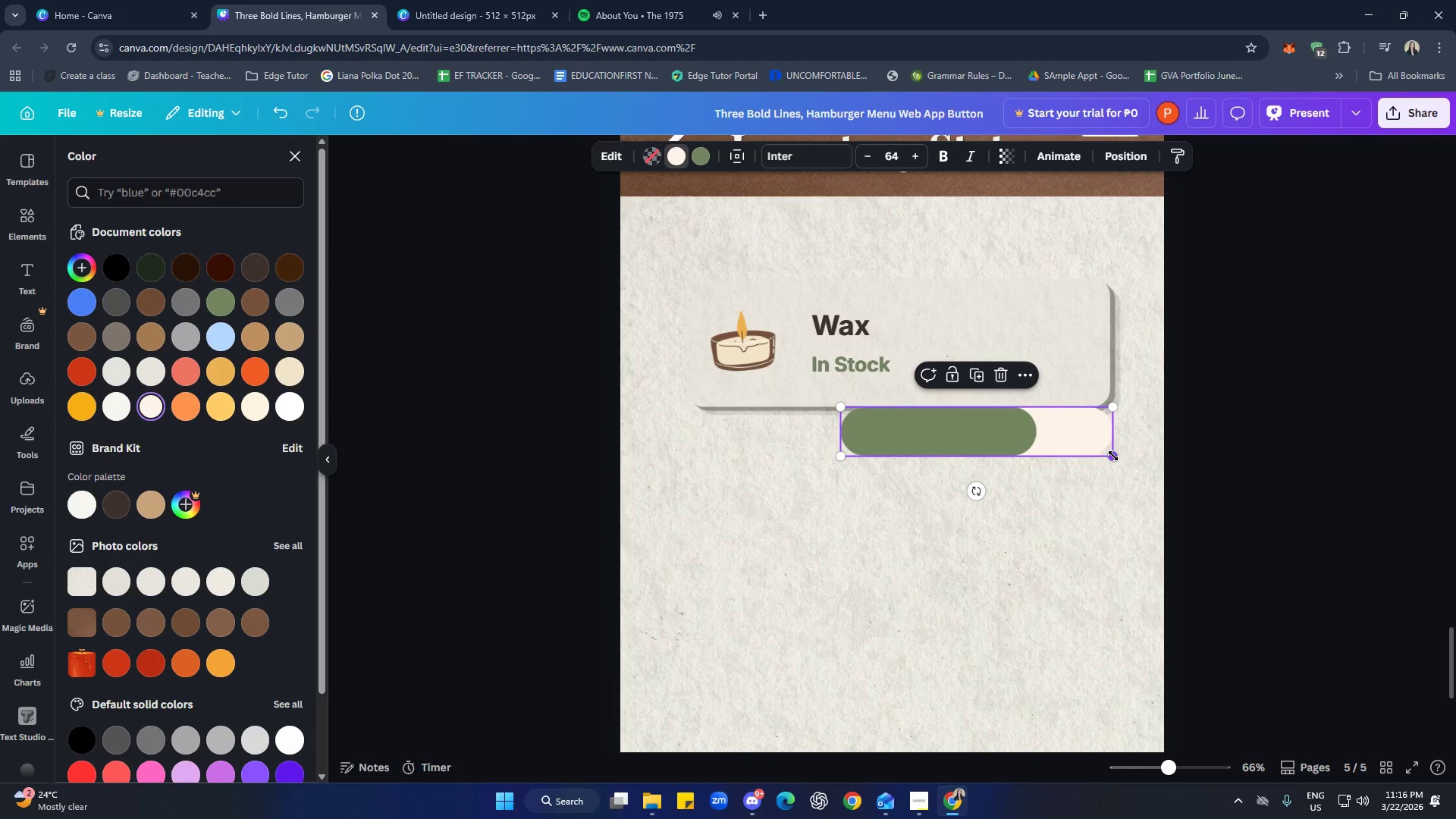 
left_click_drag(start_coordinate=[1113, 456], to_coordinate=[990, 444])
 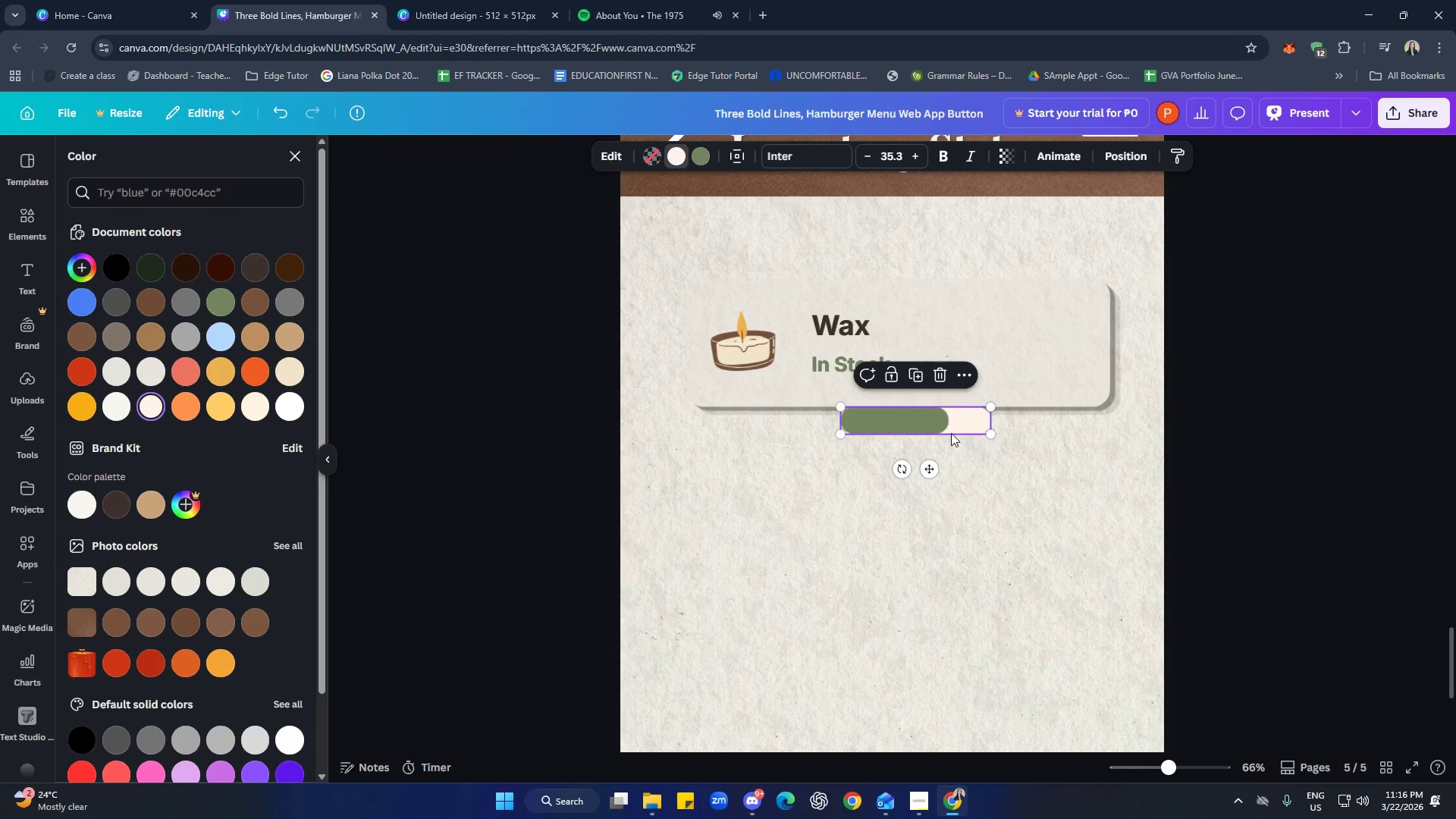 
left_click_drag(start_coordinate=[952, 431], to_coordinate=[1047, 372])
 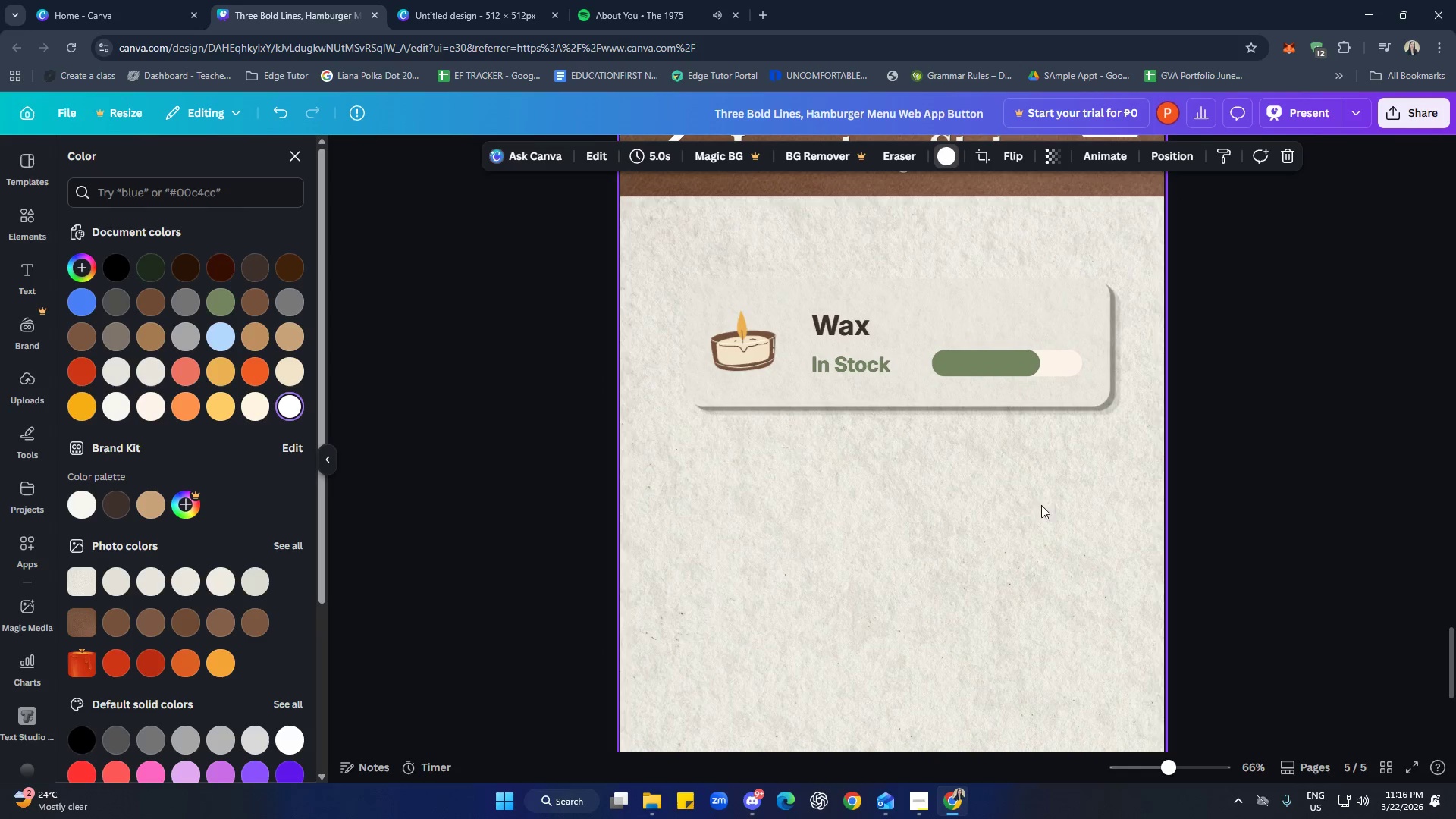 
scroll: coordinate [1043, 679], scroll_direction: up, amount: 1.0
 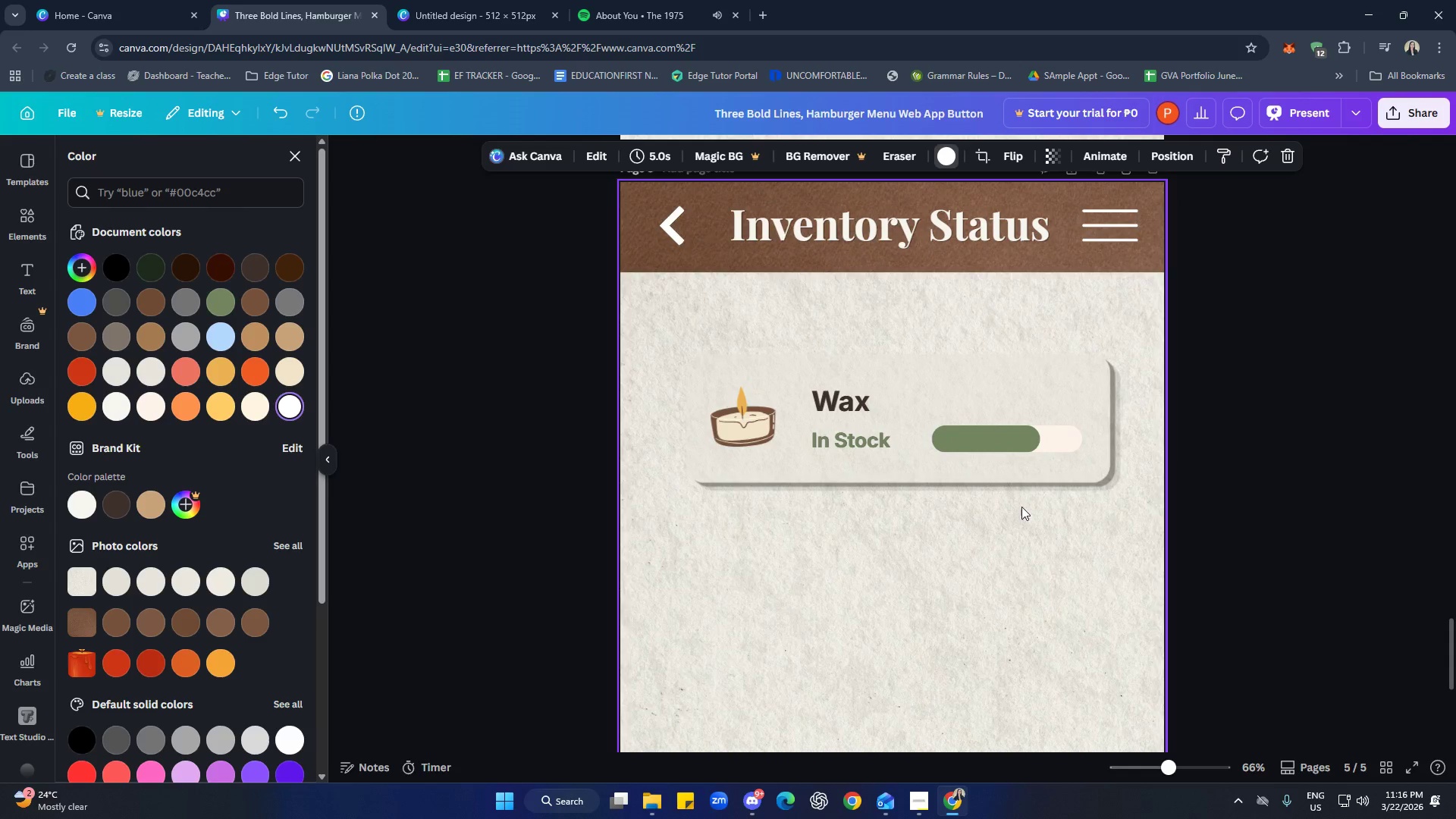 
left_click([1001, 431])
 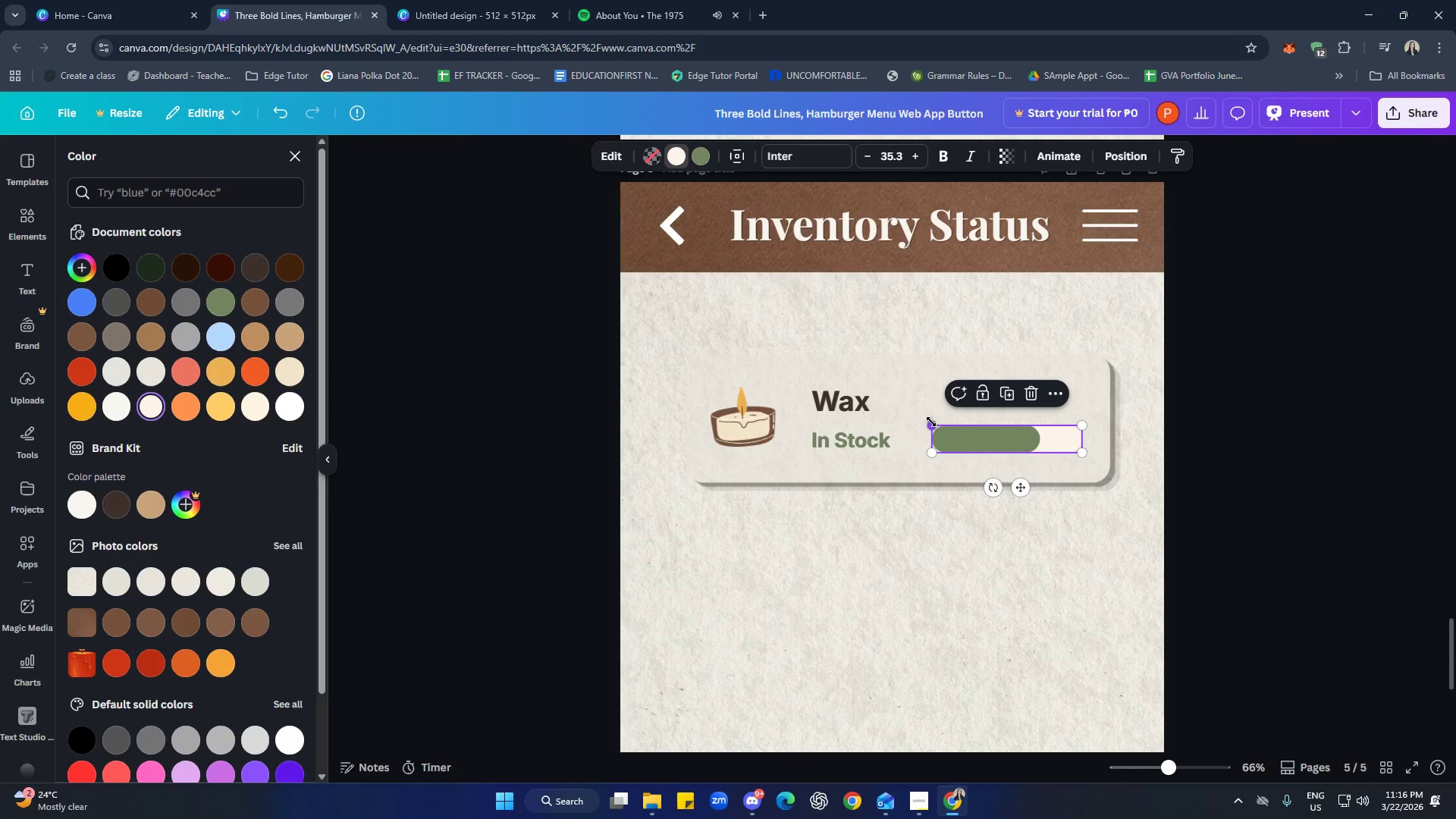 
left_click_drag(start_coordinate=[930, 422], to_coordinate=[943, 429])
 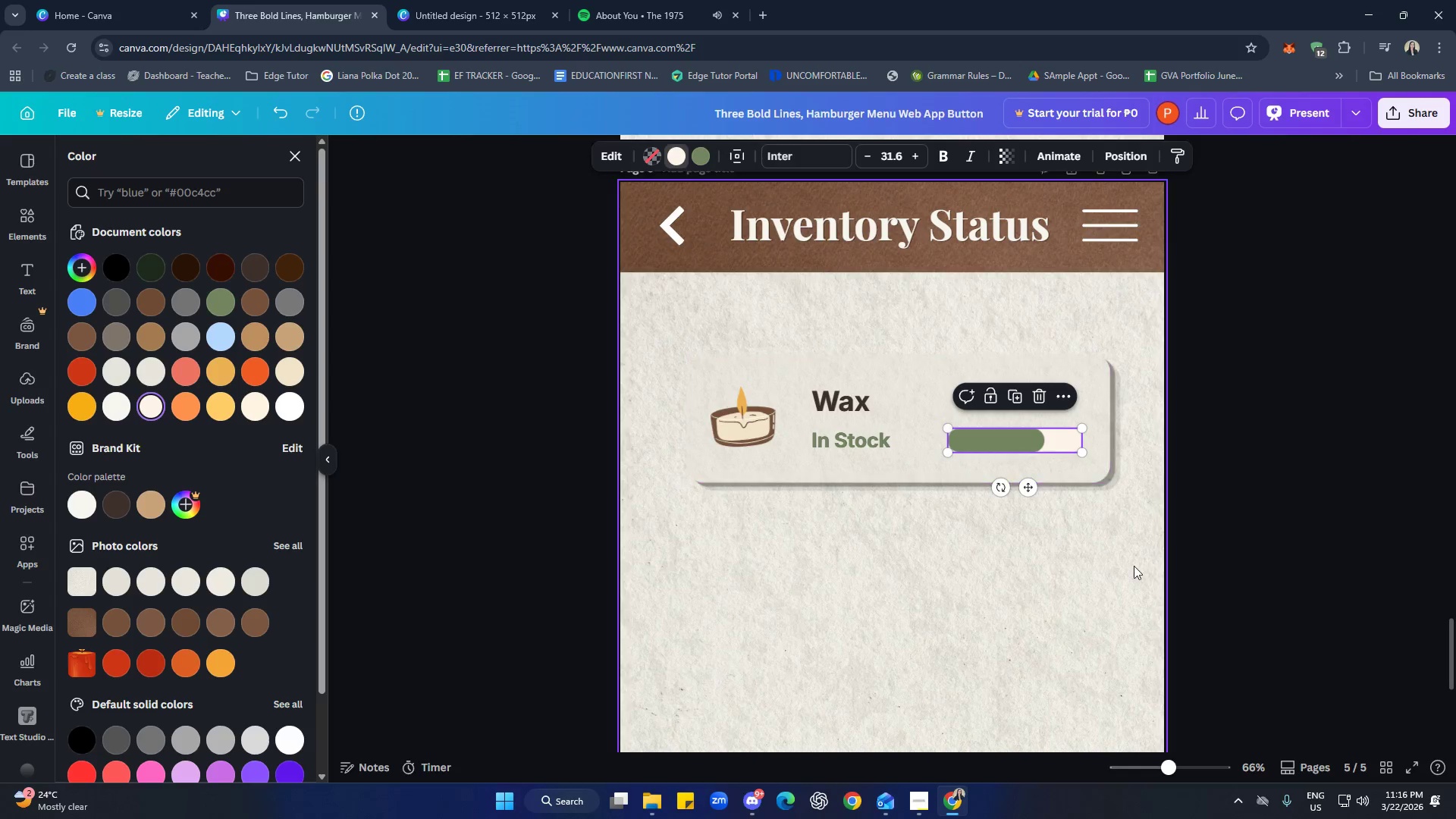 
left_click([1134, 566])
 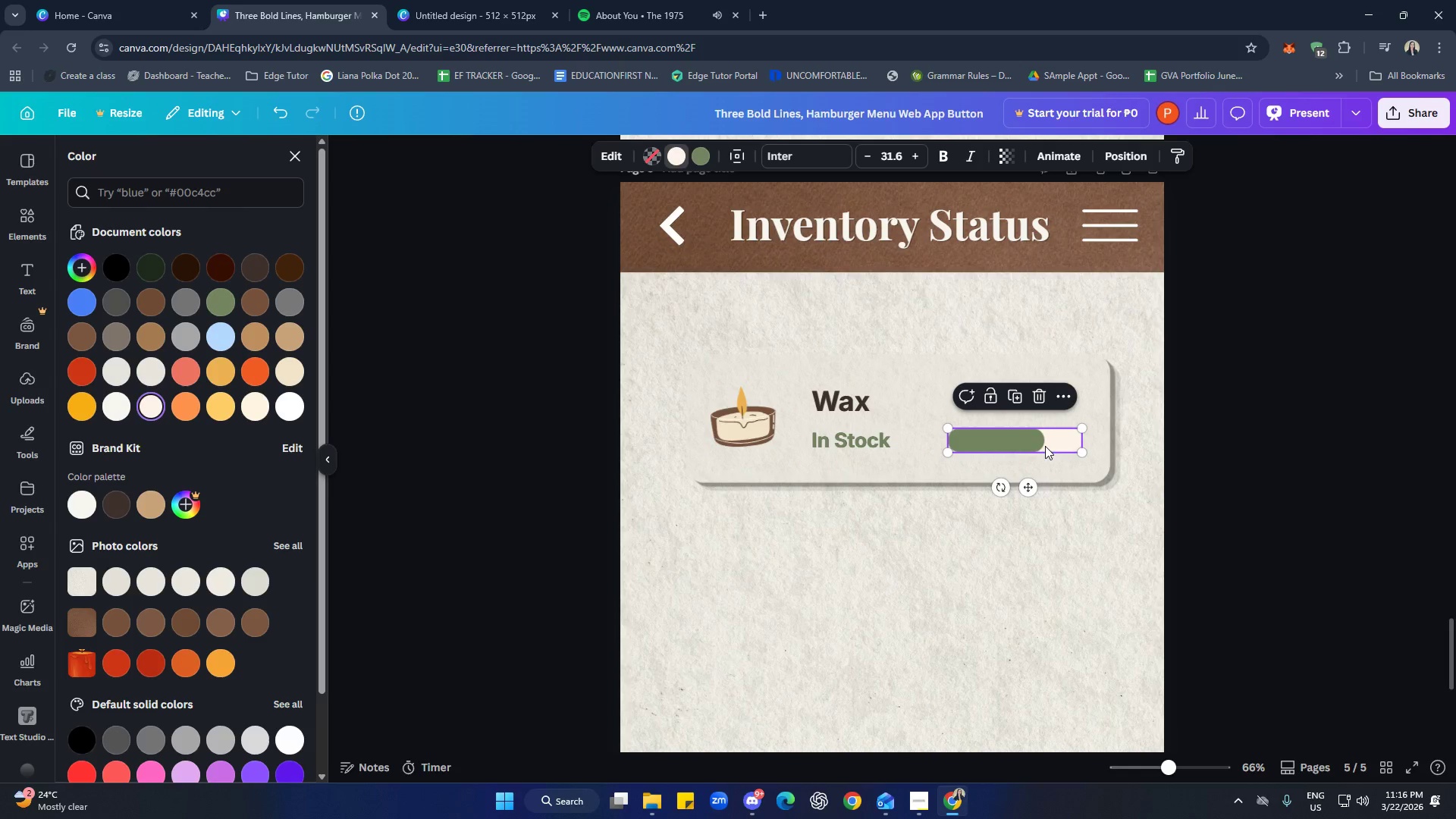 
left_click([1088, 587])
 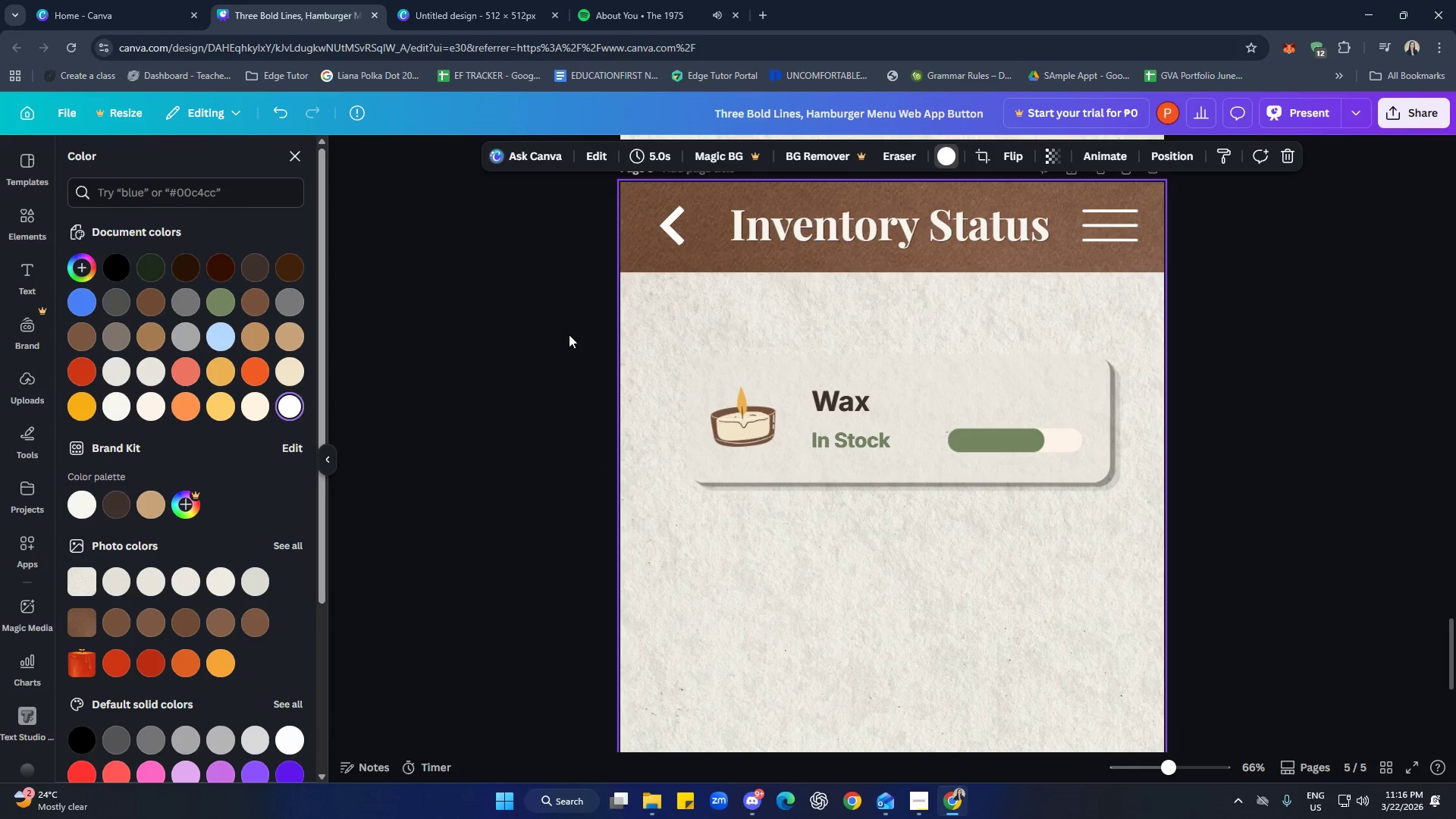 
left_click([694, 298])
 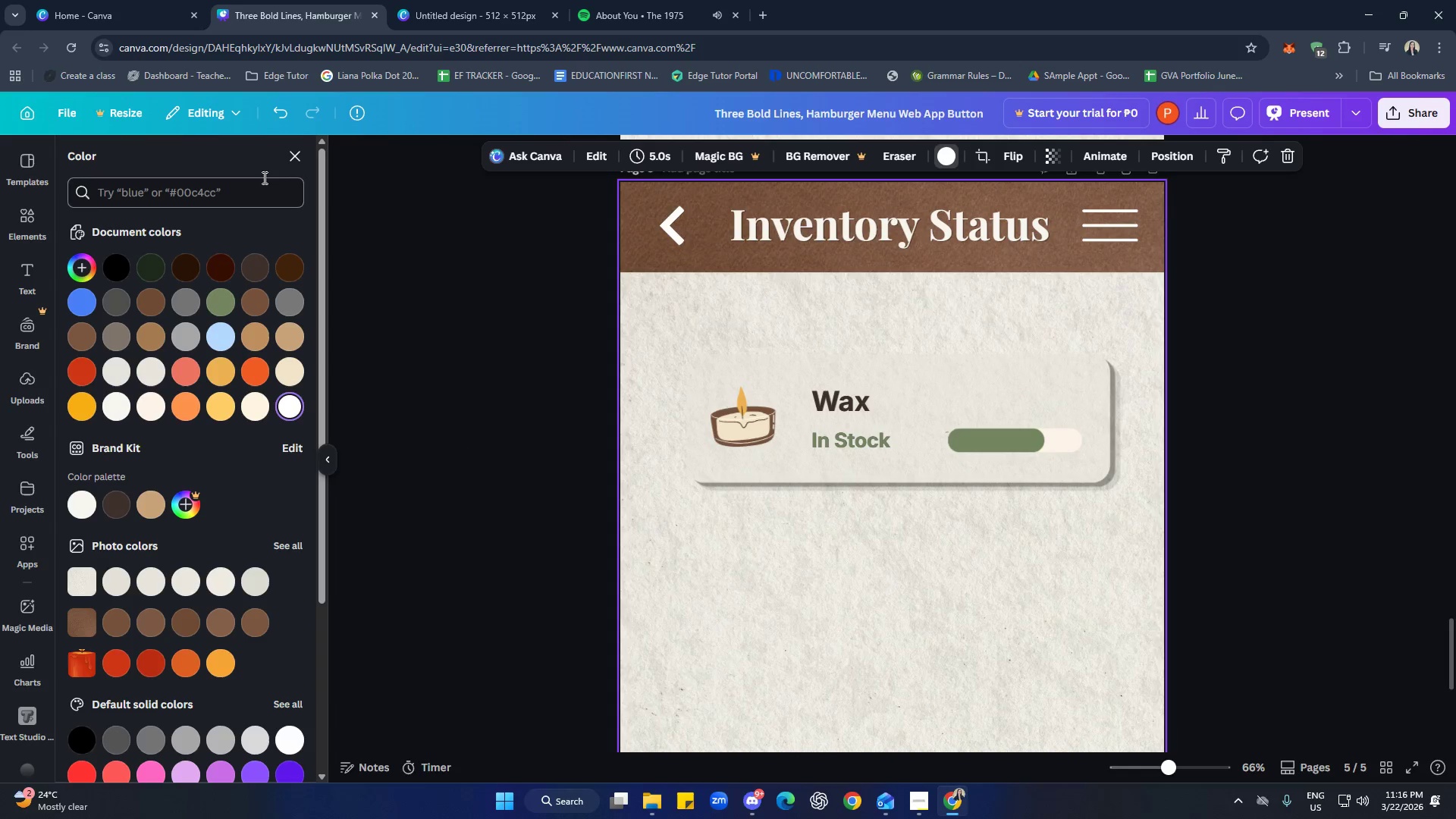 
left_click([293, 159])
 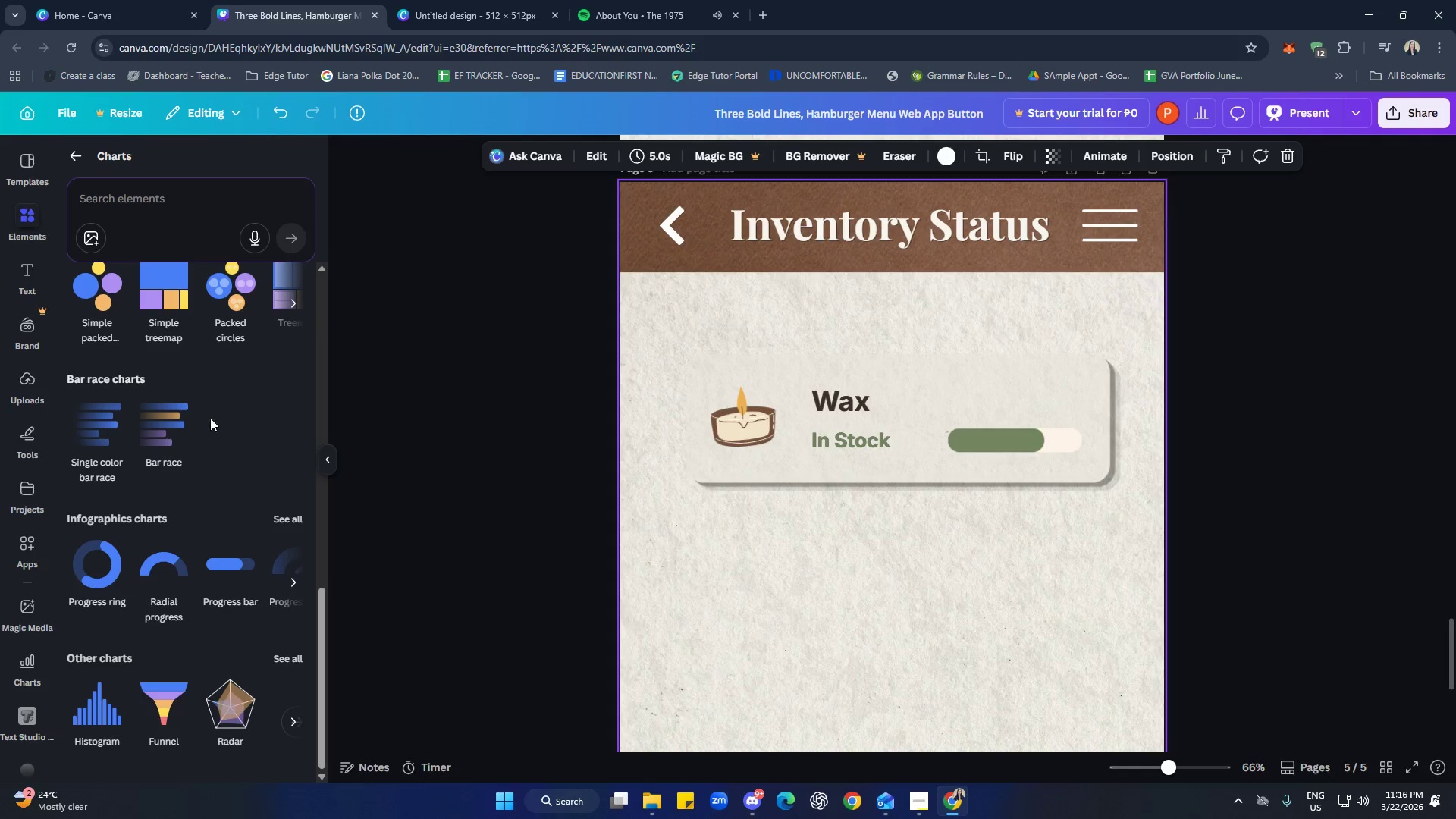 
scroll: coordinate [974, 600], scroll_direction: up, amount: 44.0
 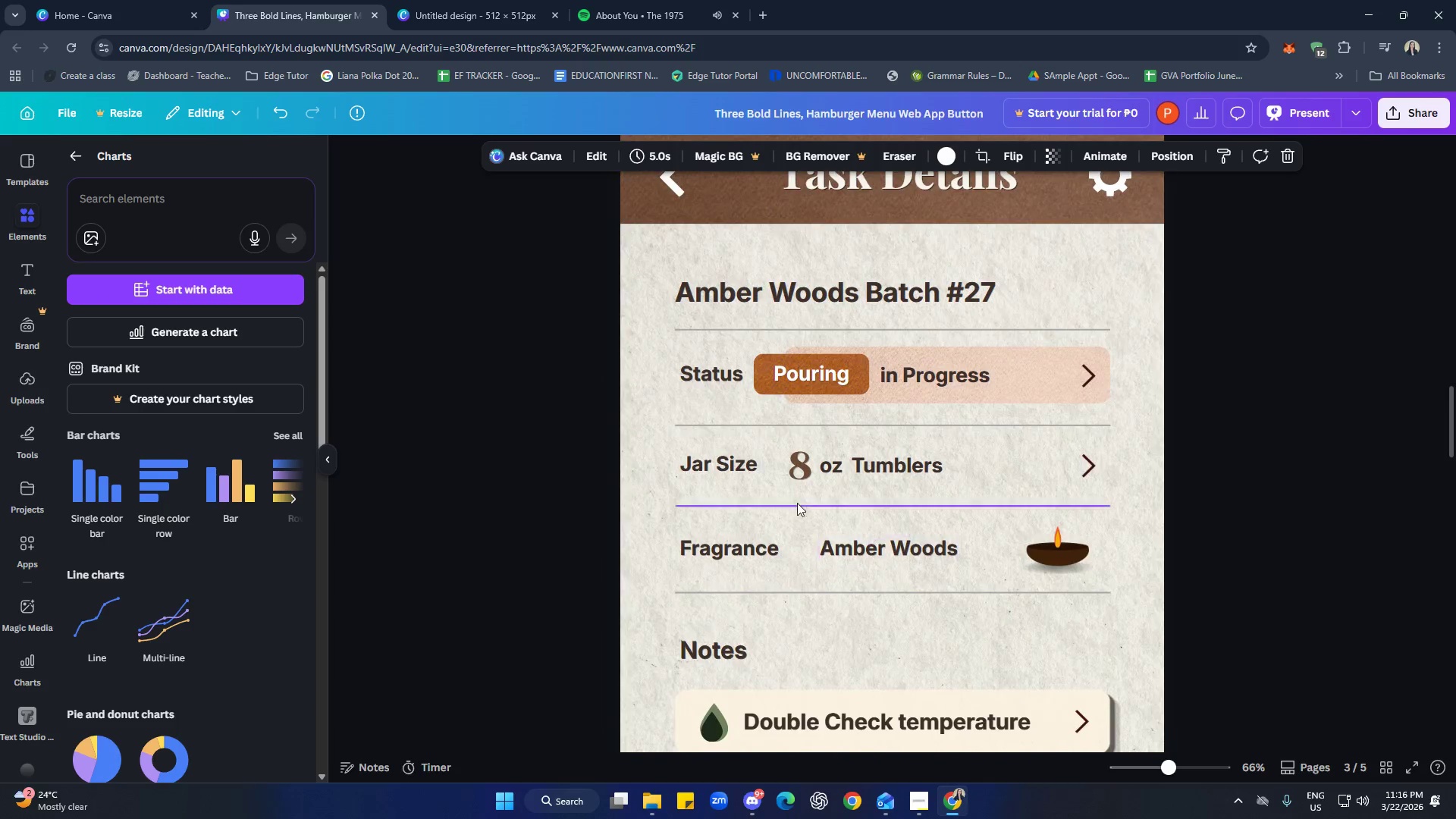 
left_click([795, 475])
 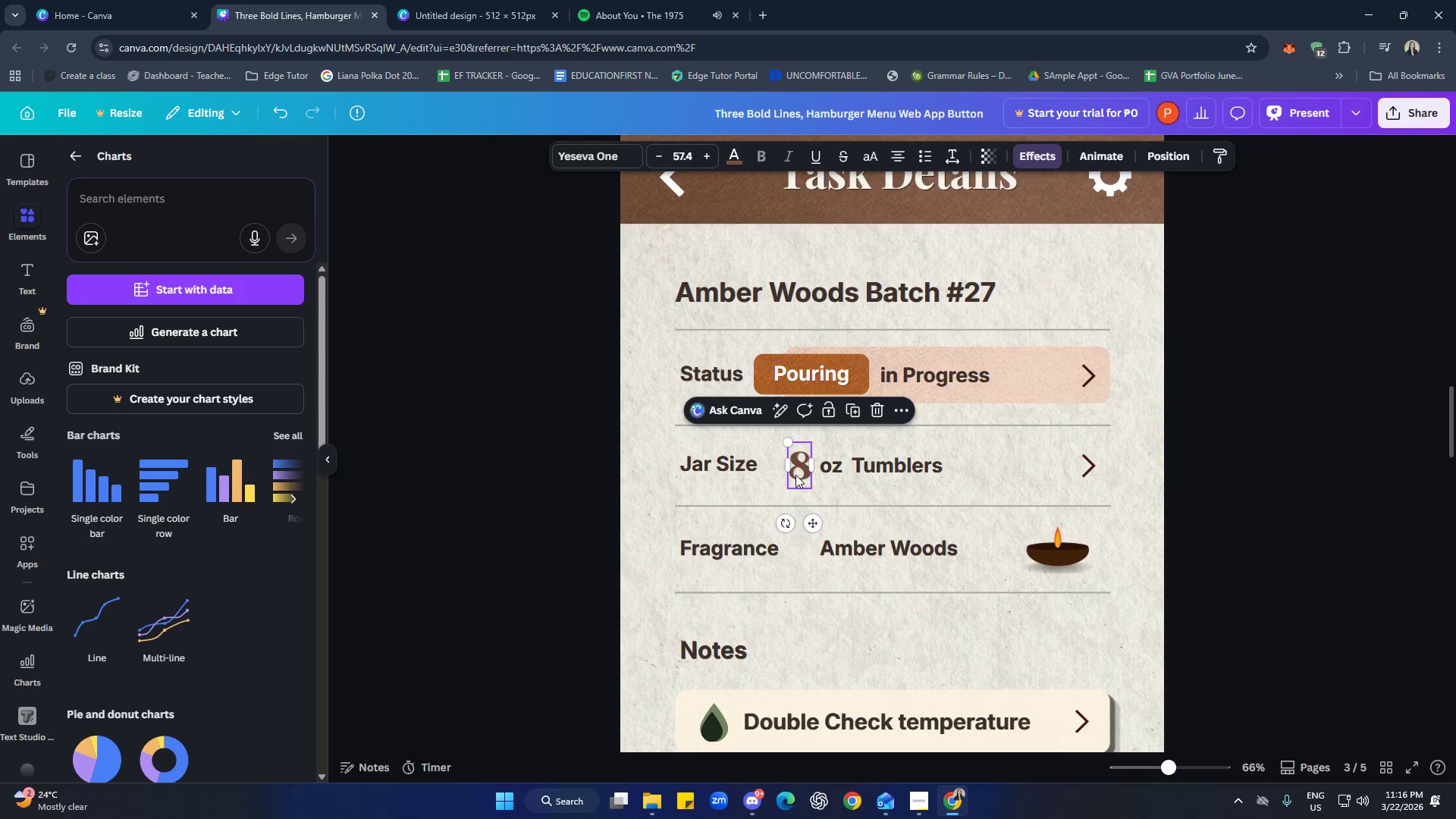 
key(Control+C)
 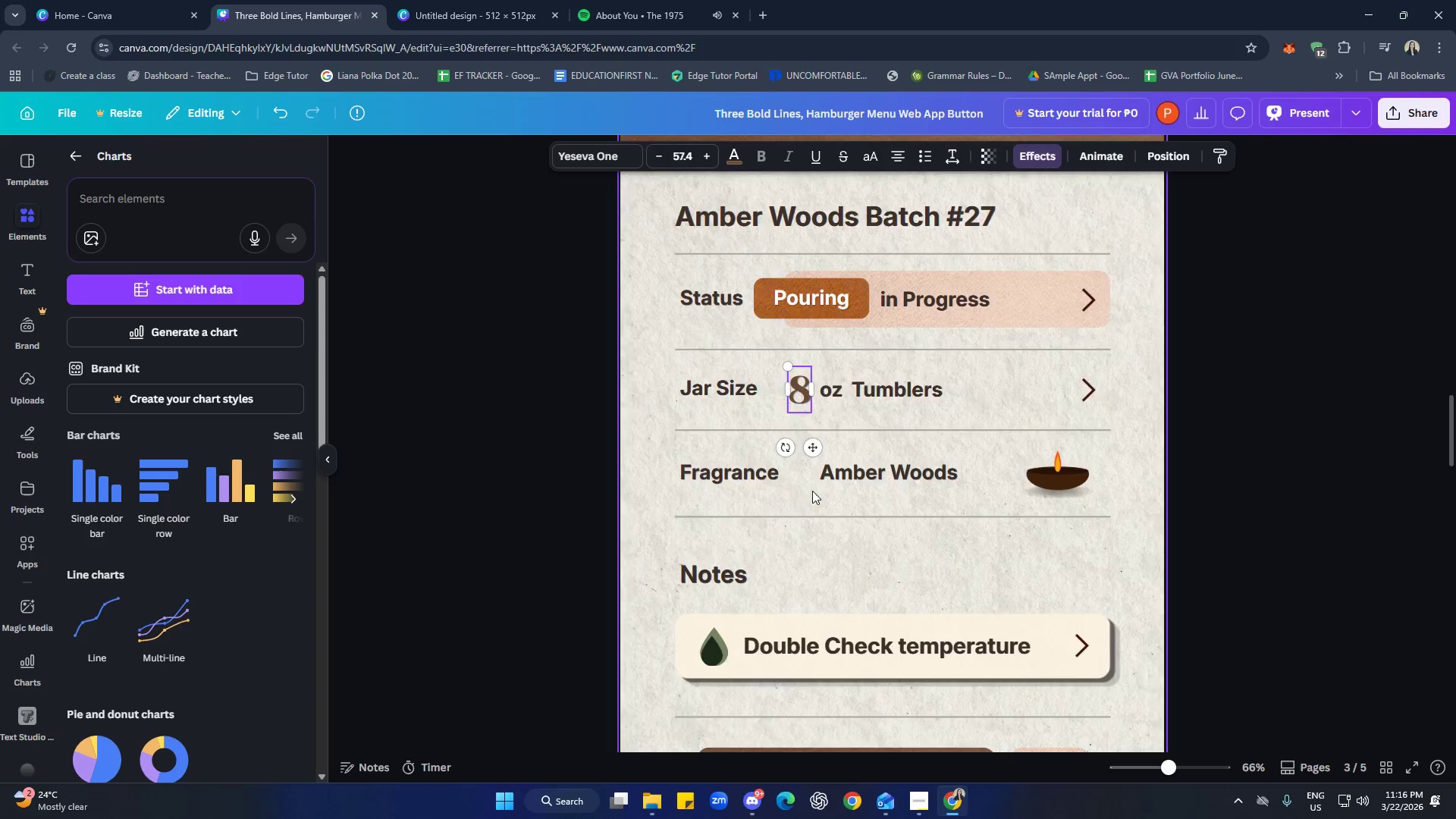 
scroll: coordinate [1040, 591], scroll_direction: down, amount: 24.0
 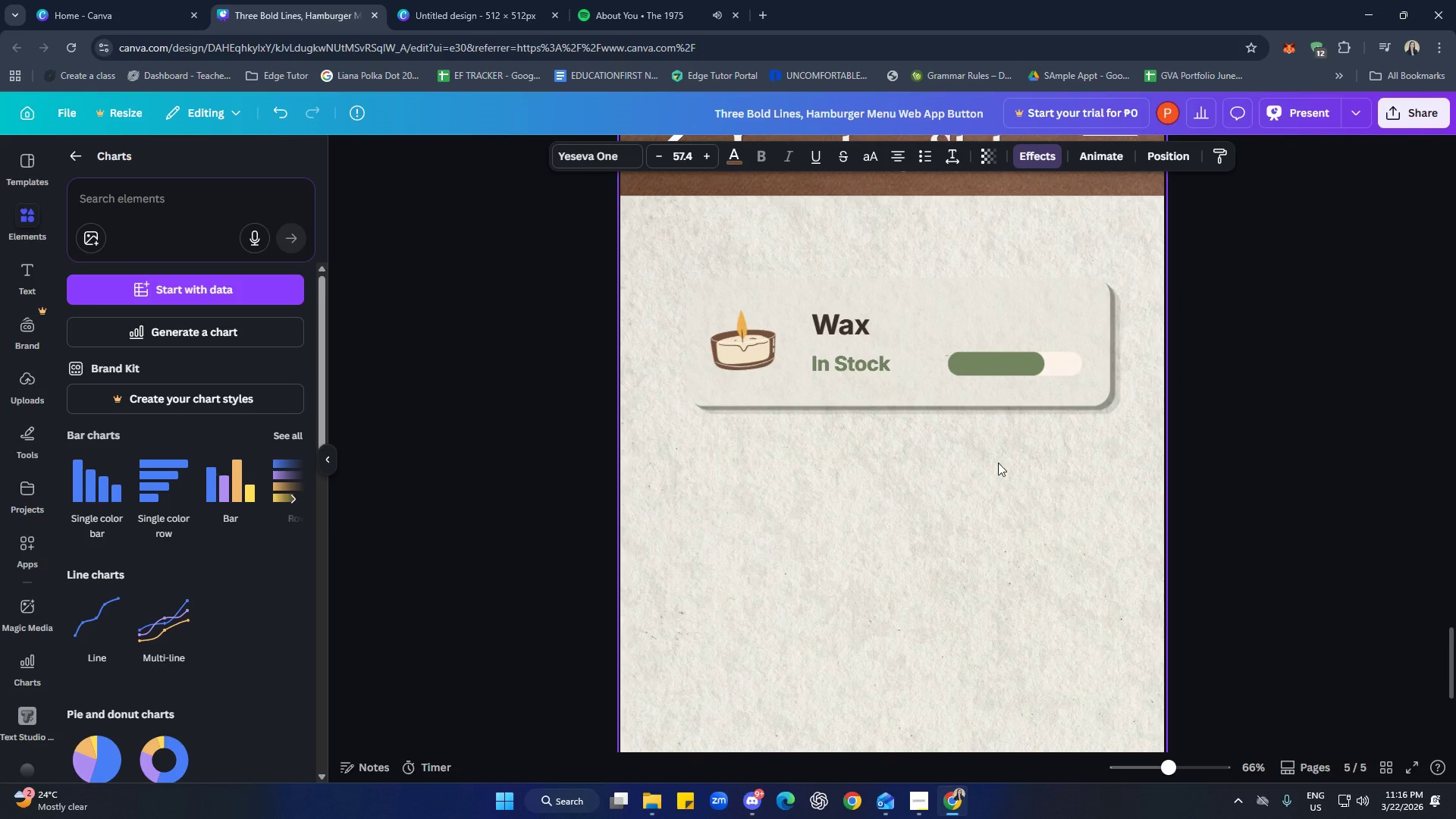 
scroll: coordinate [999, 489], scroll_direction: up, amount: 2.0
 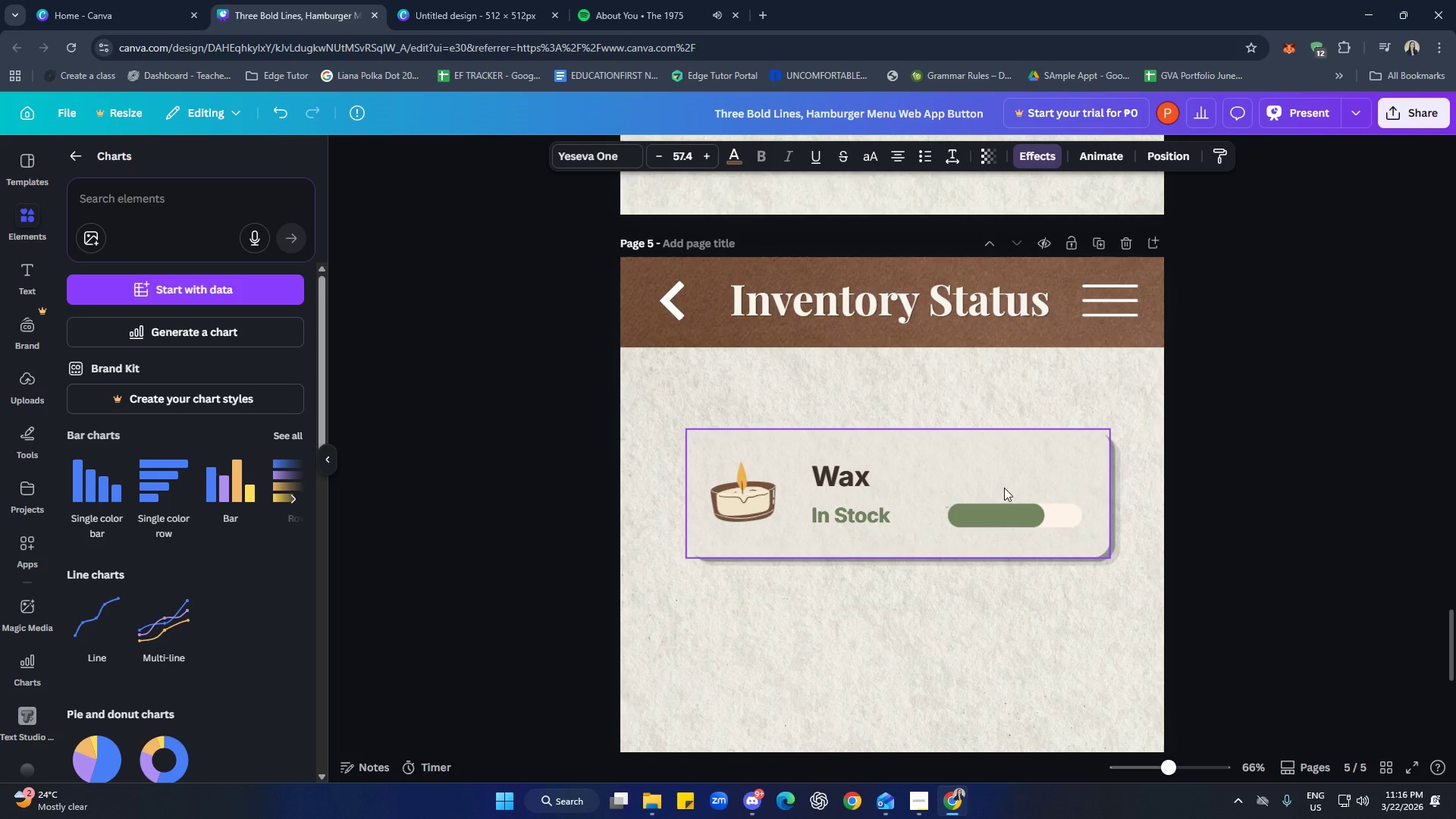 
left_click([1004, 488])
 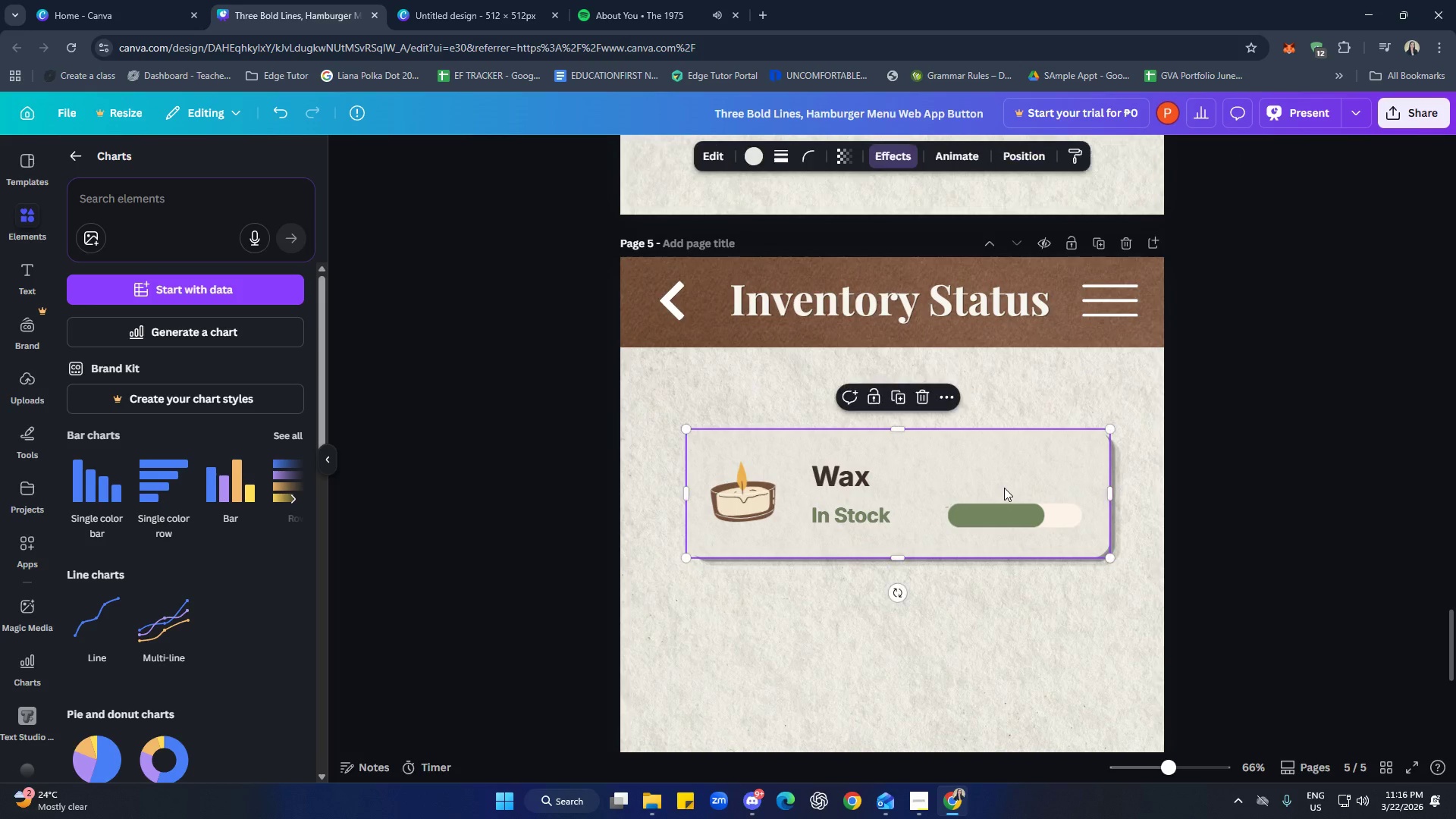 
key(Control+ControlLeft)
 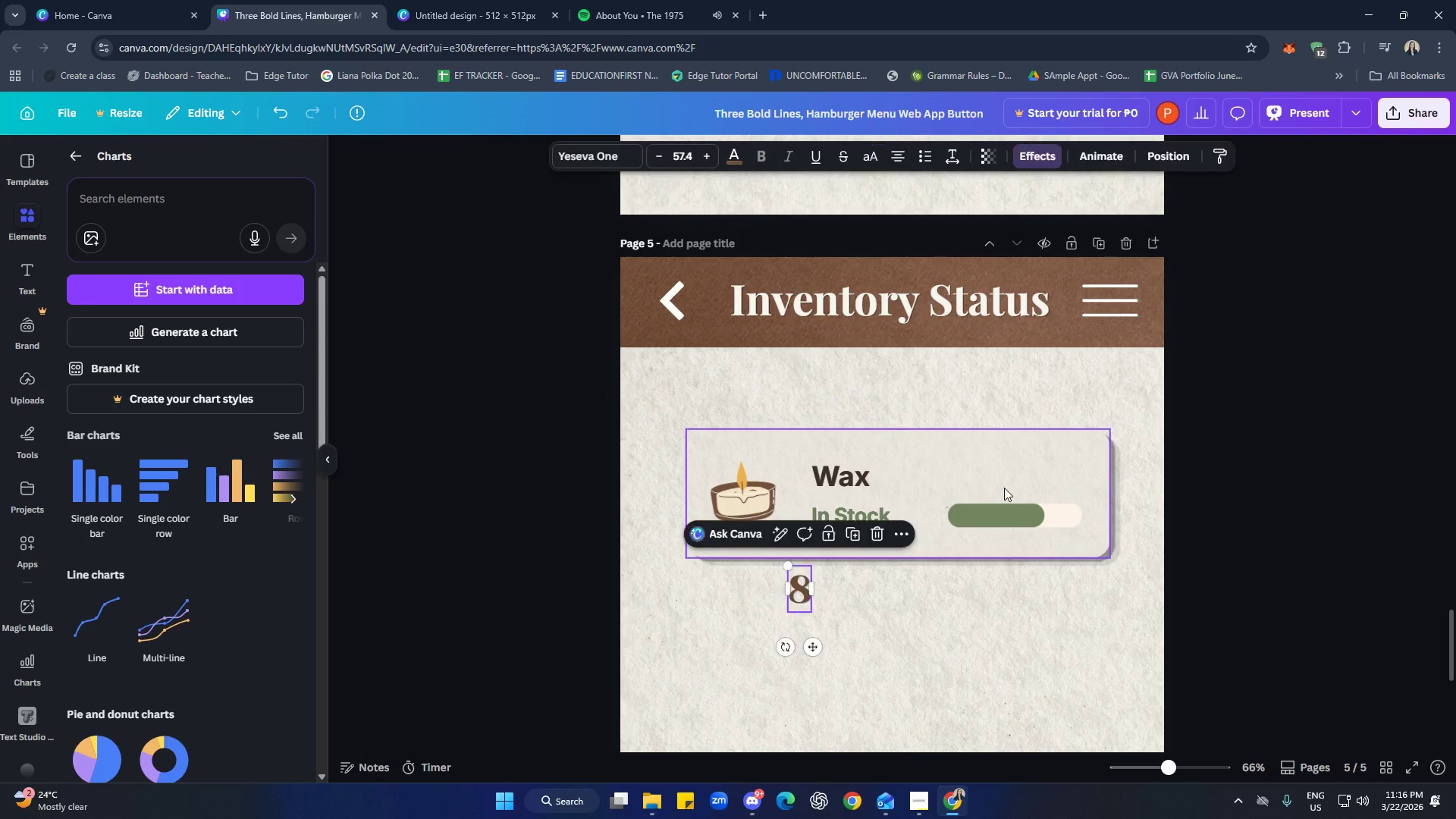 
key(Control+V)
 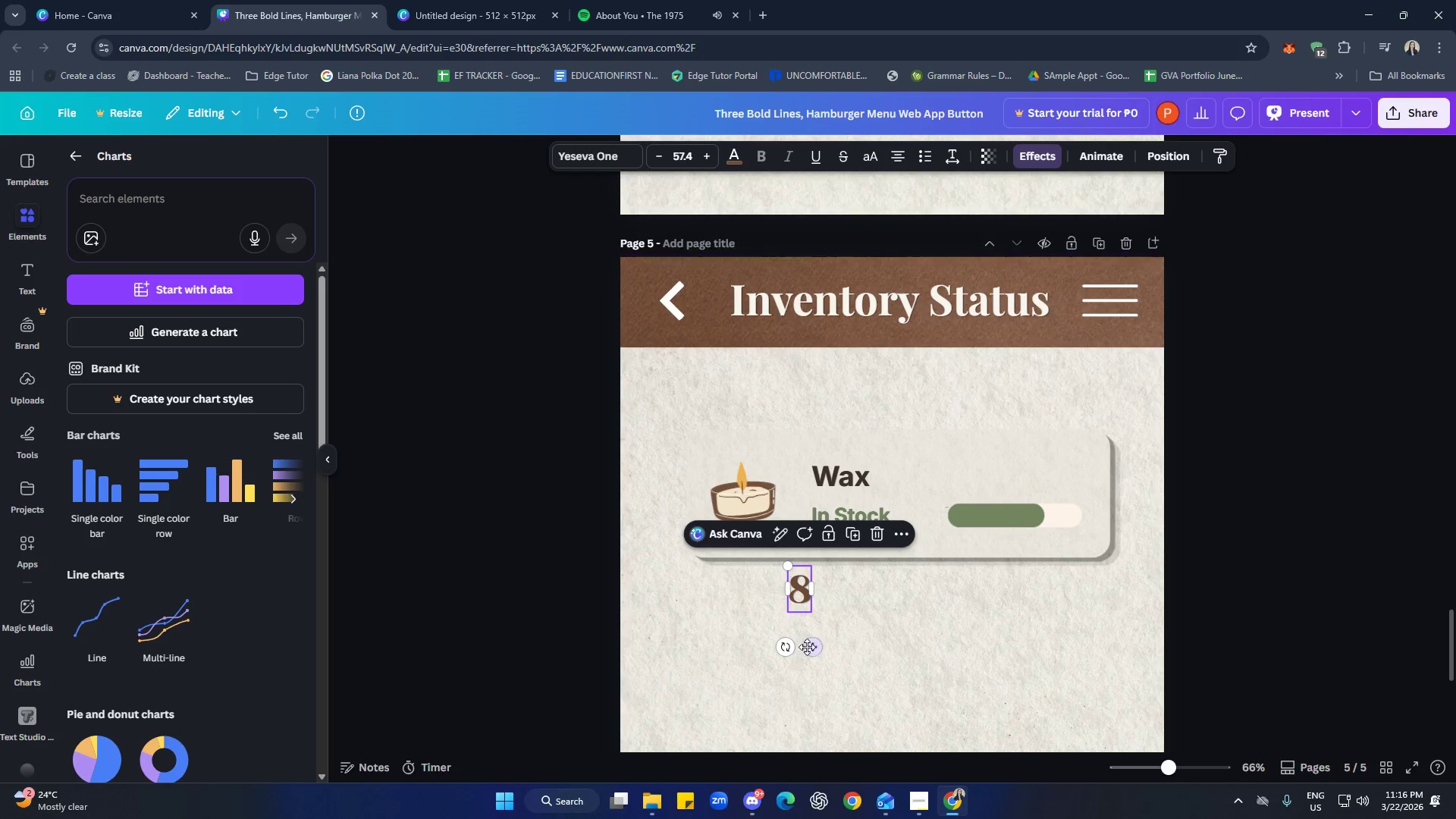 
left_click_drag(start_coordinate=[814, 651], to_coordinate=[1027, 535])
 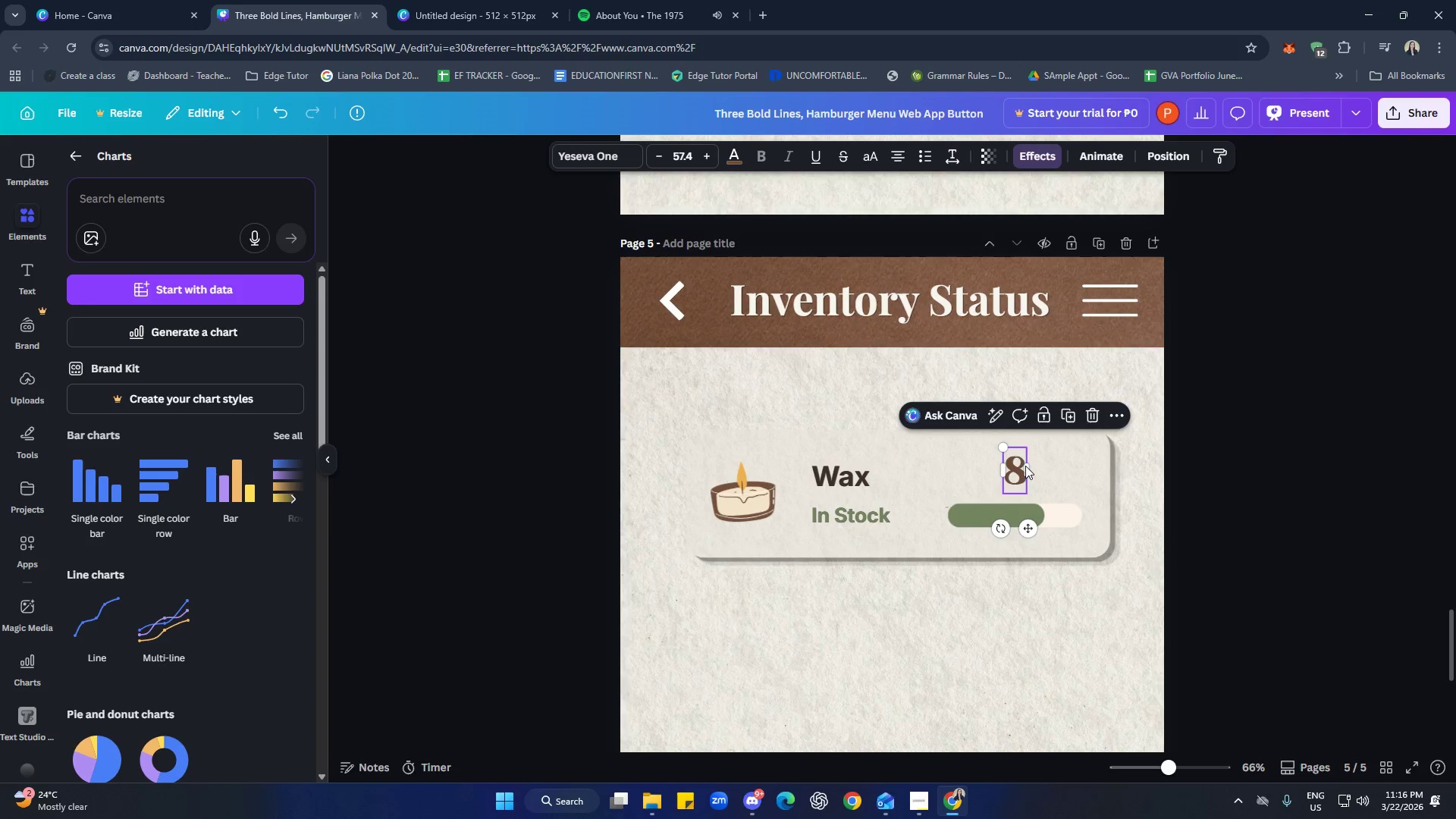 
left_click([1025, 466])
 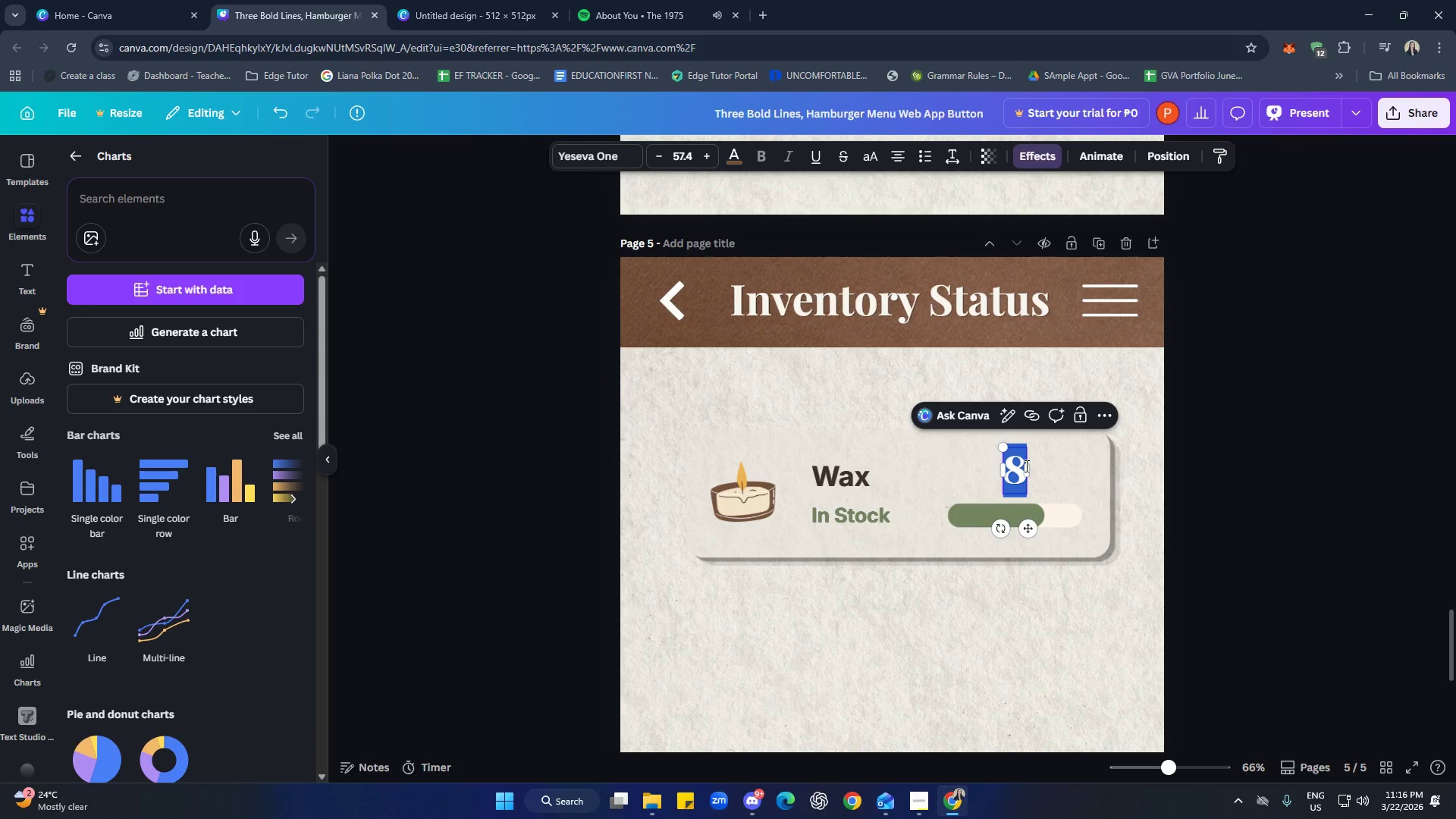 
type(72%)
 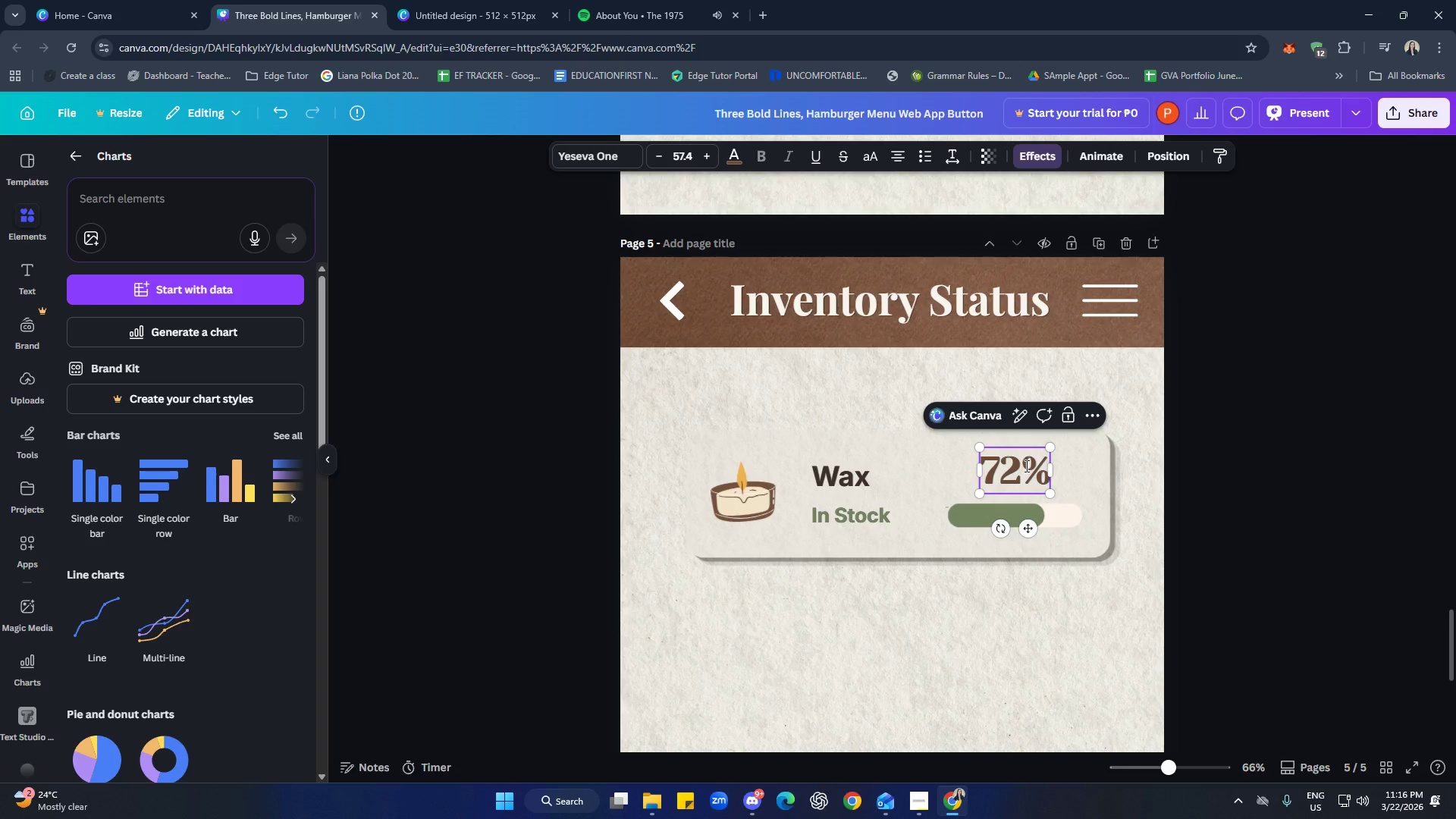 
double_click([1015, 486])
 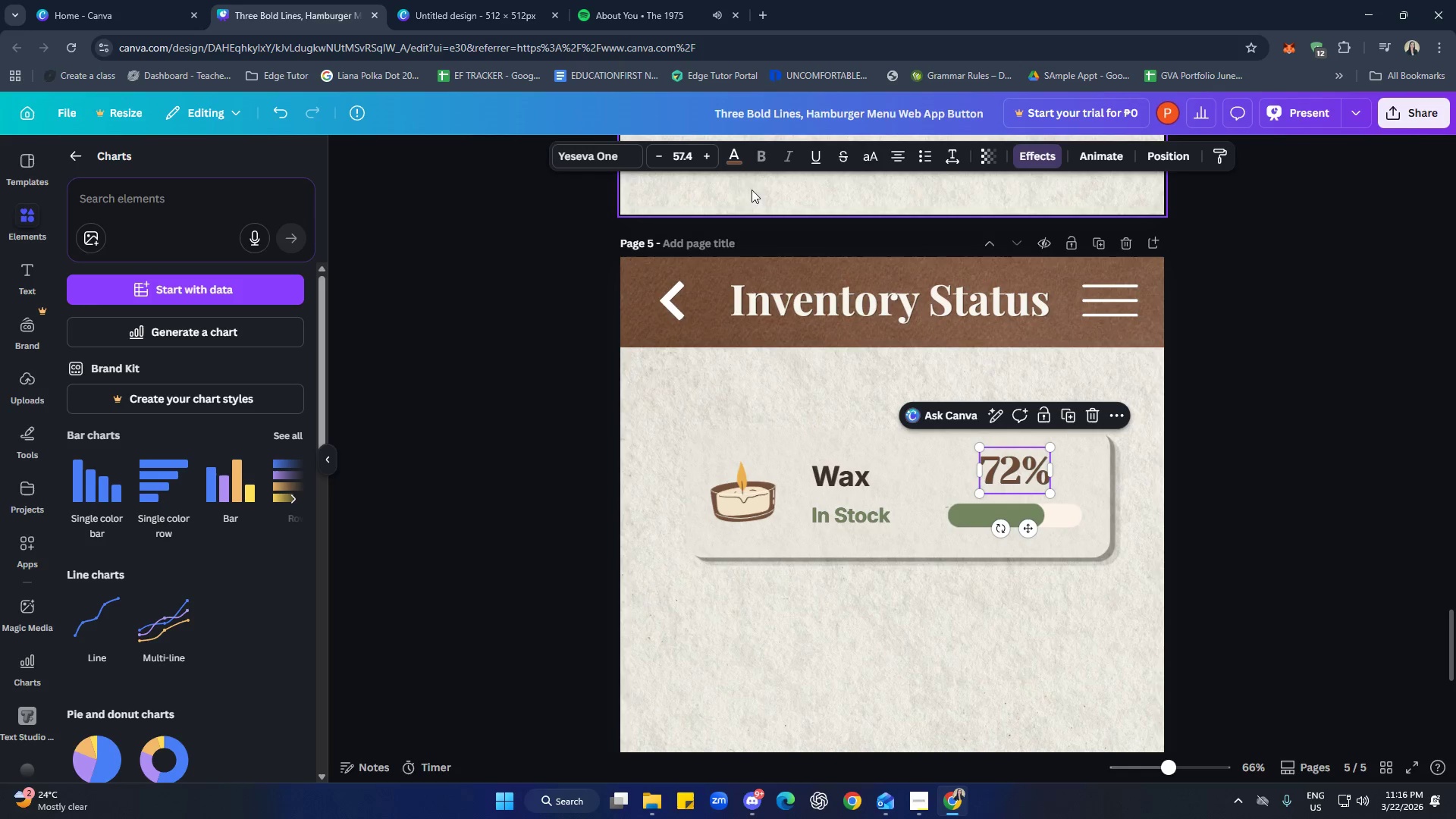 
left_click([742, 161])
 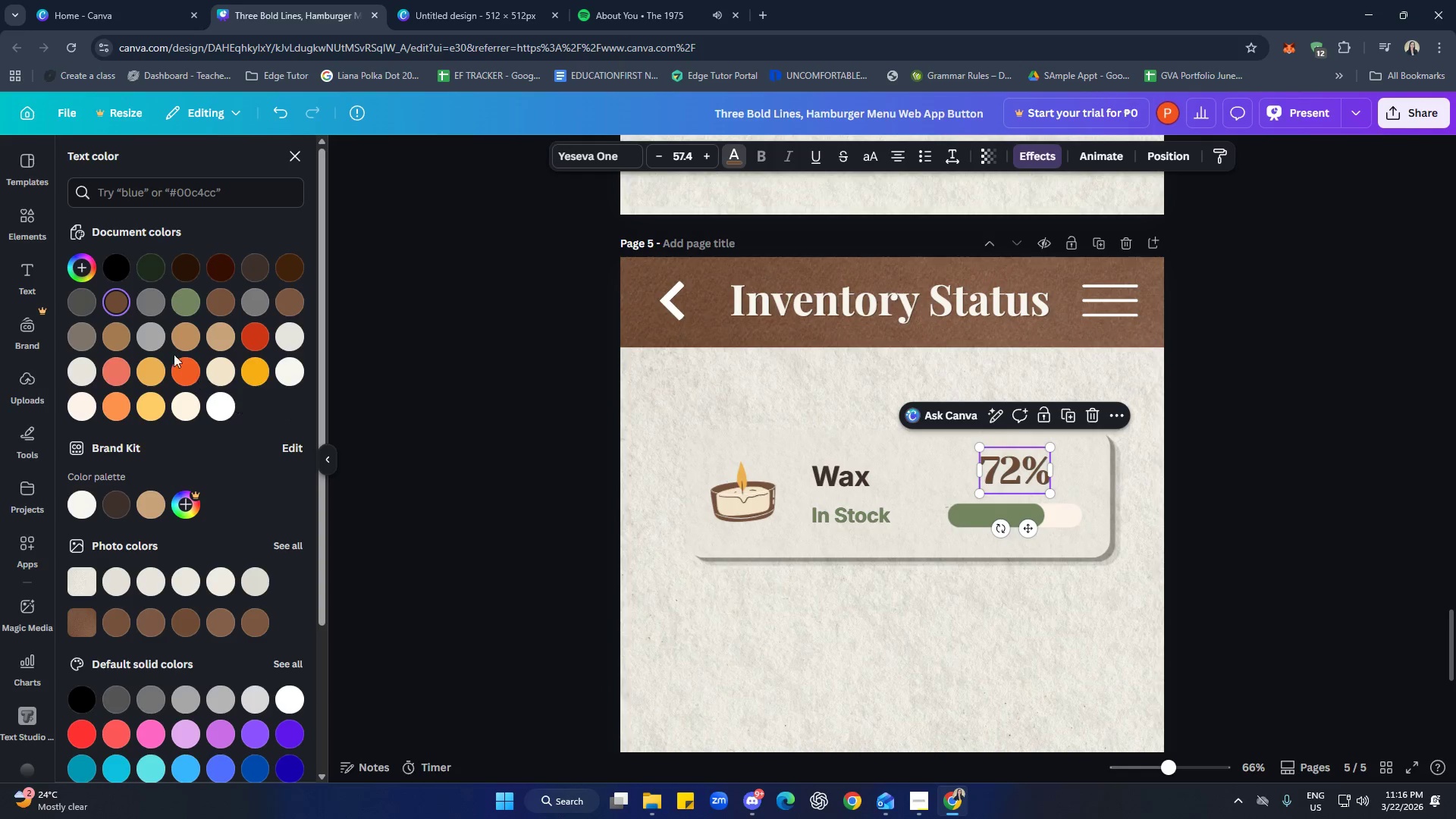 
left_click([187, 303])
 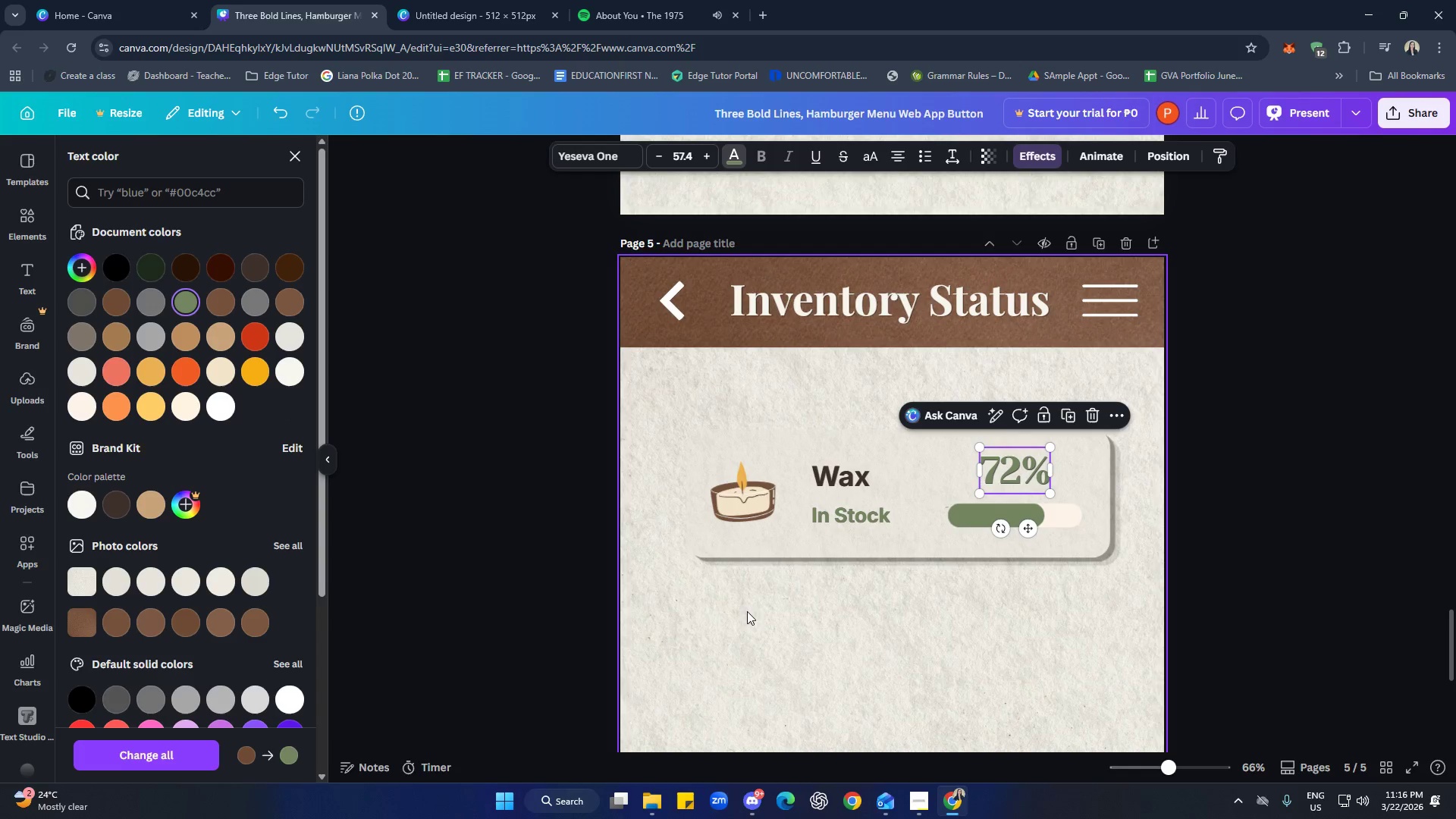 
left_click([910, 630])
 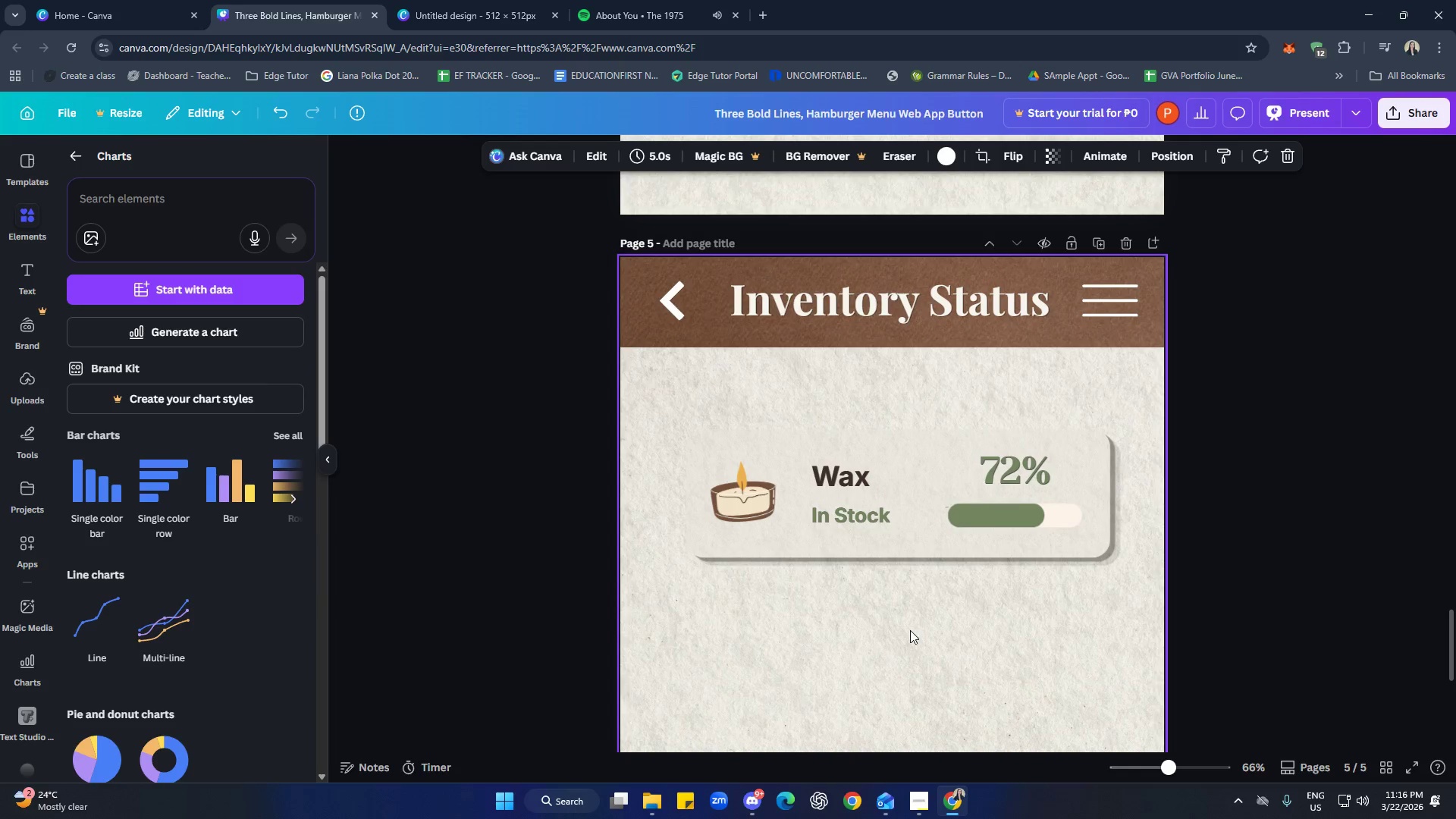 
left_click([910, 630])
 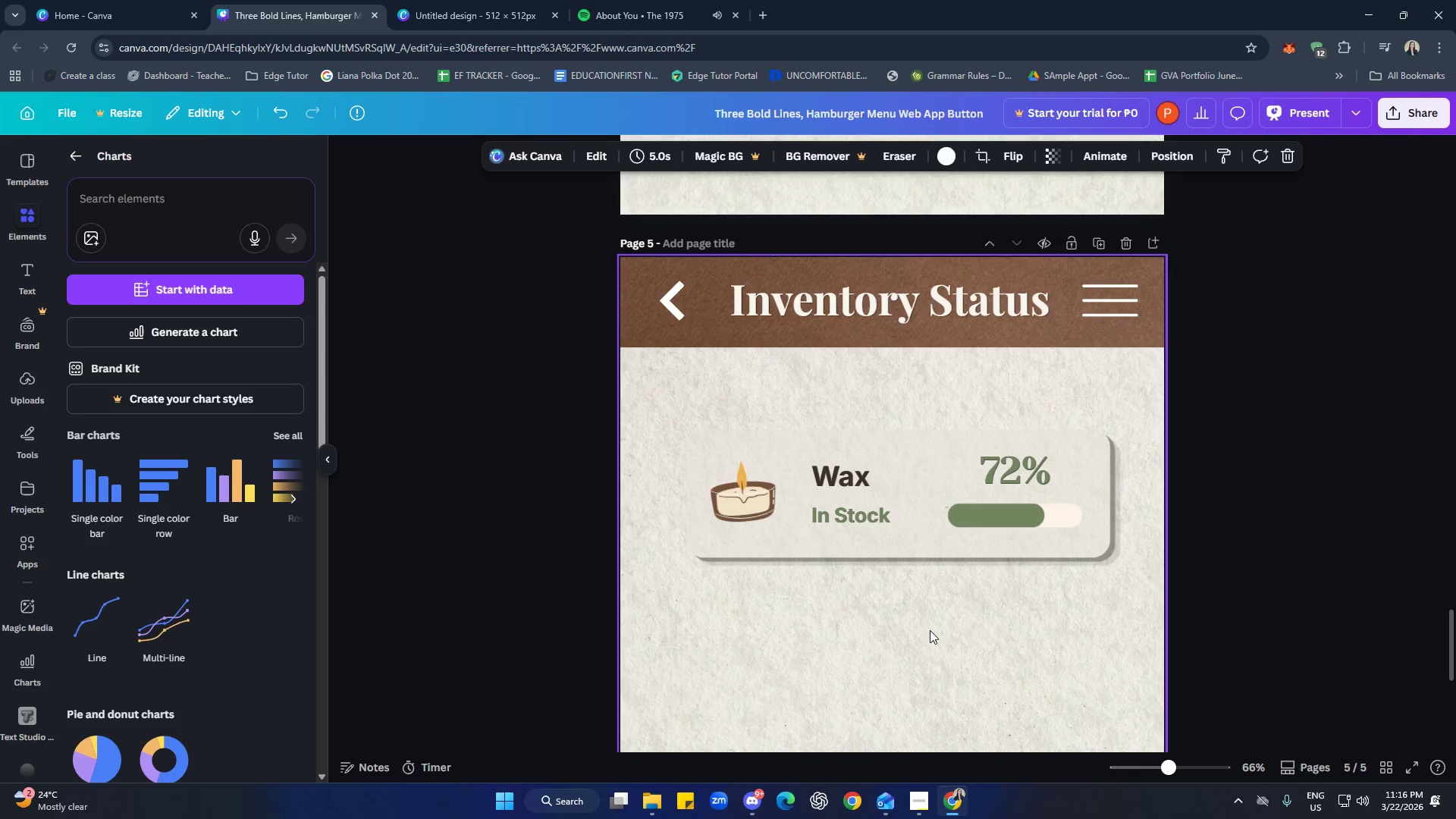 
scroll: coordinate [962, 608], scroll_direction: down, amount: 3.0
 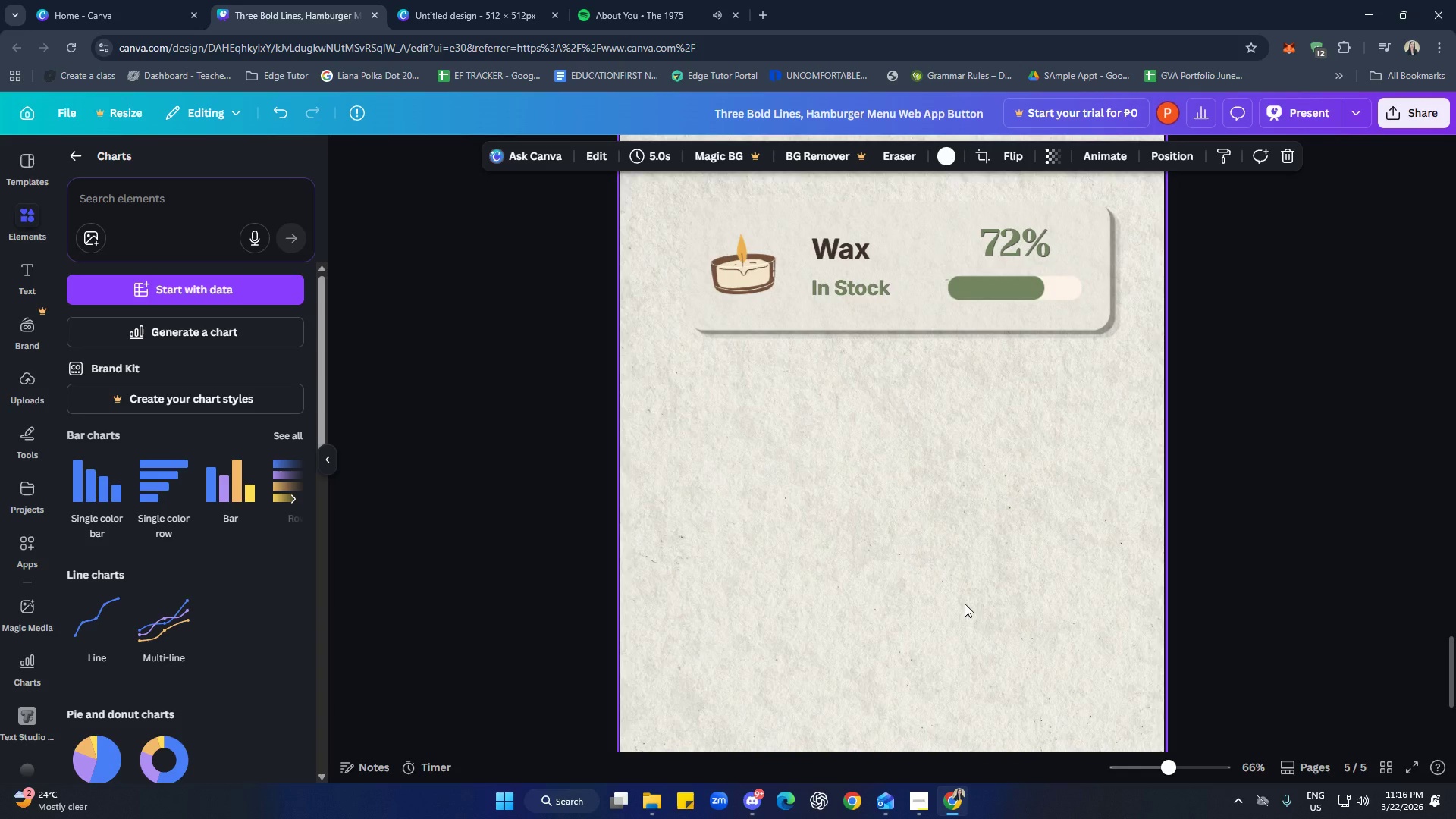 
scroll: coordinate [965, 604], scroll_direction: up, amount: 1.0
 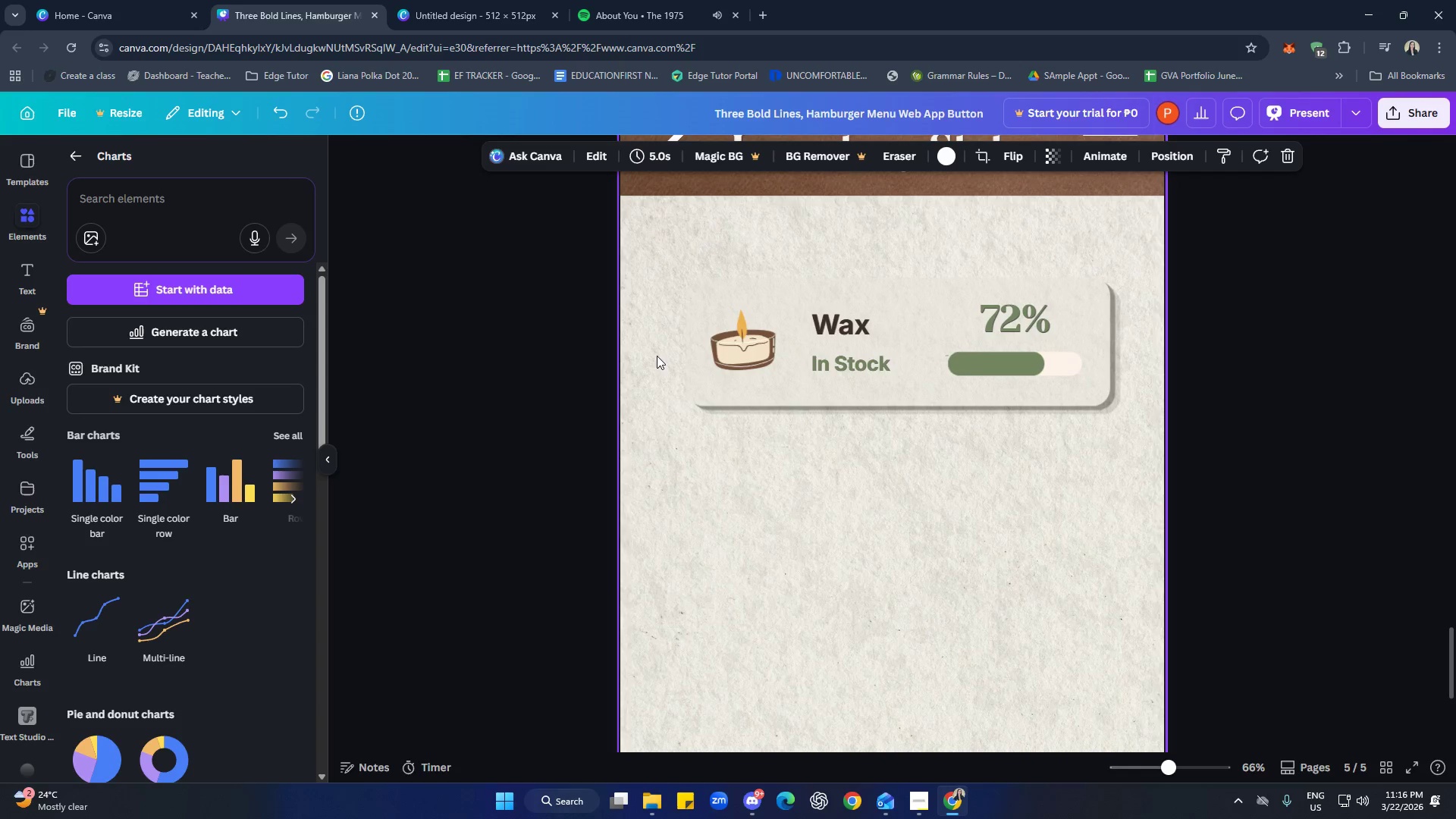 
left_click_drag(start_coordinate=[651, 318], to_coordinate=[1103, 407])
 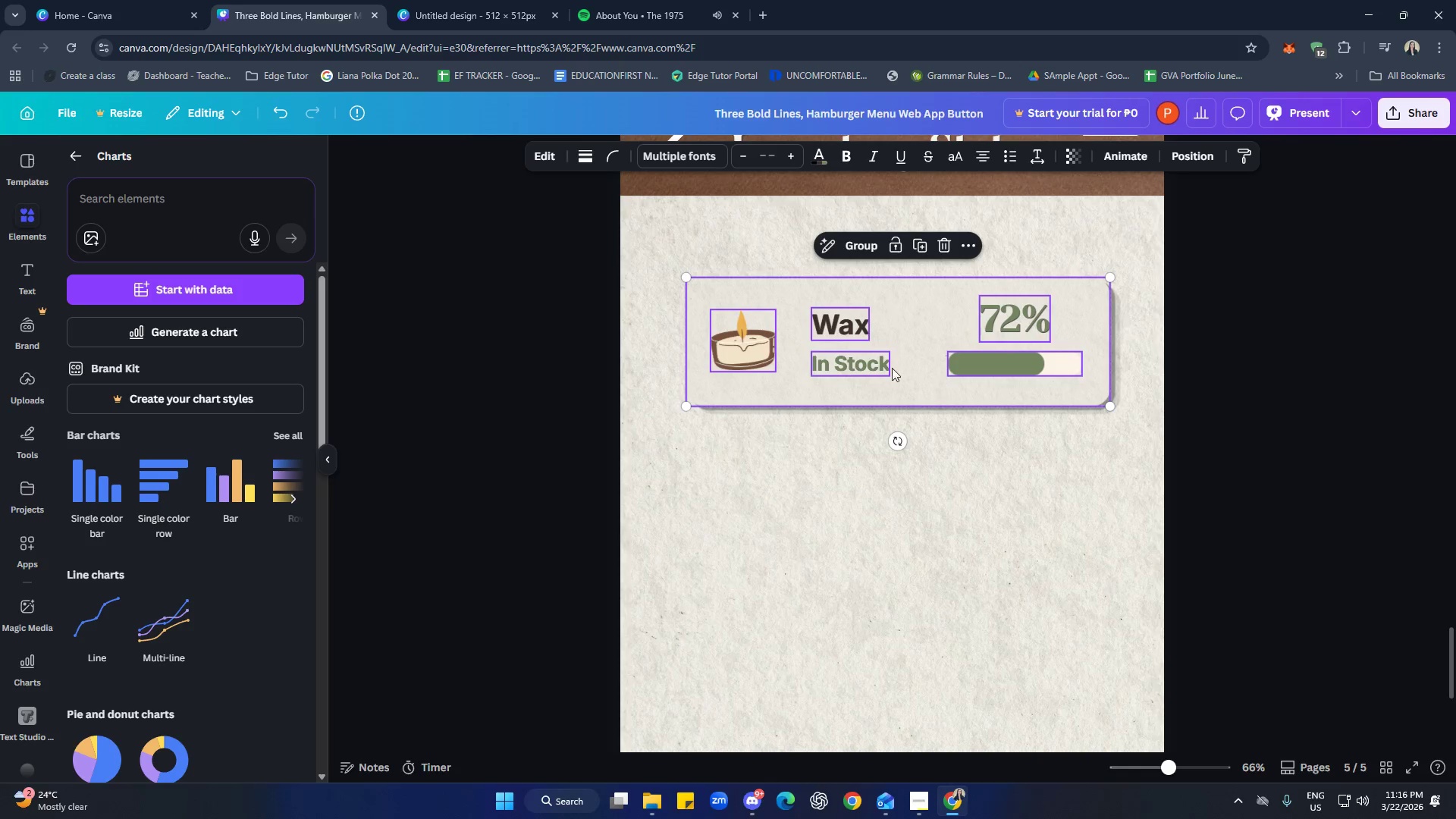 
key(Control+C)
 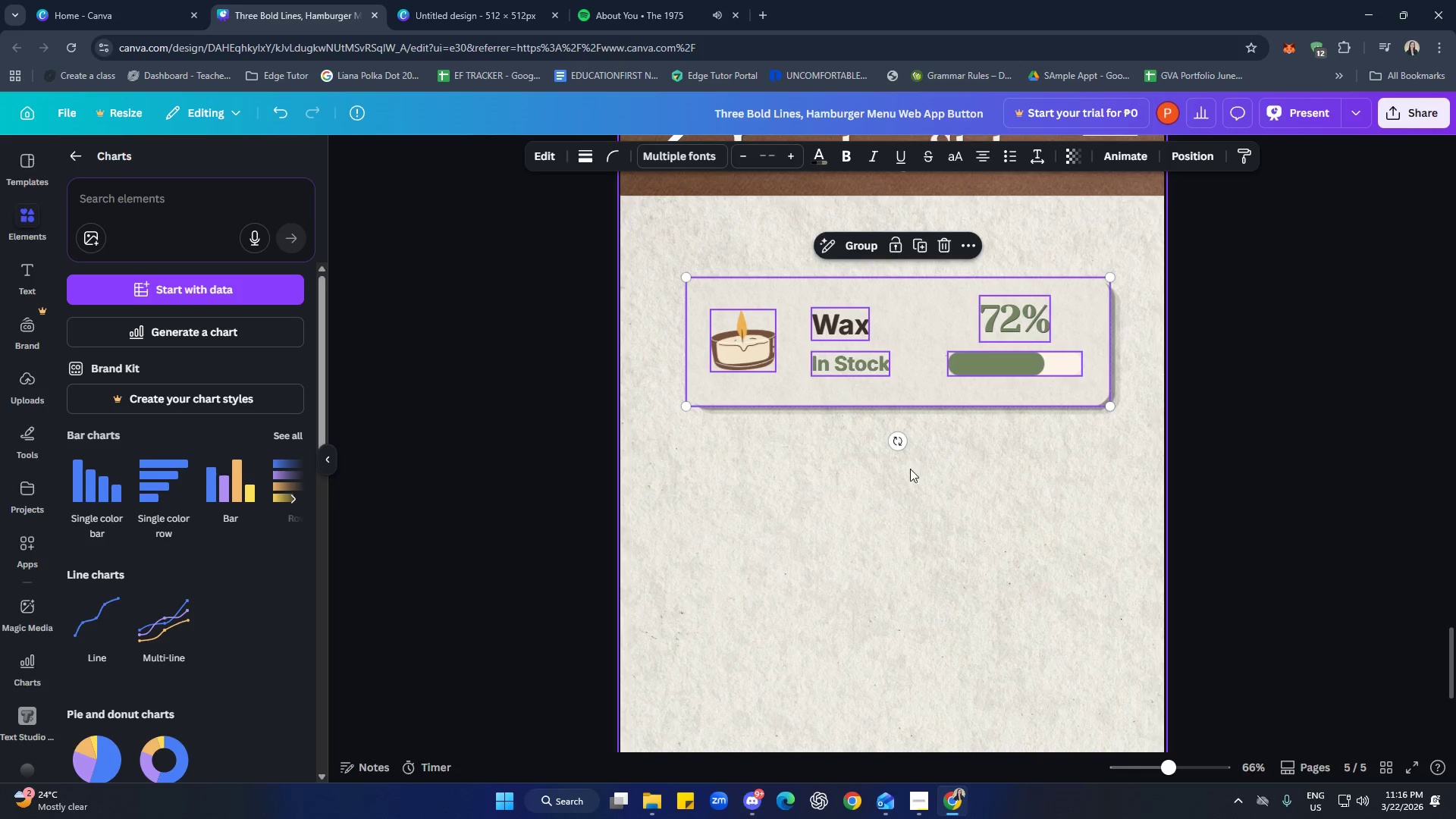 
left_click([915, 476])
 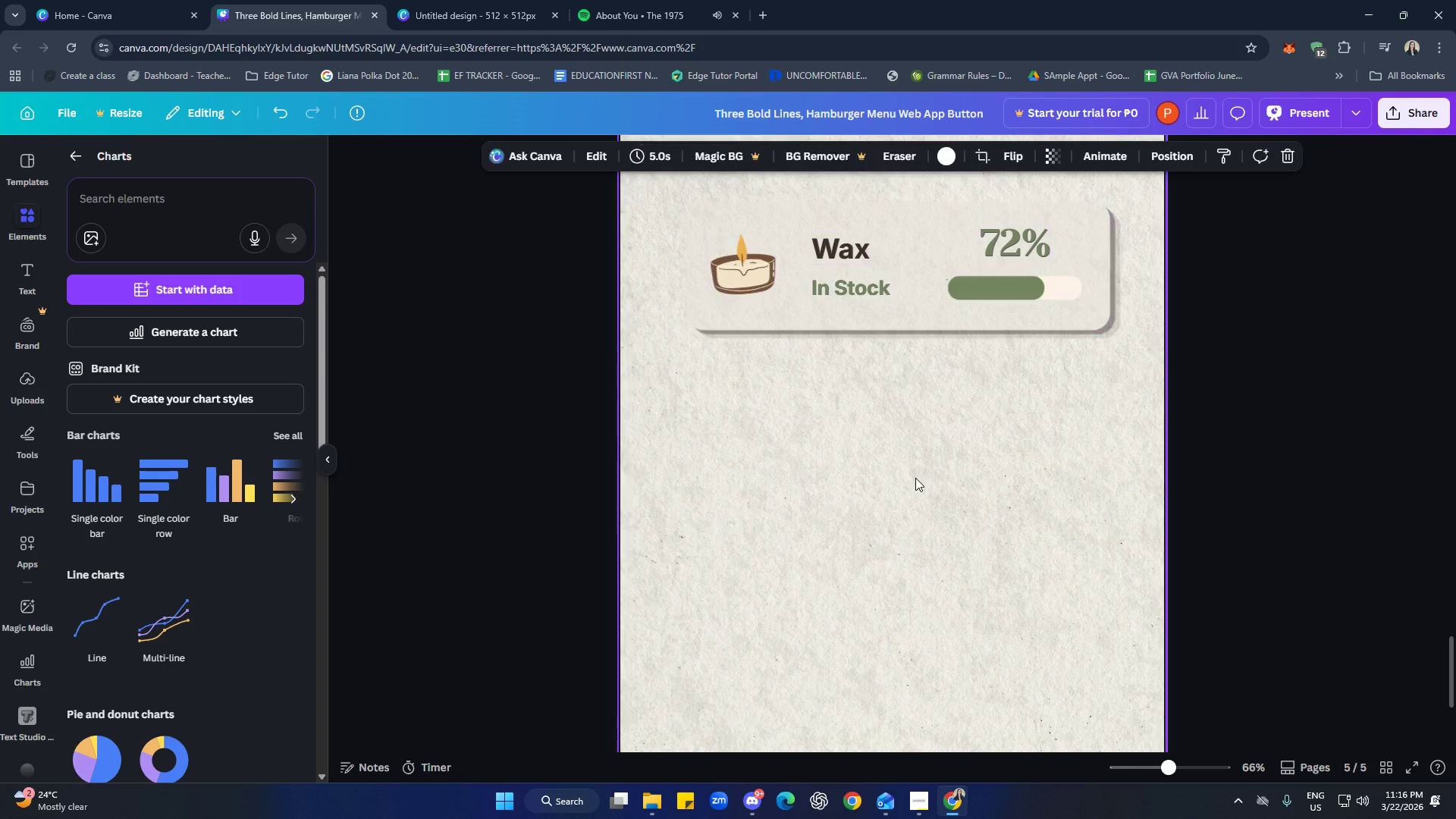 
scroll: coordinate [910, 469], scroll_direction: down, amount: 1.0
 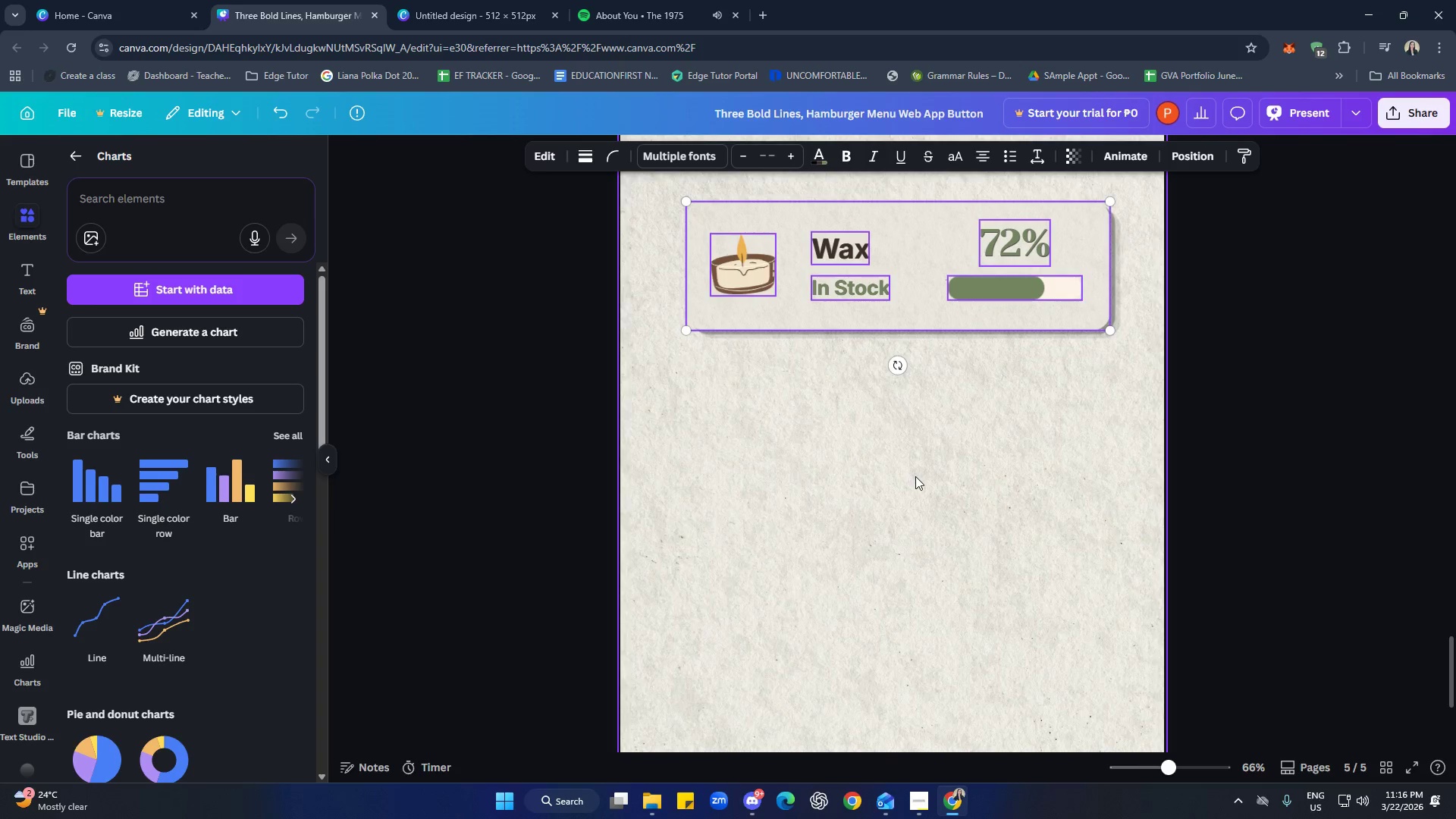 
key(Control+ControlLeft)
 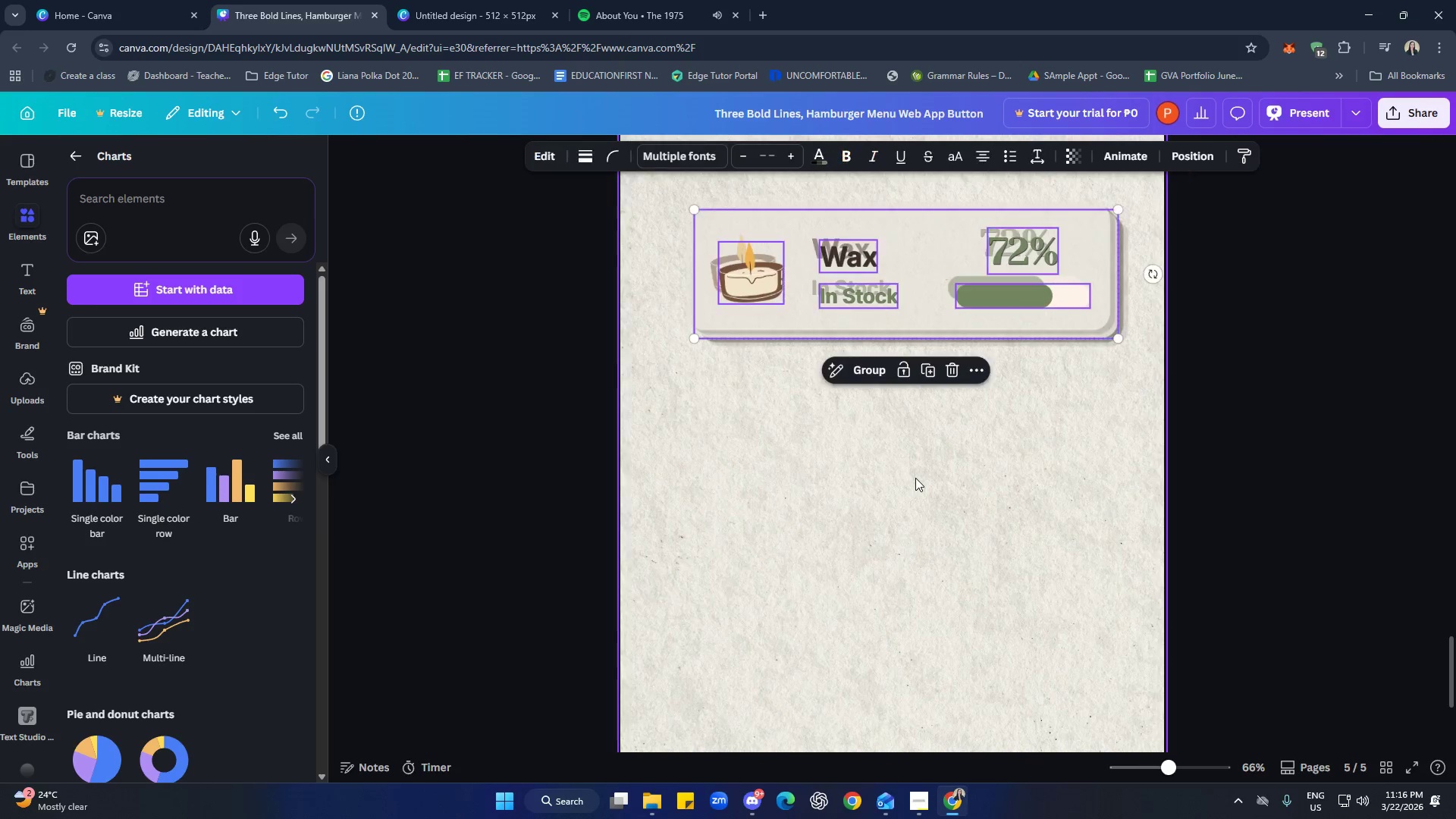 
key(Control+V)
 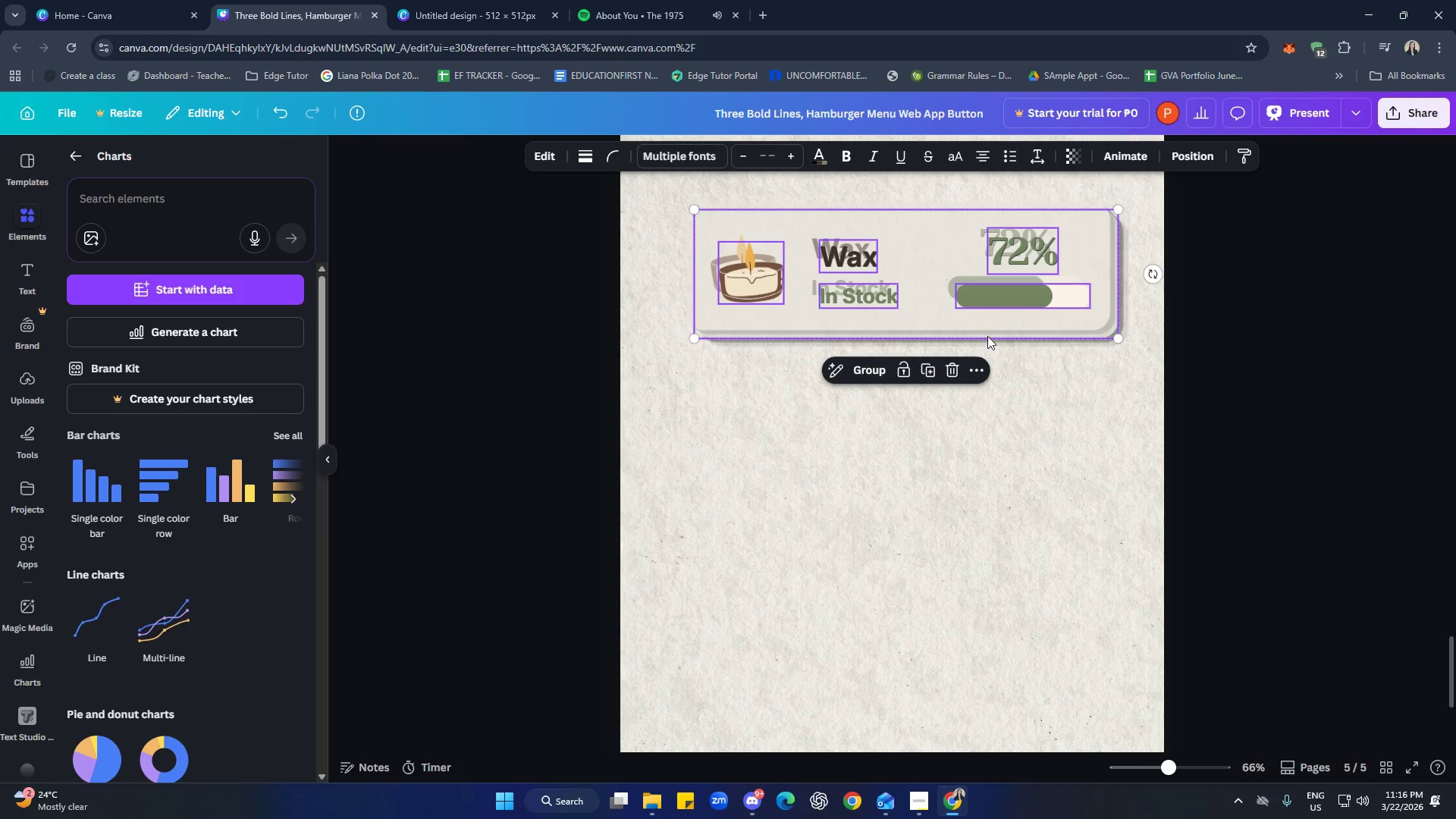 
left_click_drag(start_coordinate=[987, 325], to_coordinate=[981, 495])
 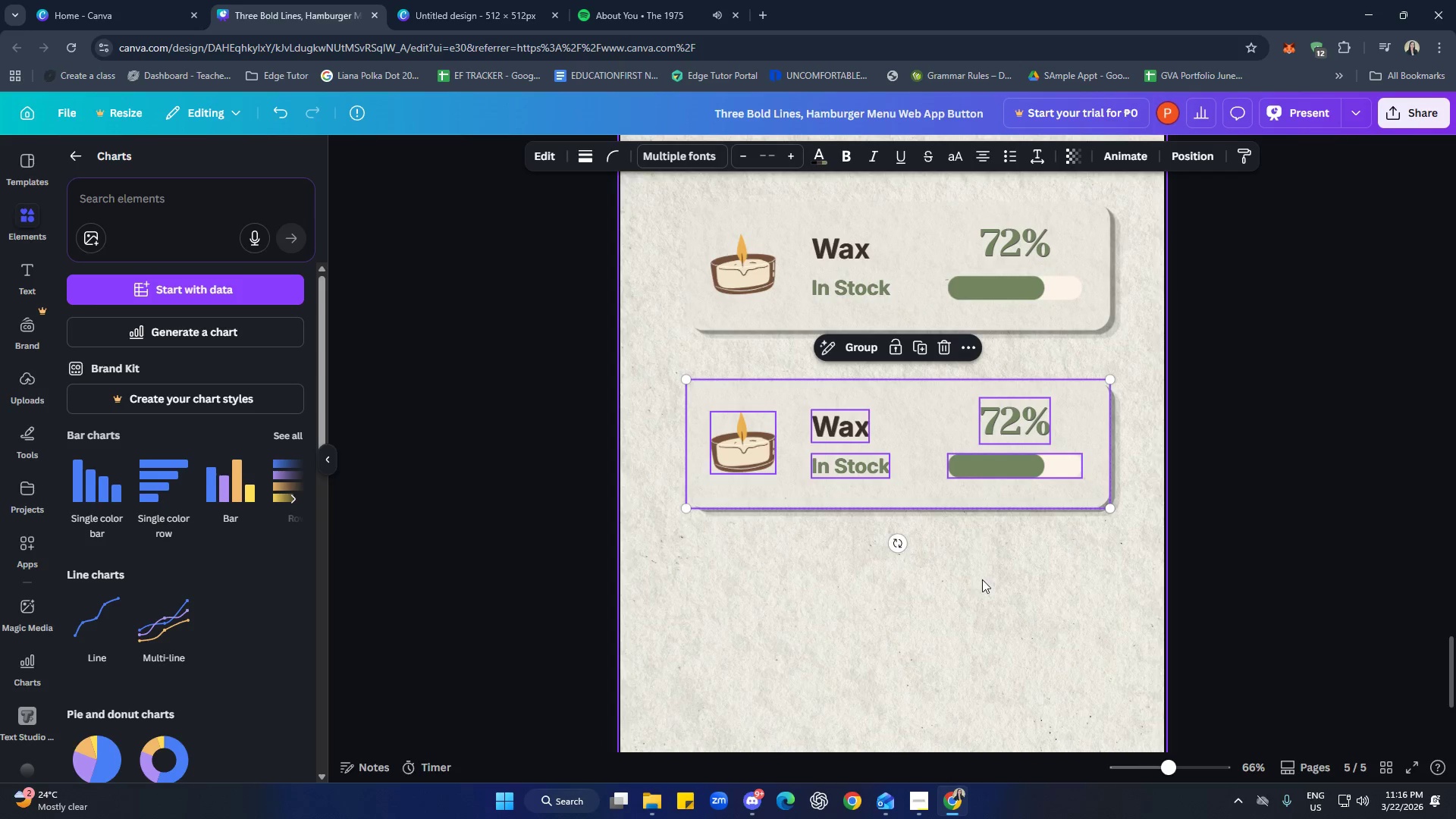 
left_click([982, 579])
 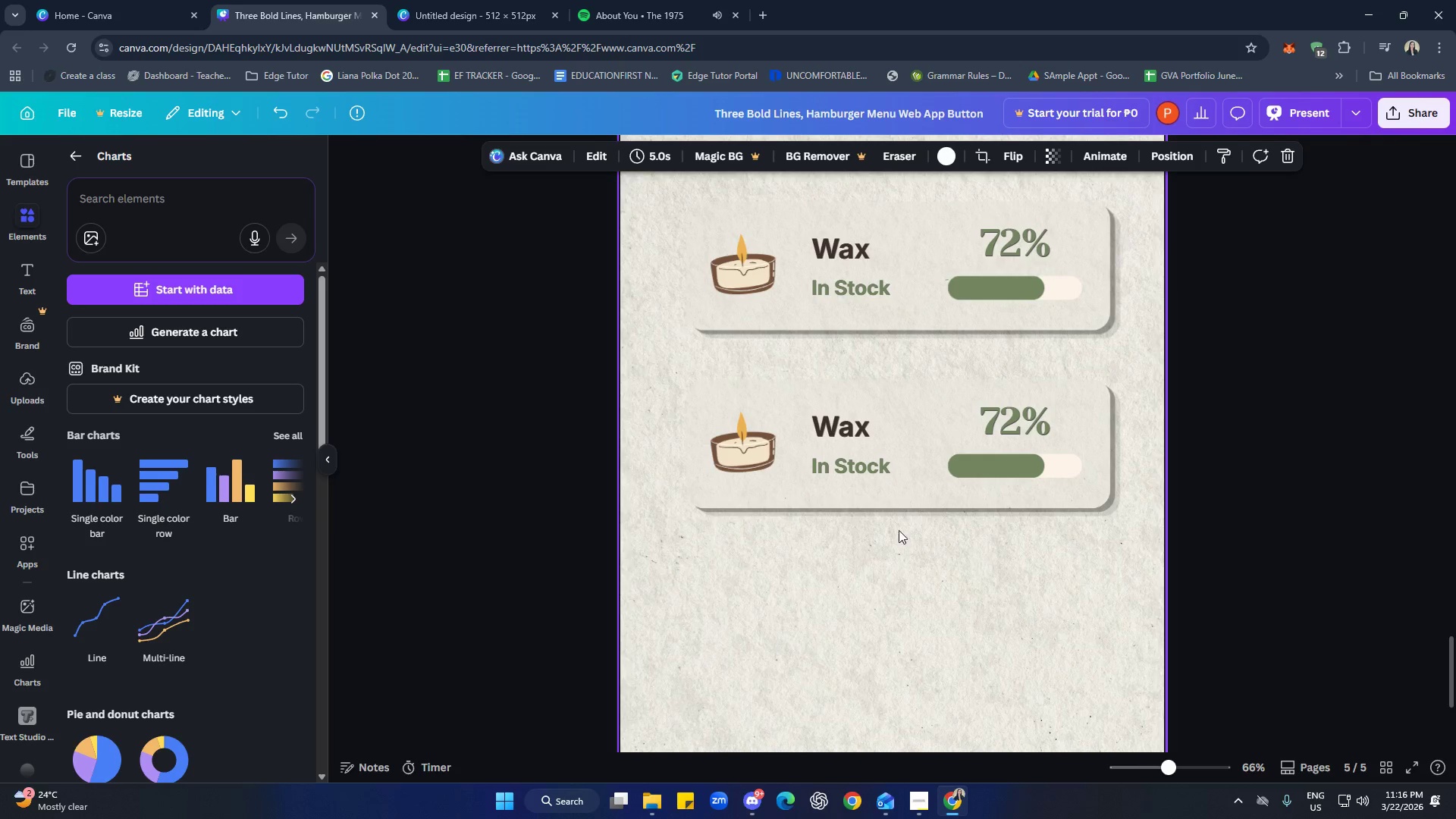 
left_click([756, 454])
 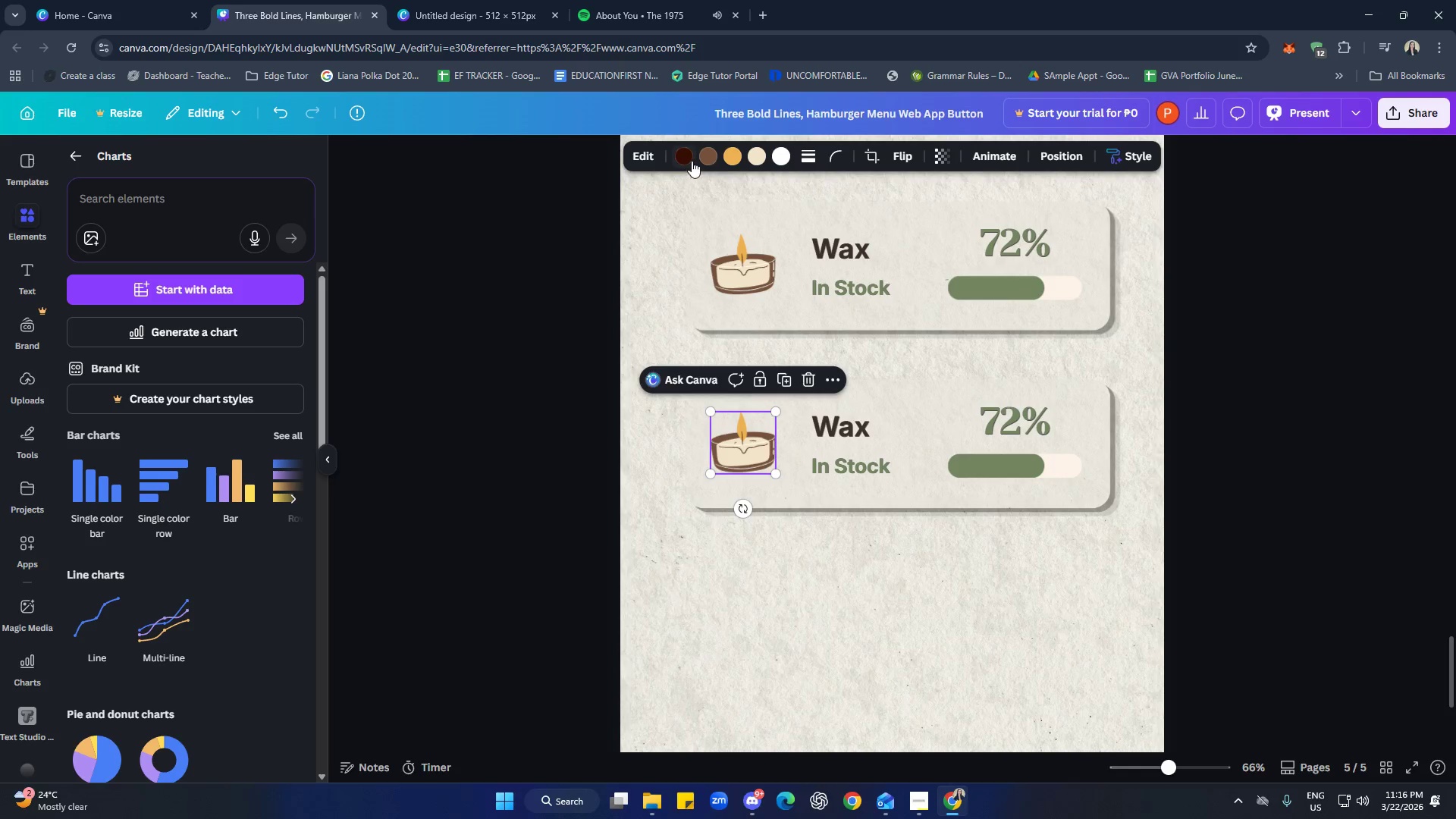 
left_click([704, 160])
 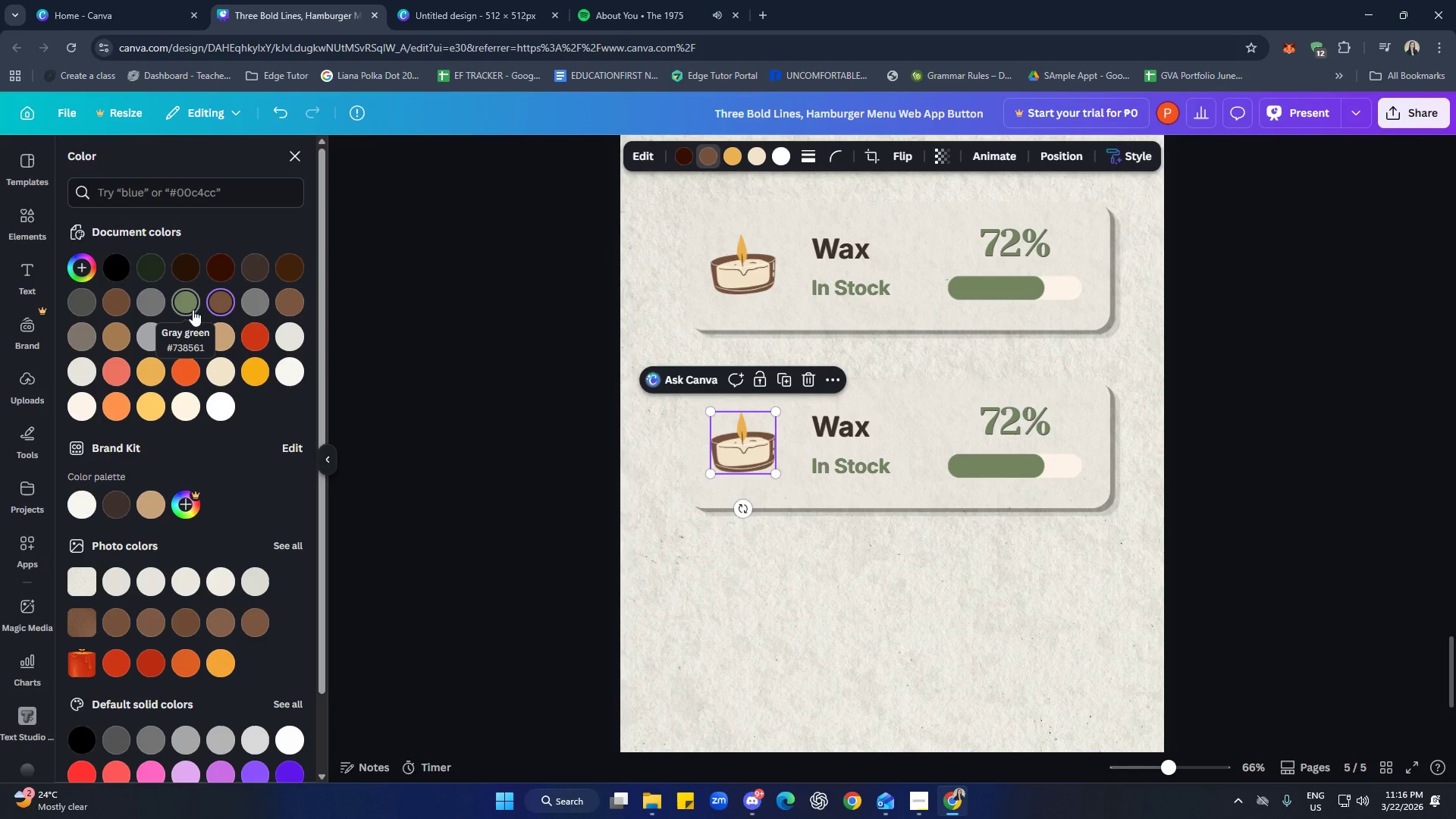 
left_click([193, 309])
 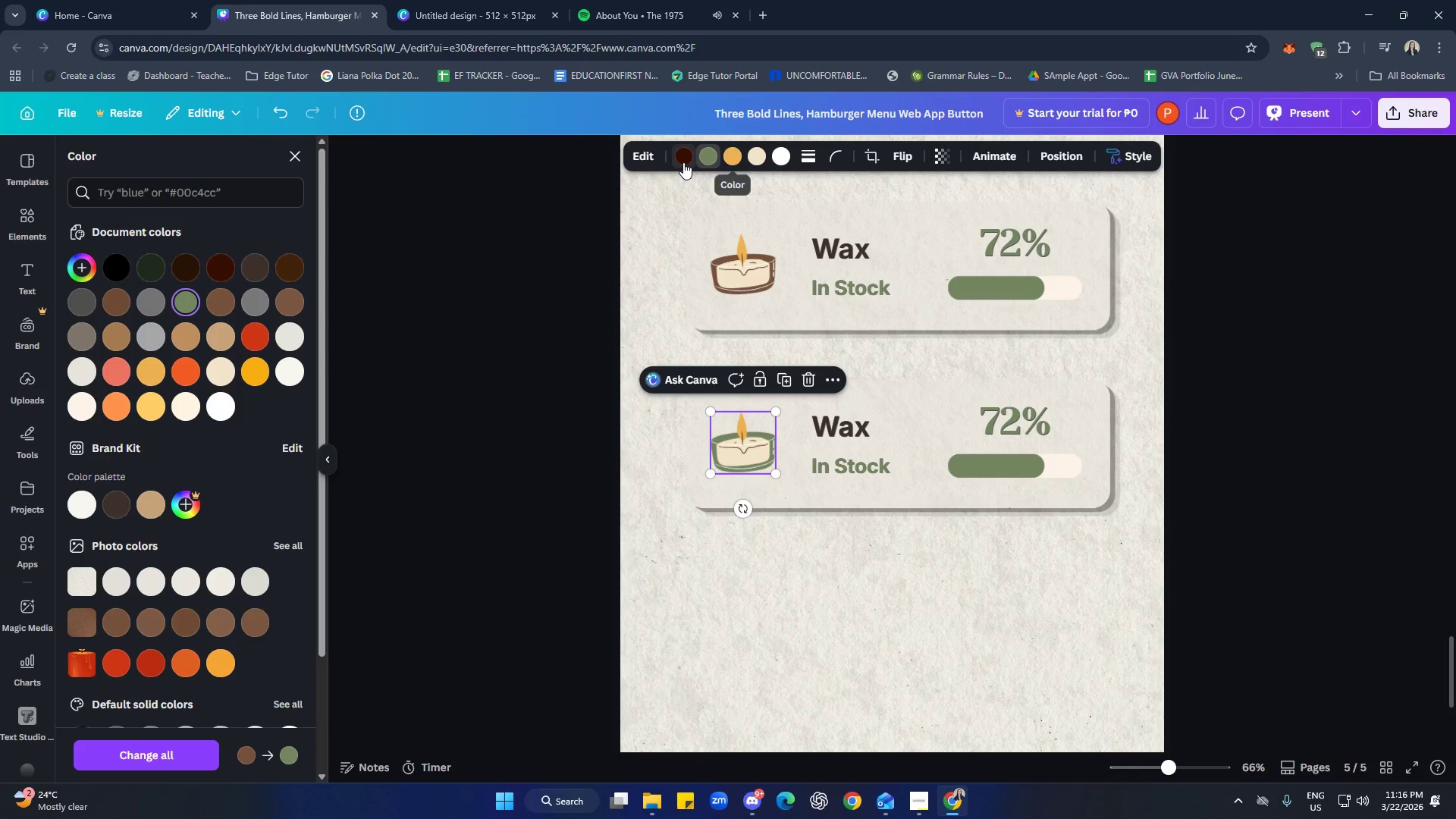 
left_click([683, 162])
 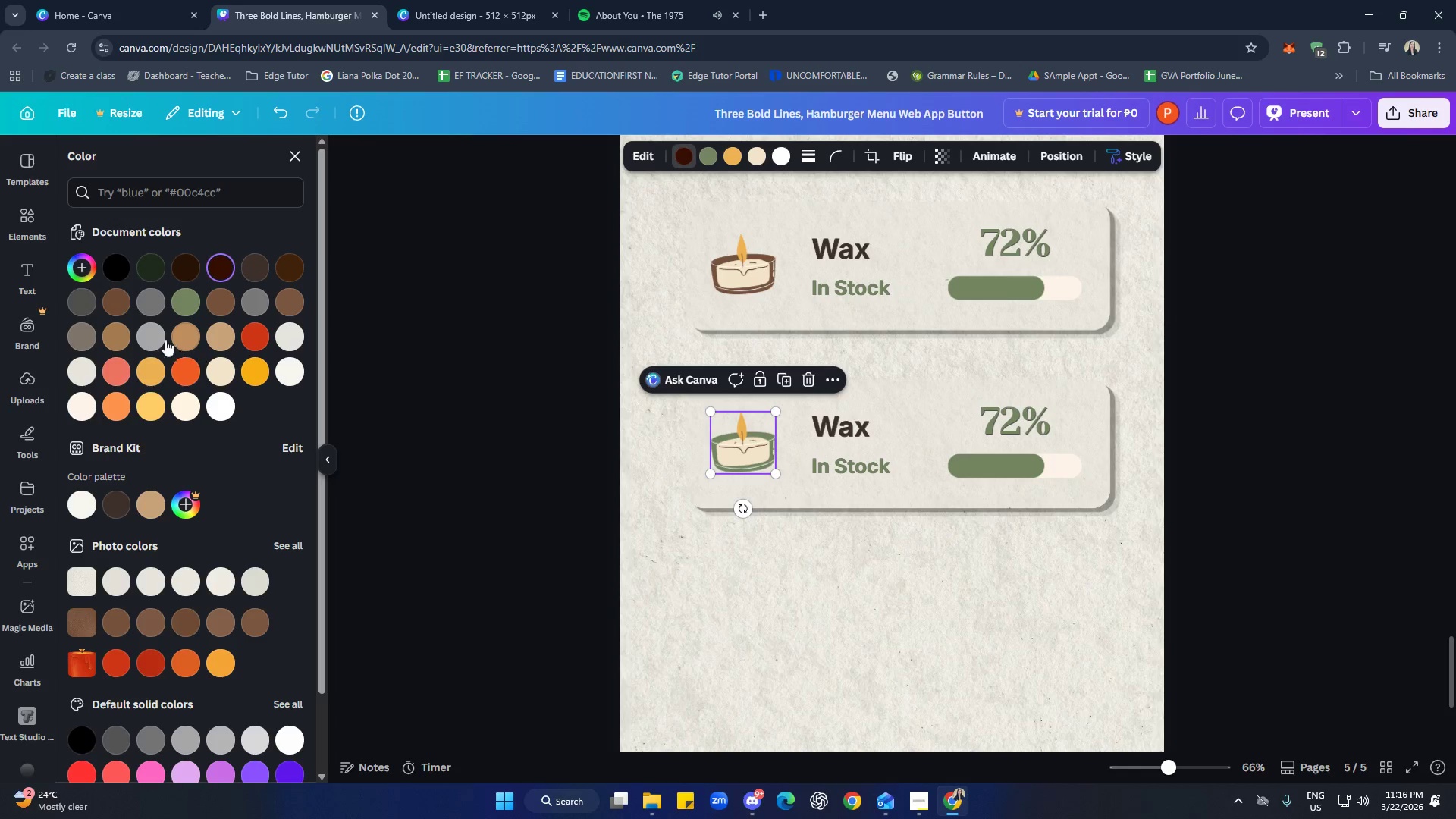 
left_click([123, 303])
 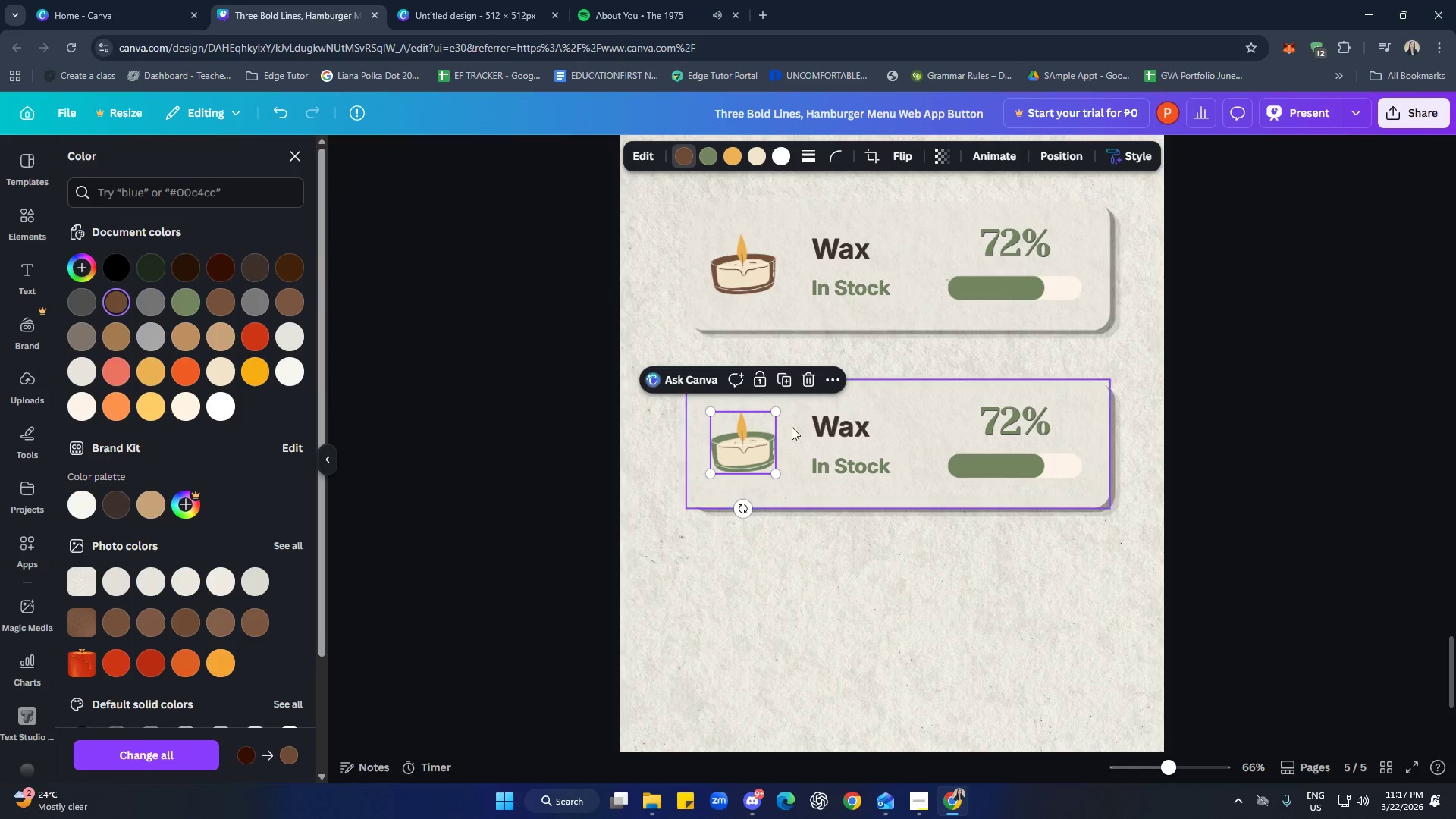 
left_click([853, 648])
 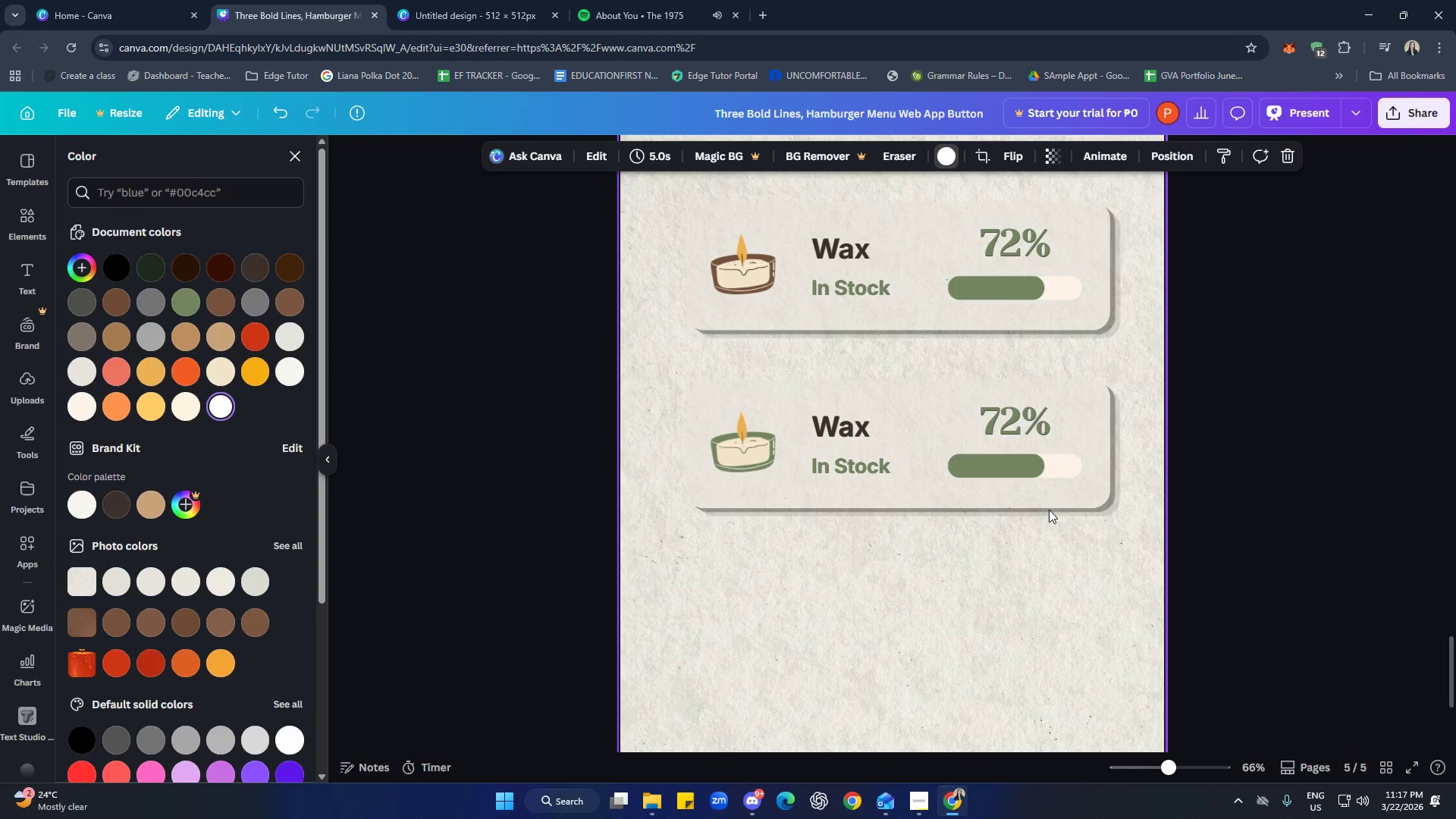 
double_click([845, 426])
 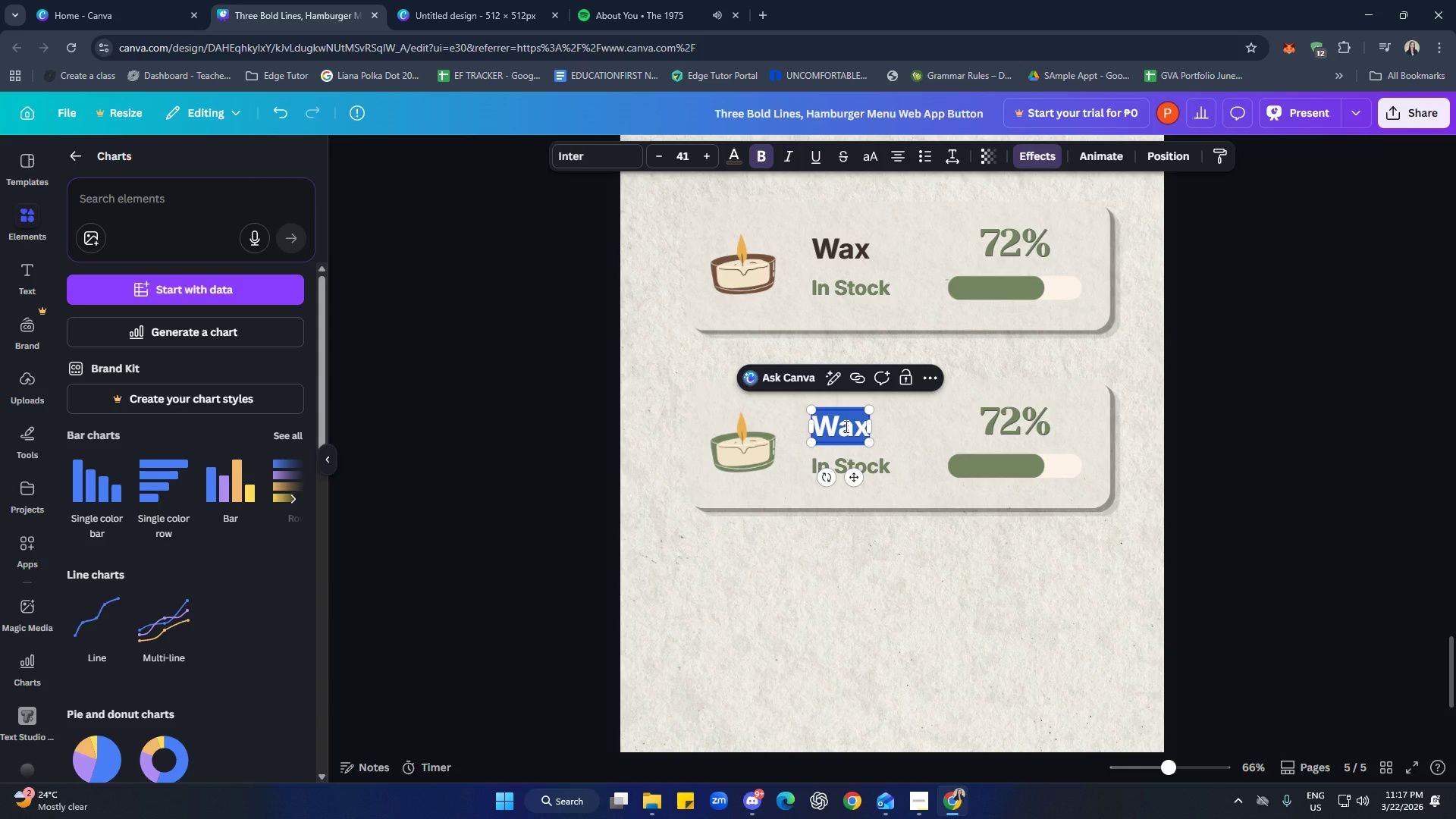 
type(Win)
key(Backspace)
type(cks)
 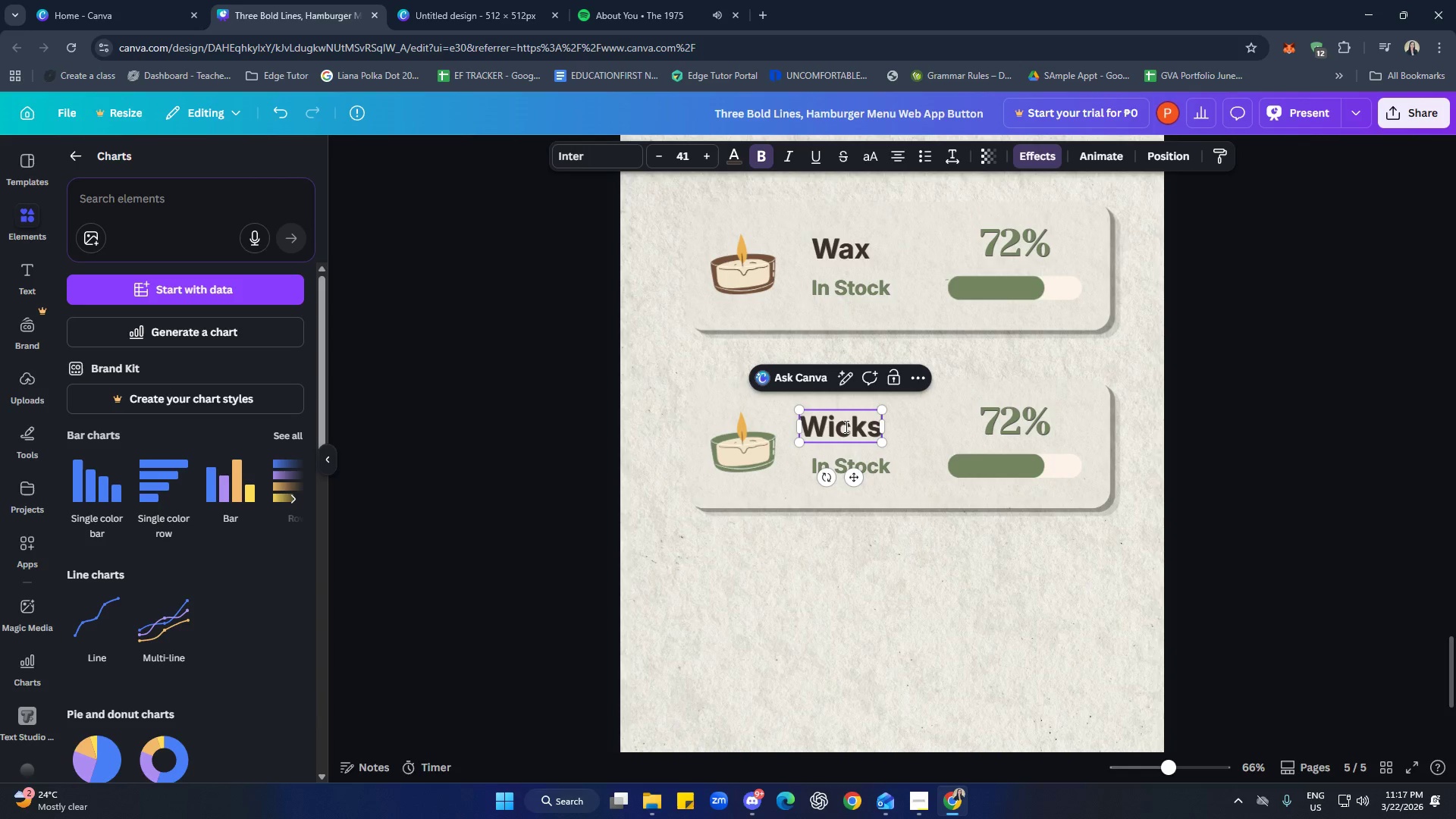 
left_click([948, 618])
 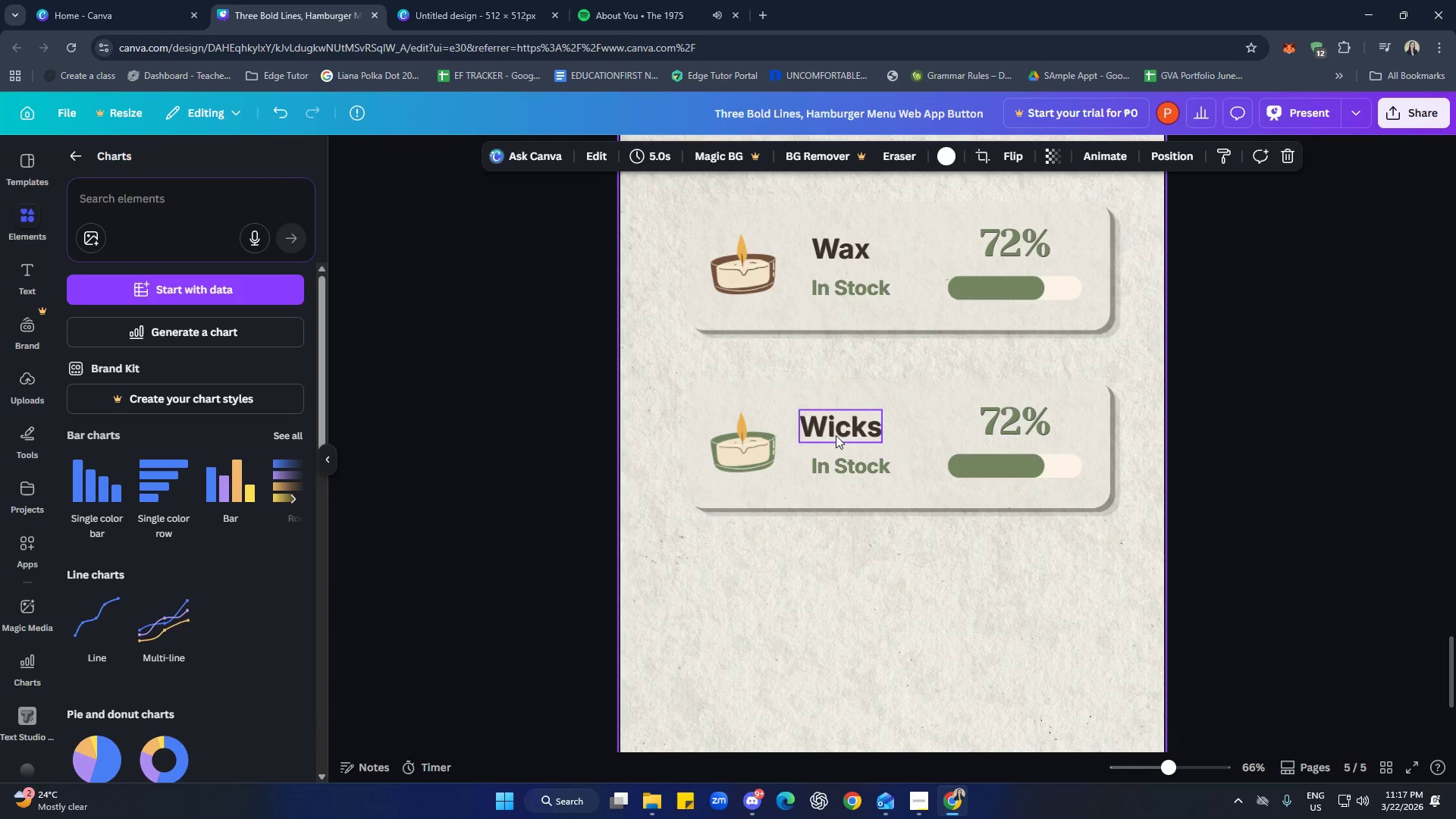 
left_click_drag(start_coordinate=[831, 427], to_coordinate=[839, 427])
 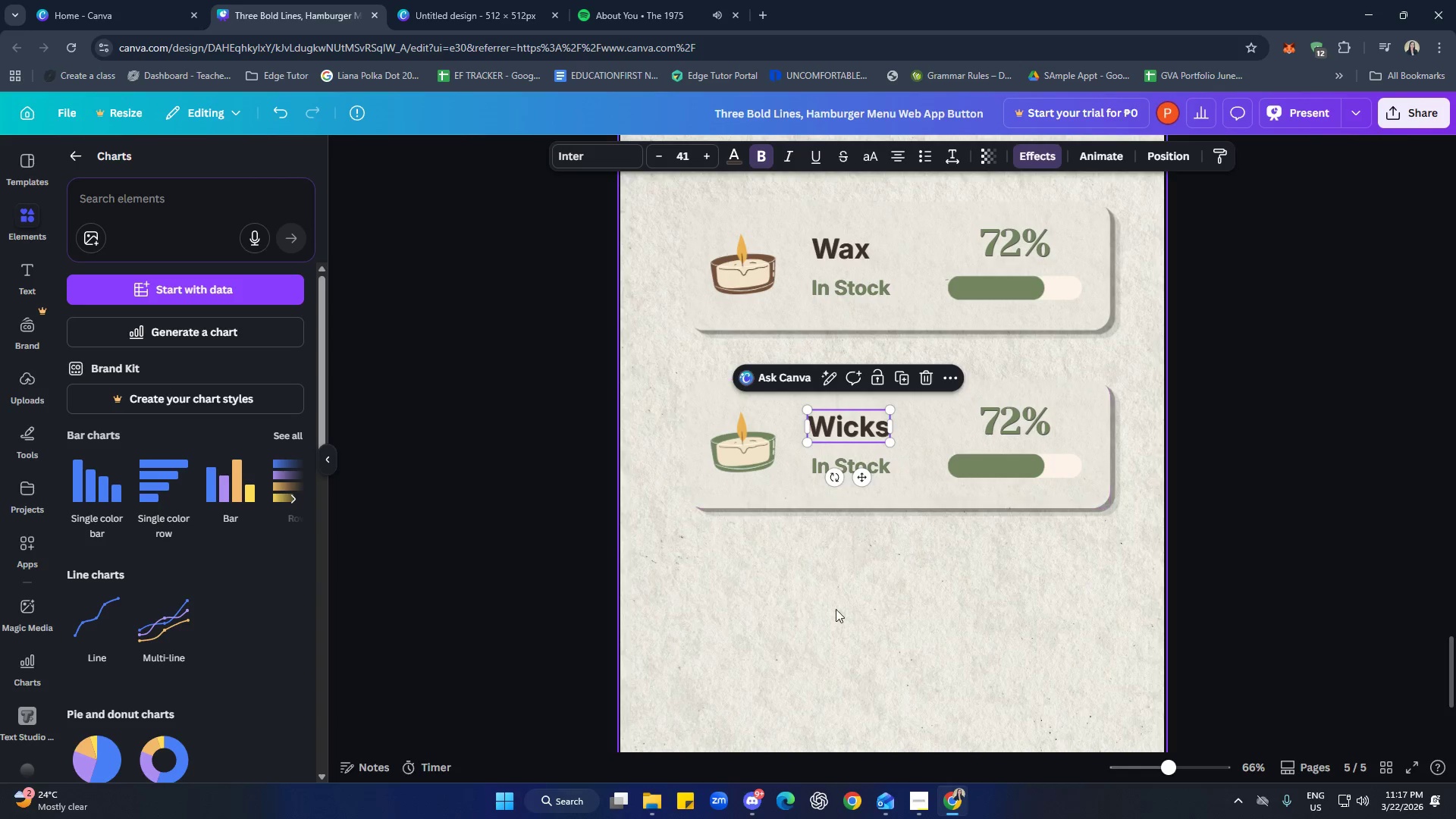 
left_click([835, 620])
 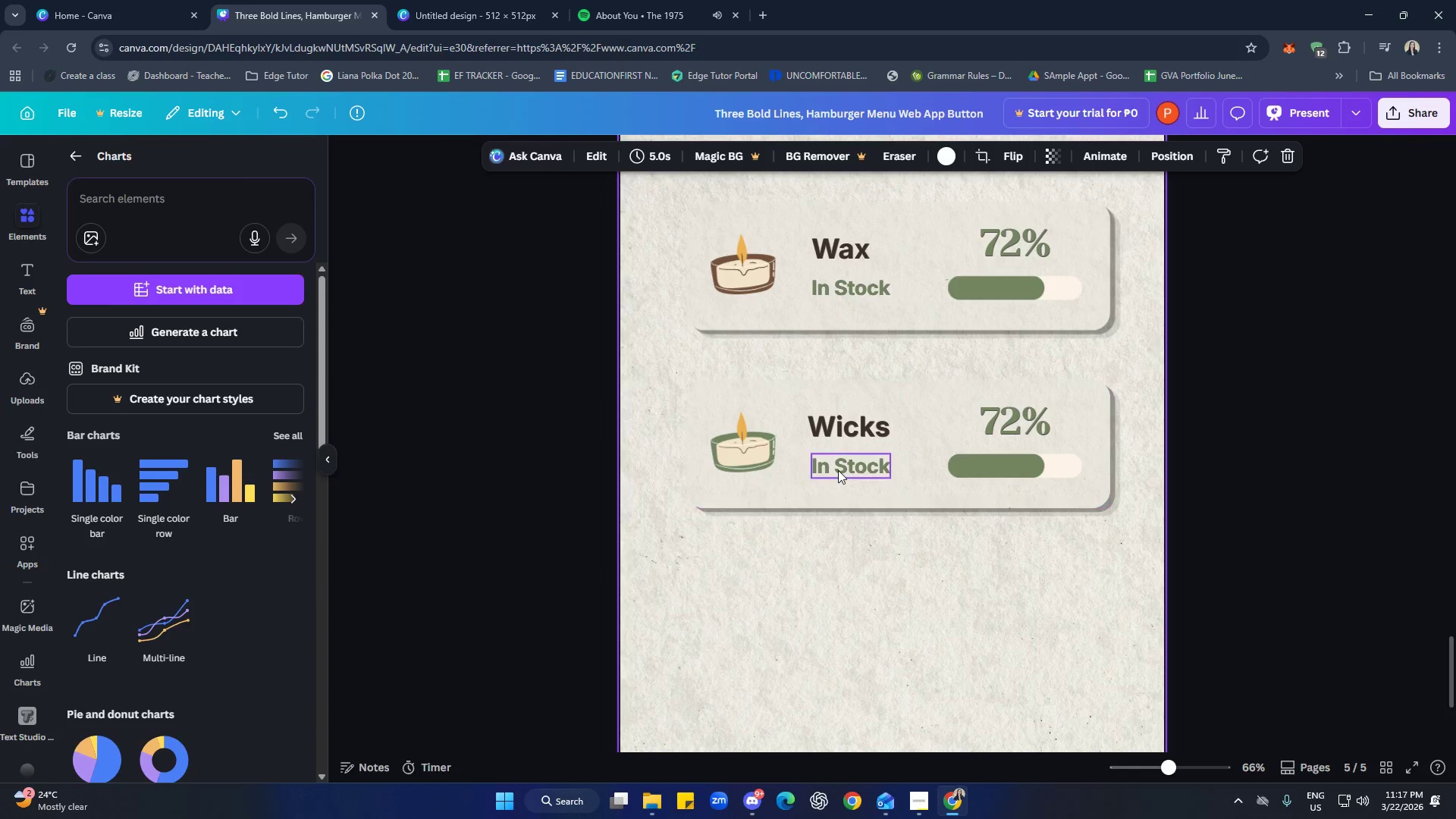 
left_click([838, 470])
 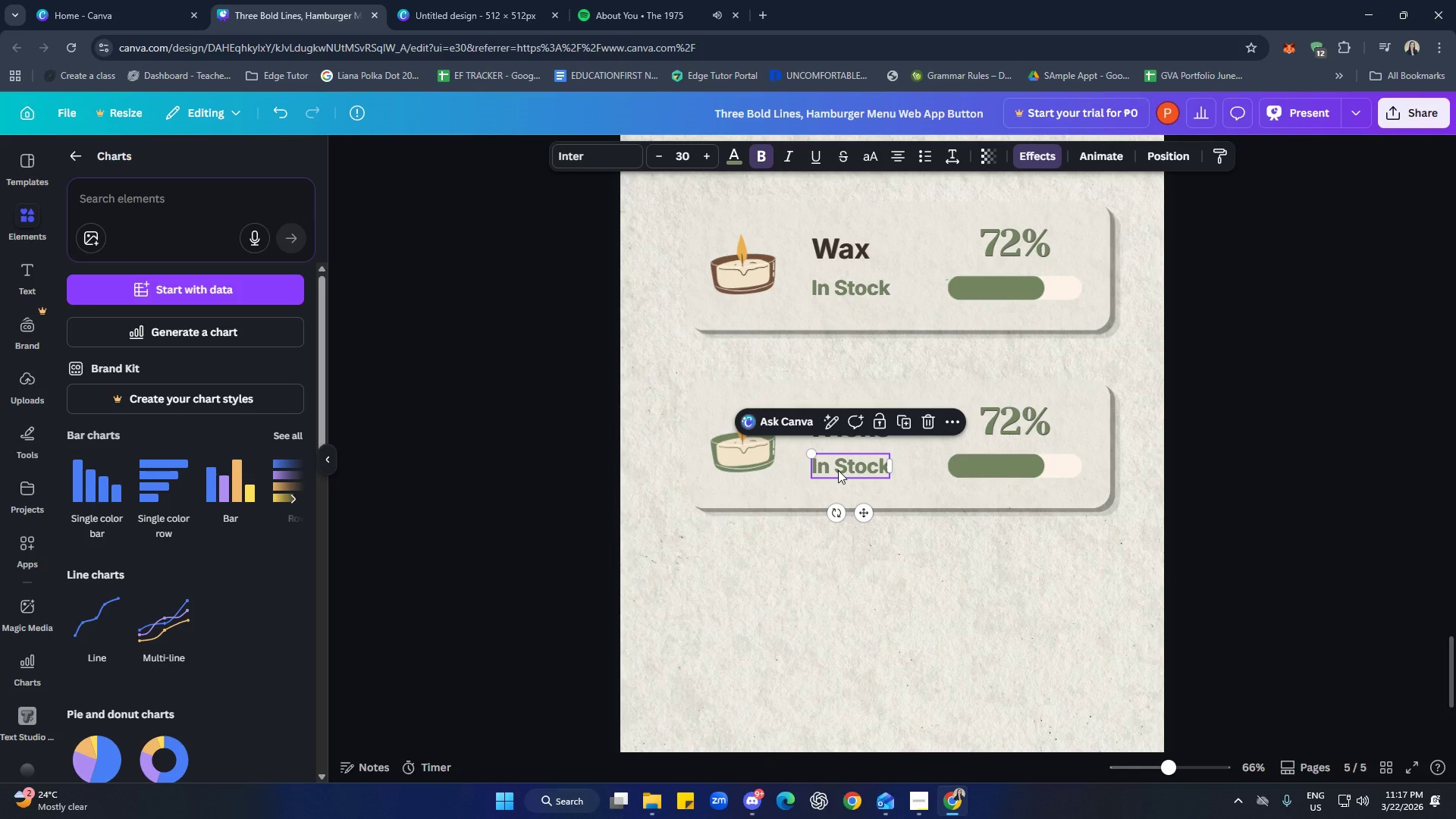 
left_click([838, 470])
 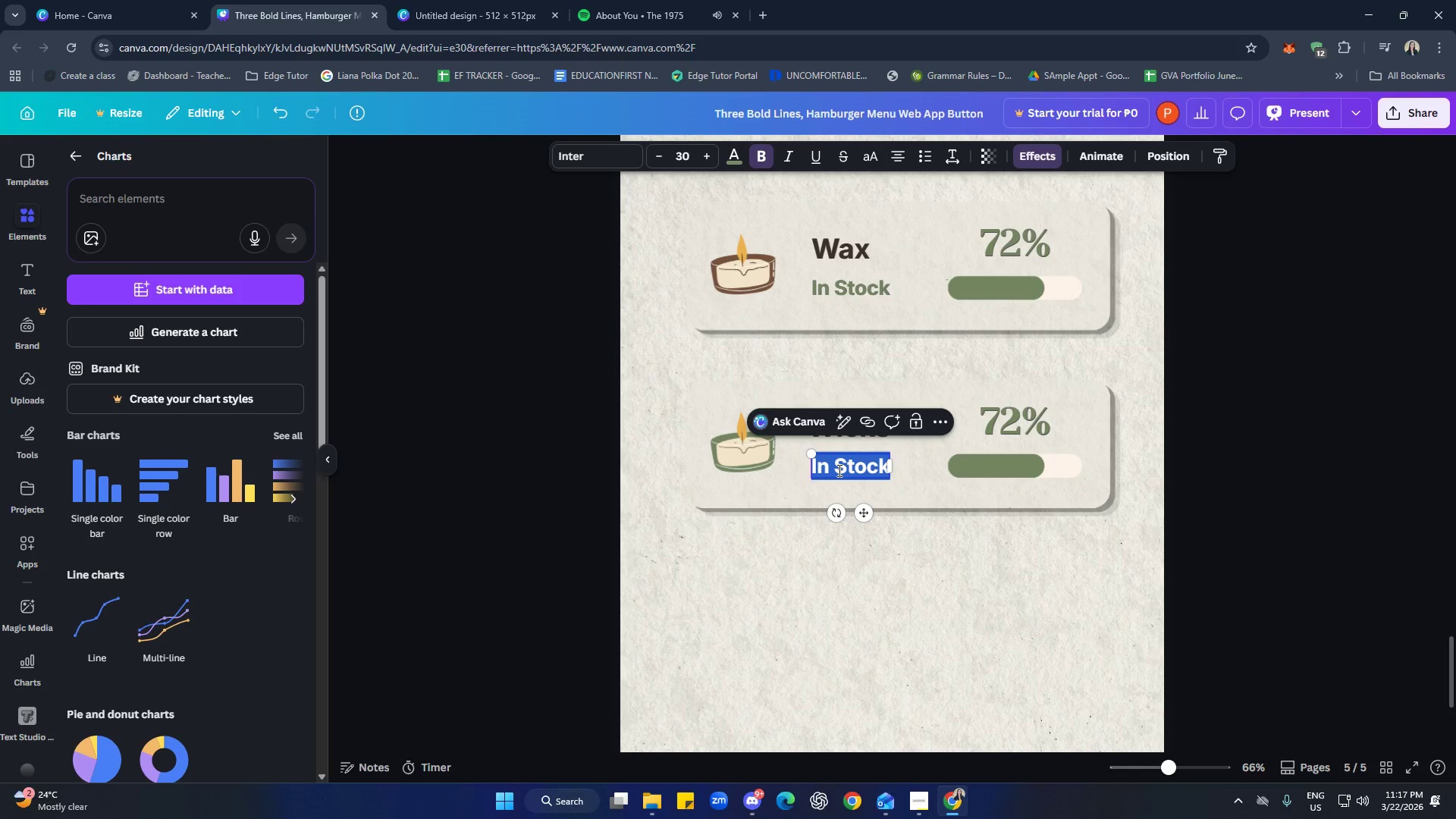 
type(Reorder Needed)
 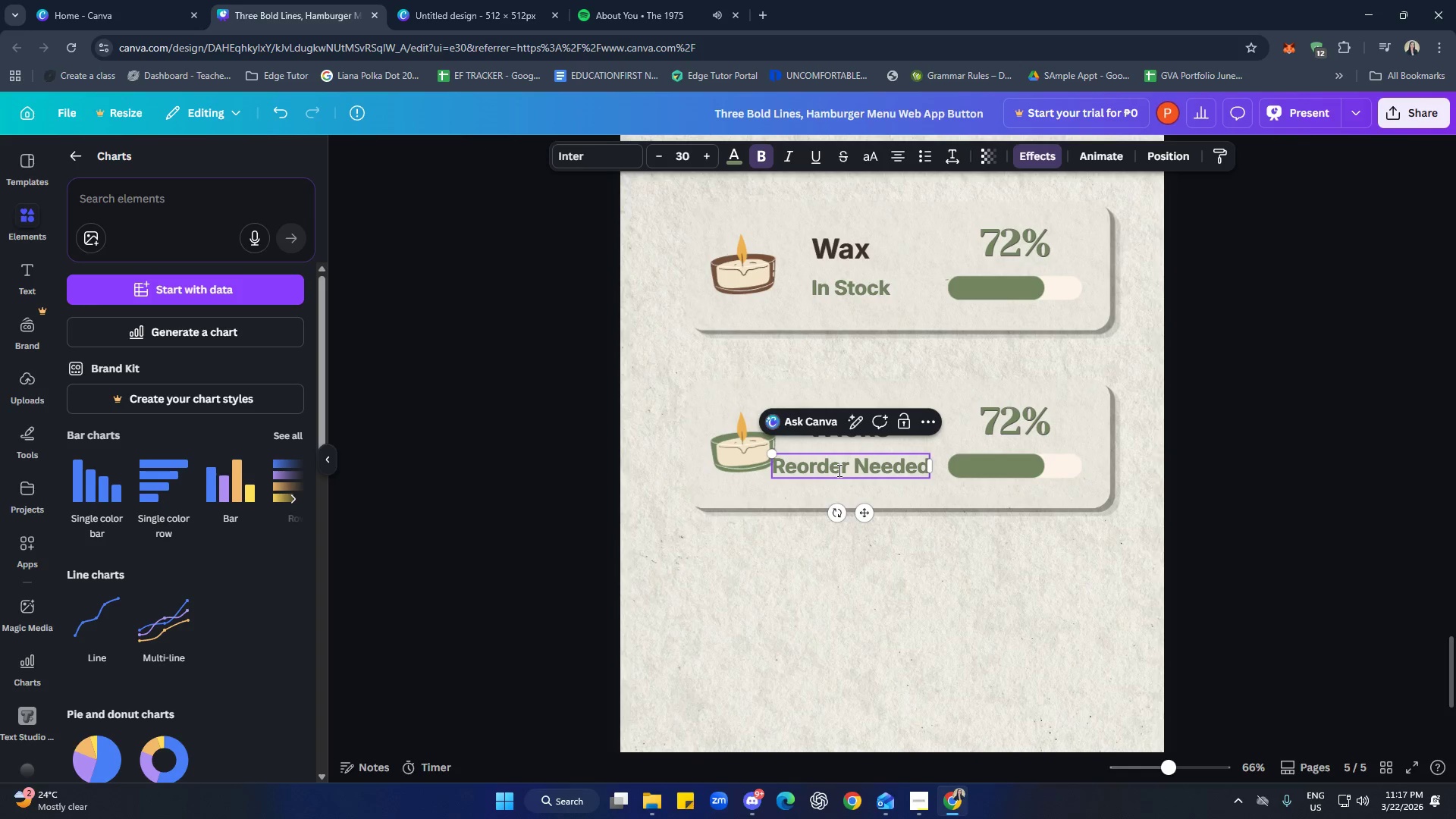 
left_click([971, 537])
 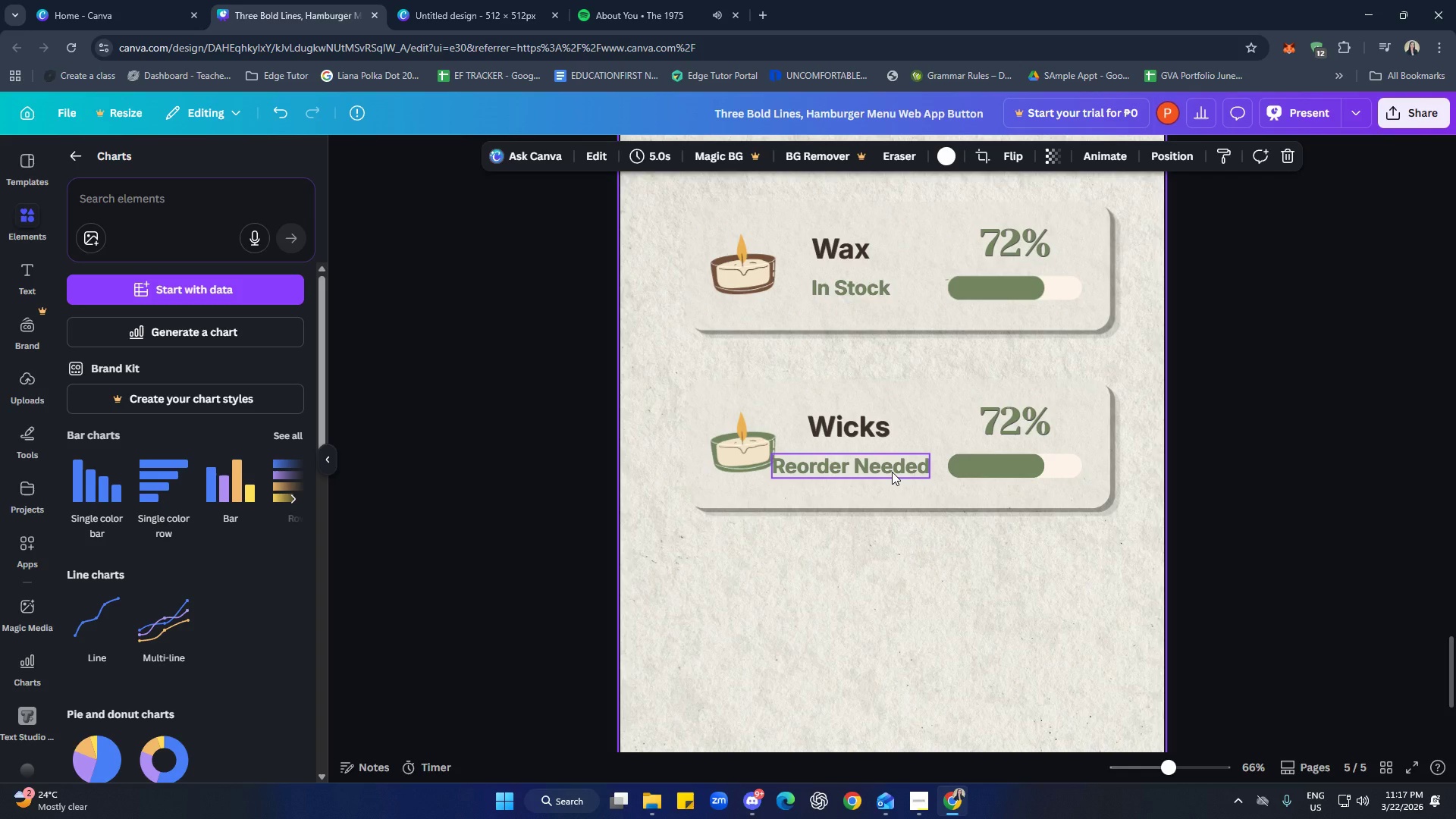 
left_click_drag(start_coordinate=[892, 472], to_coordinate=[918, 471])
 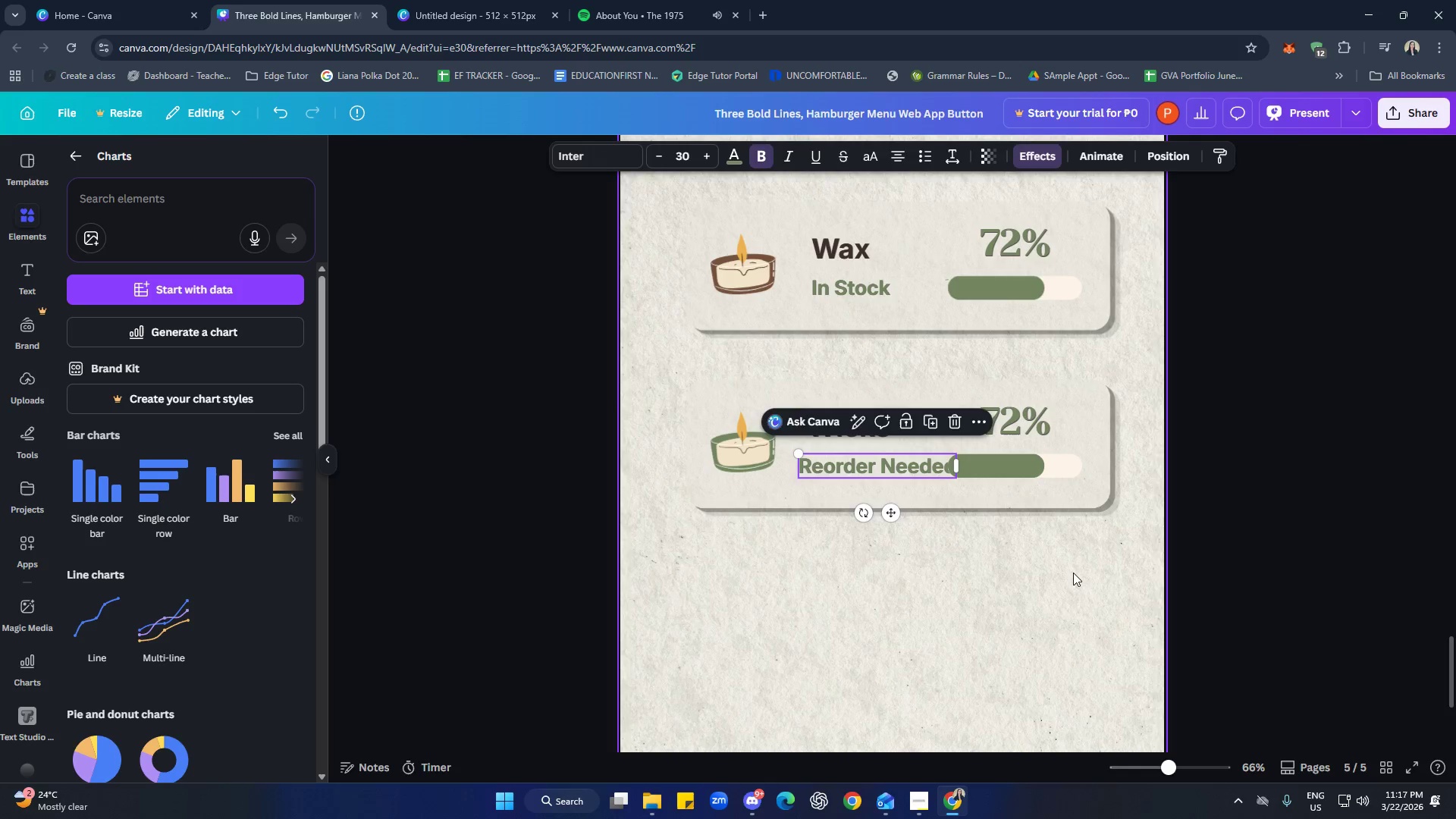 
left_click([1073, 573])
 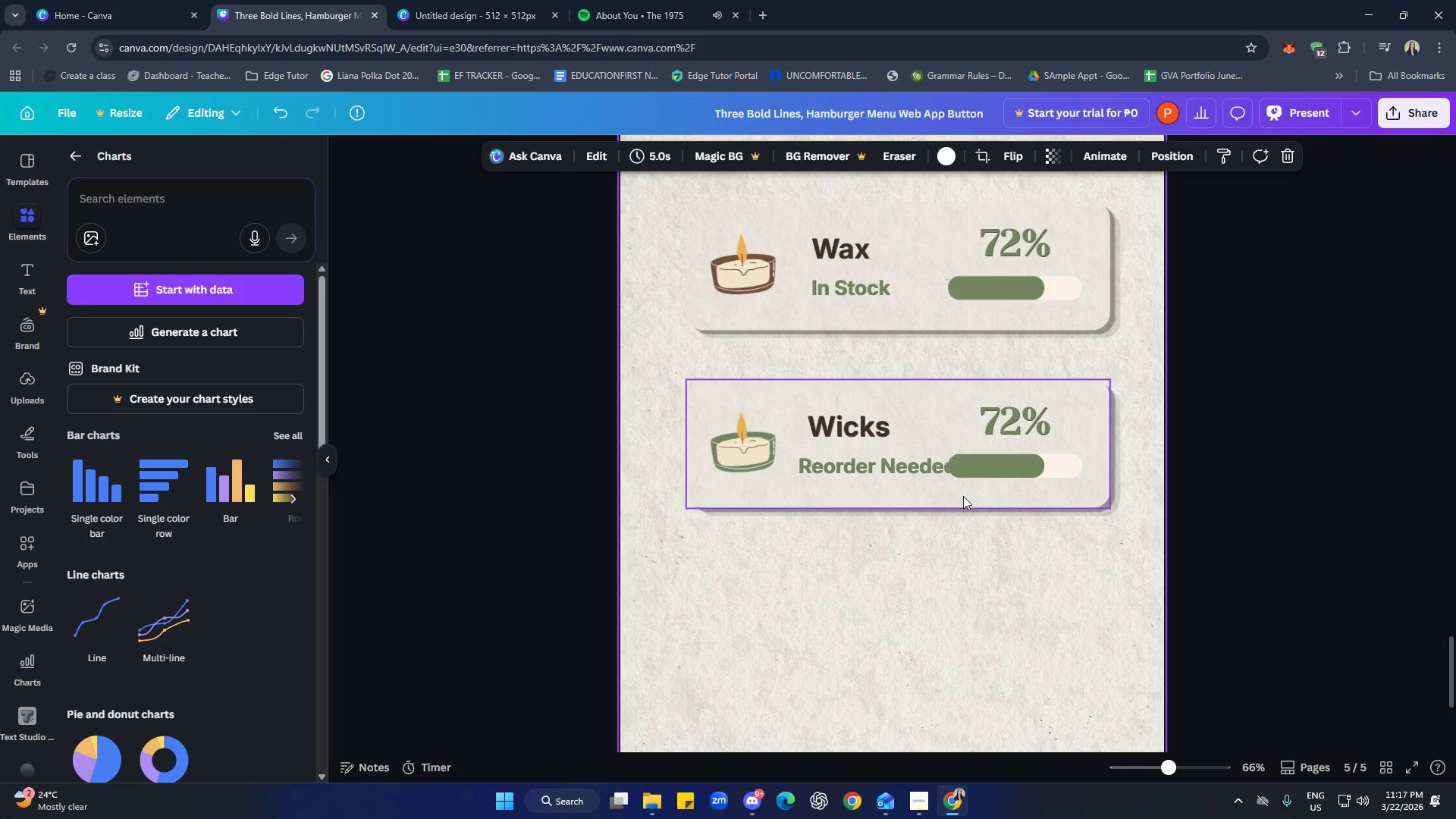 
wait(5.09)
 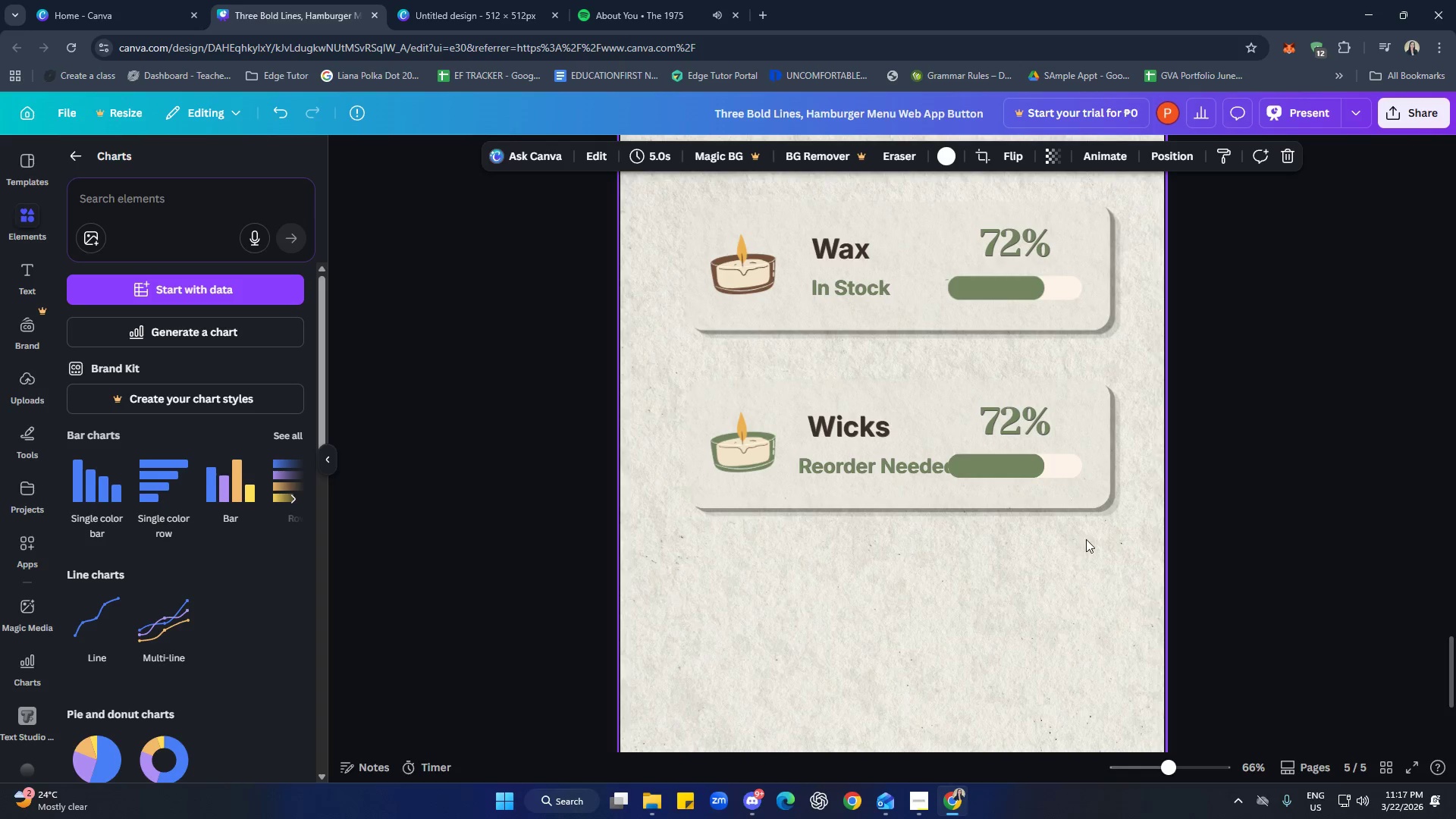 
left_click([748, 500])
 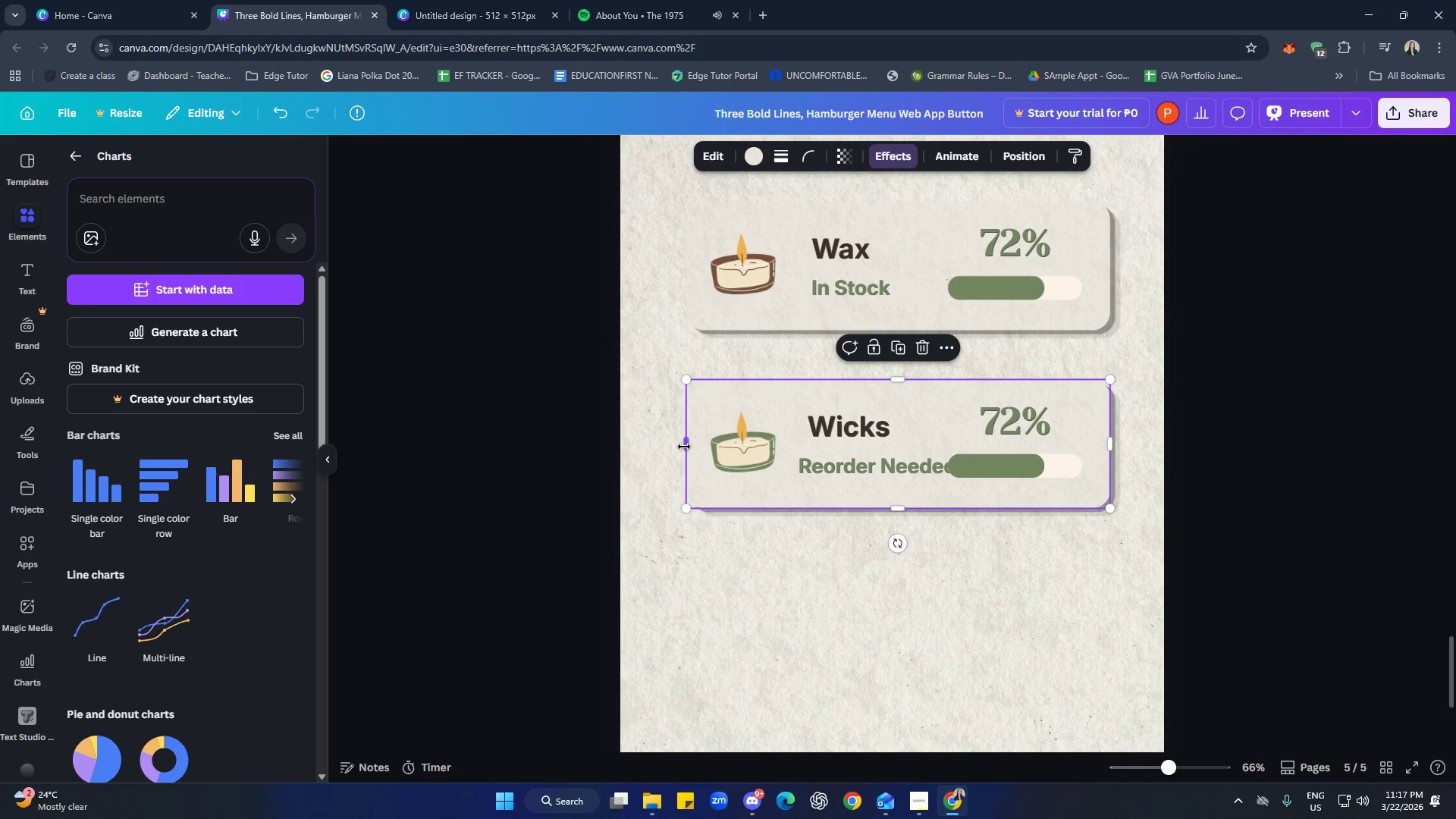 
left_click_drag(start_coordinate=[685, 446], to_coordinate=[675, 445])
 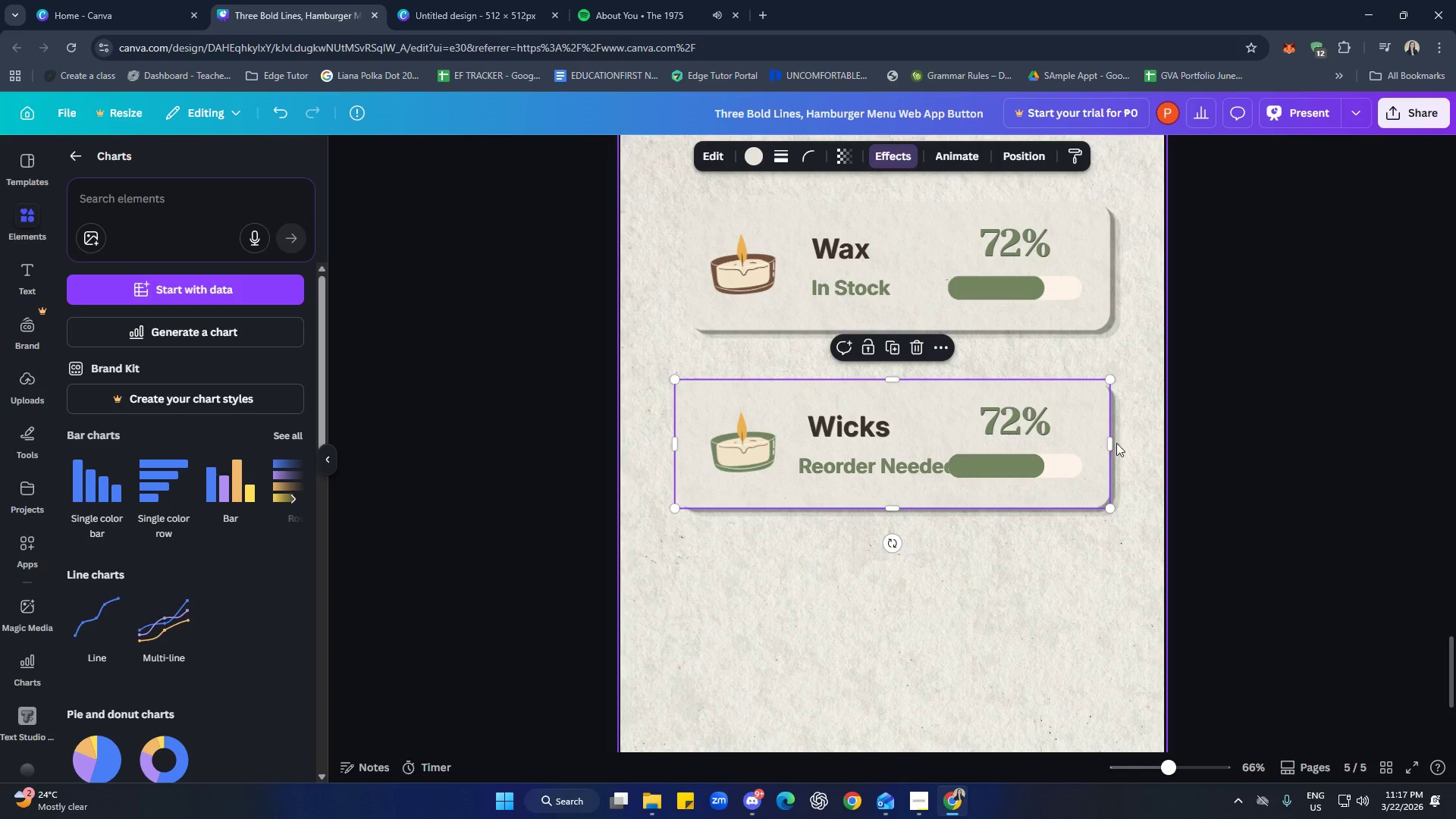 
left_click_drag(start_coordinate=[1112, 444], to_coordinate=[1115, 440])
 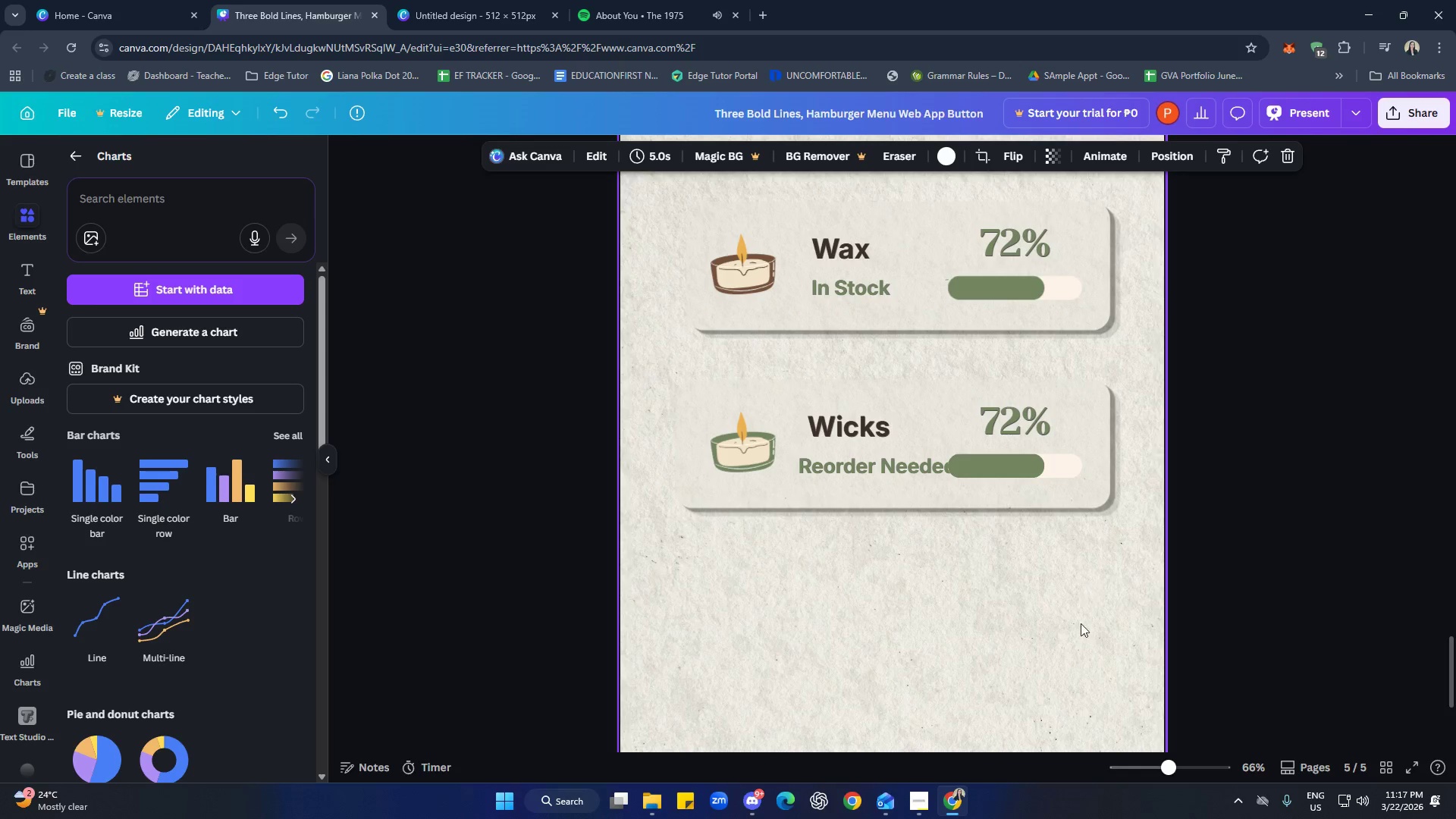 
scroll: coordinate [1077, 640], scroll_direction: up, amount: 2.0
 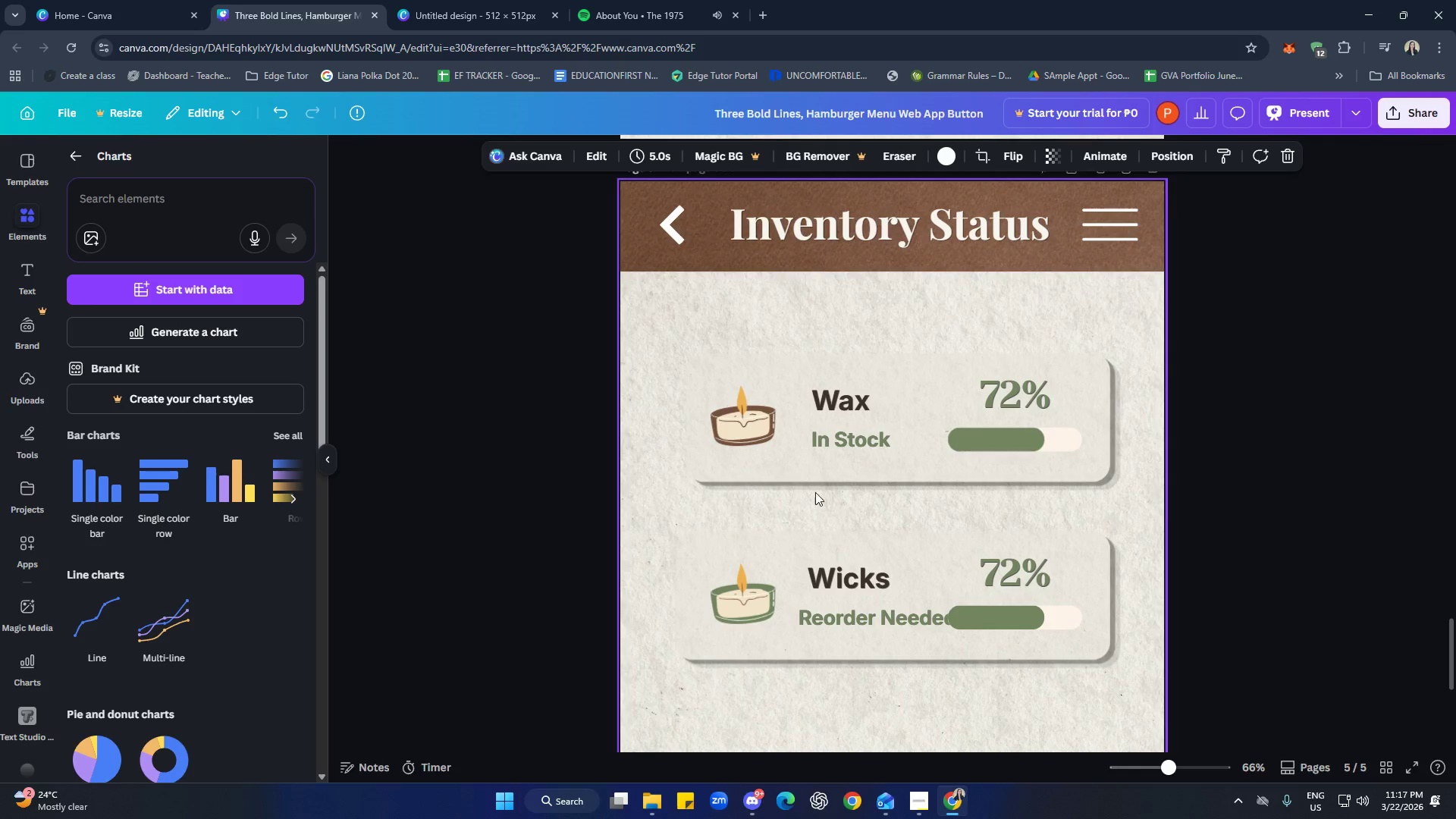 
left_click([790, 475])
 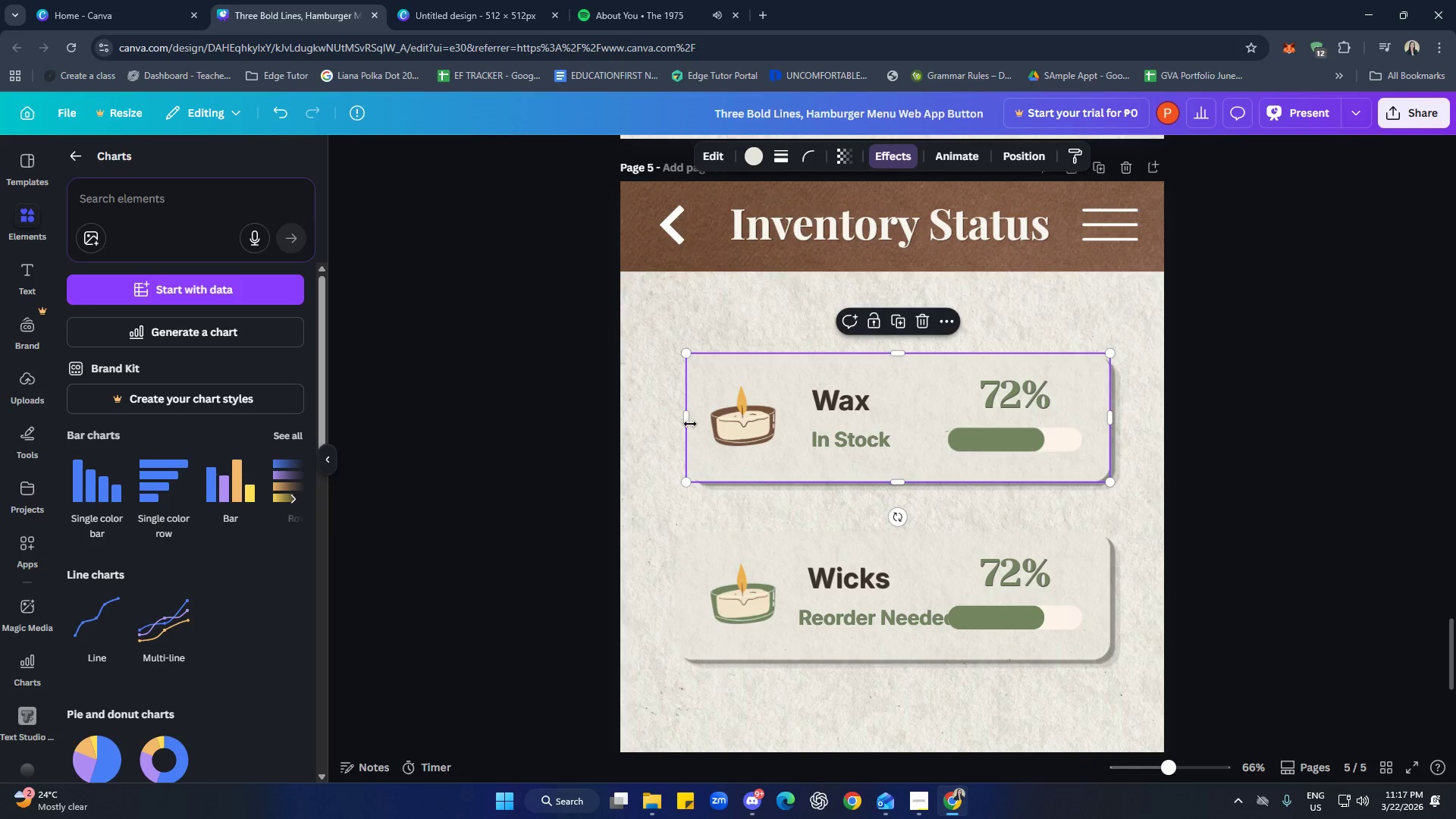 
left_click_drag(start_coordinate=[688, 422], to_coordinate=[676, 421])
 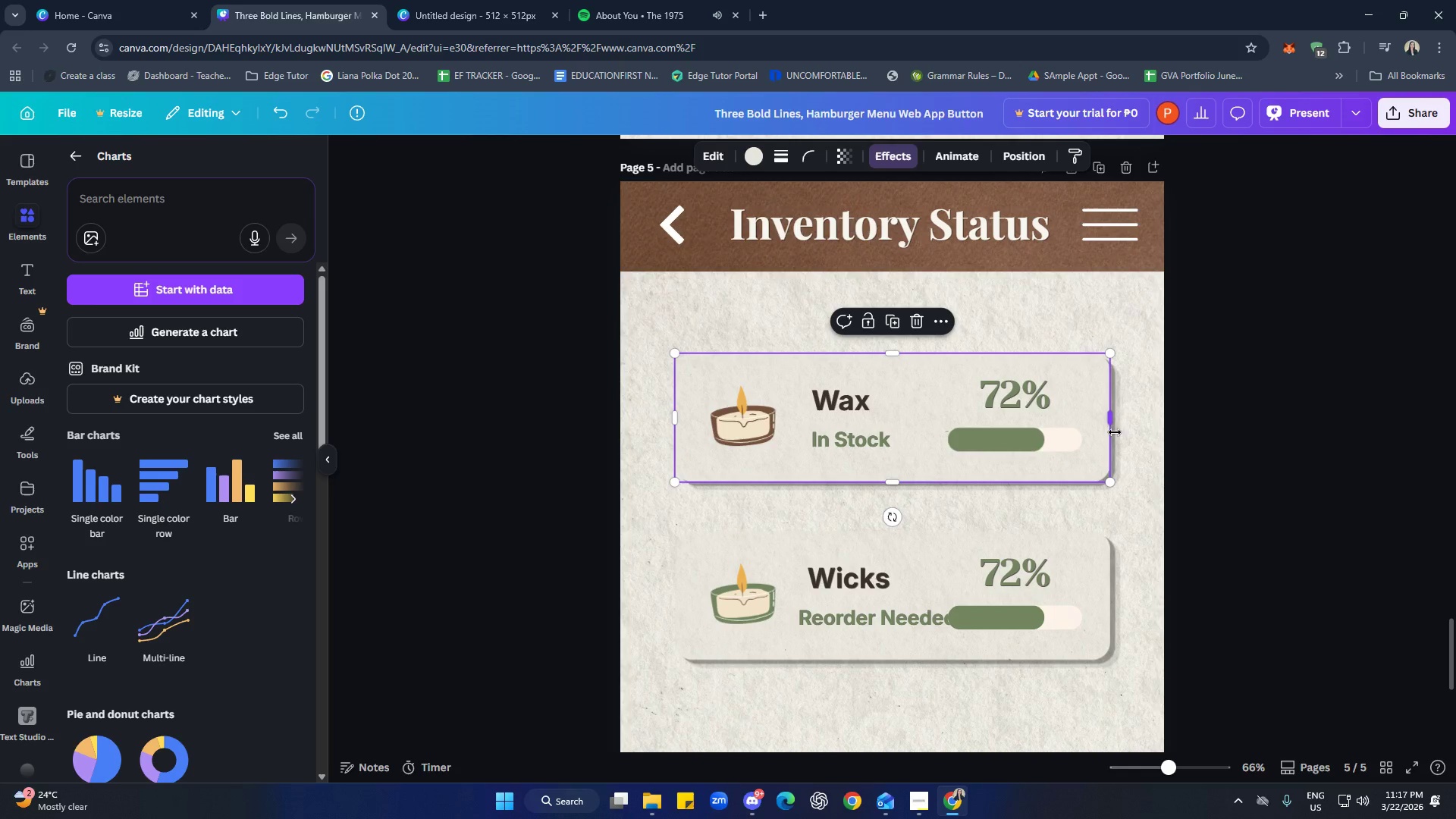 
left_click_drag(start_coordinate=[1112, 425], to_coordinate=[1111, 419])
 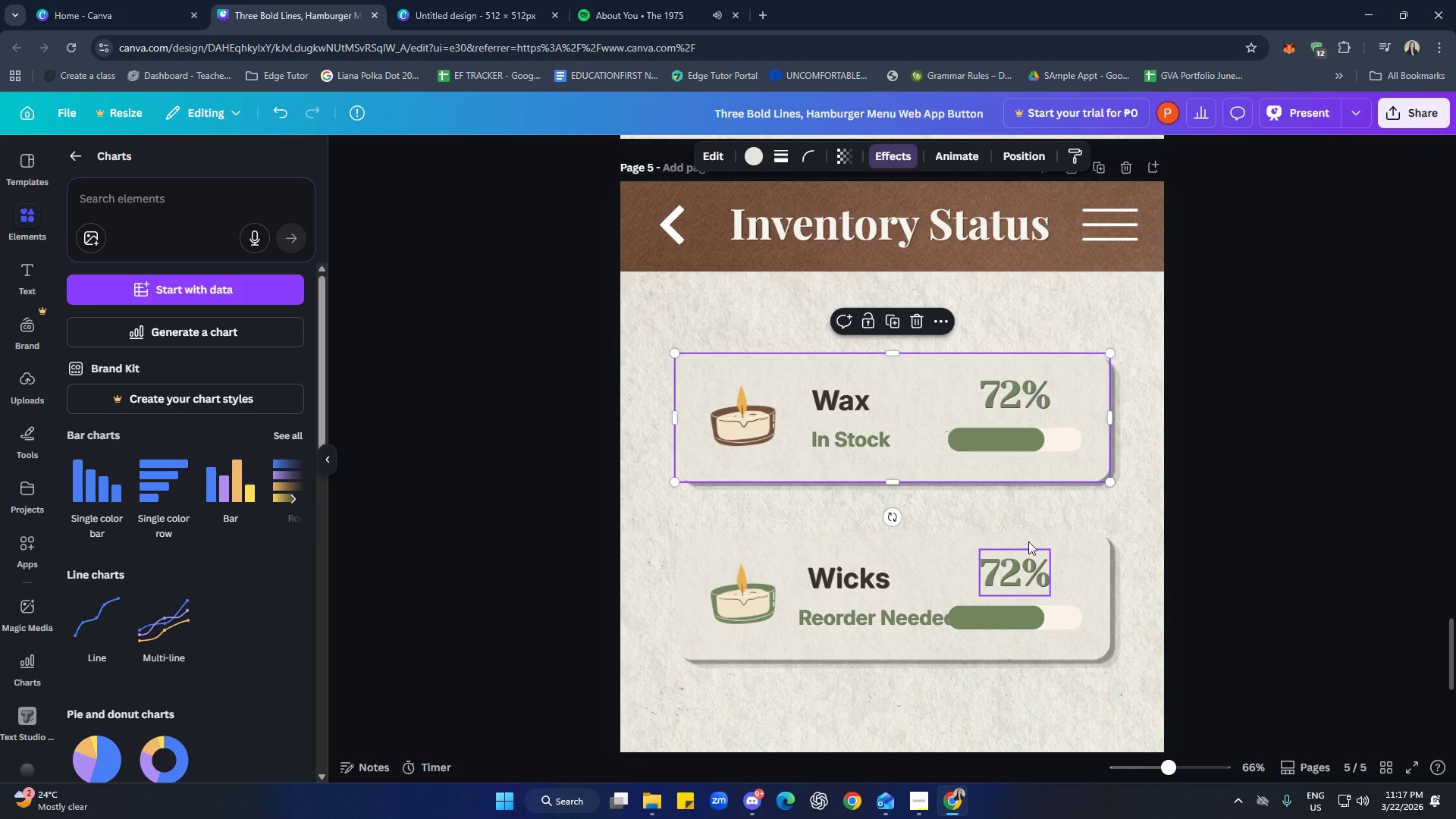 
left_click([1018, 522])
 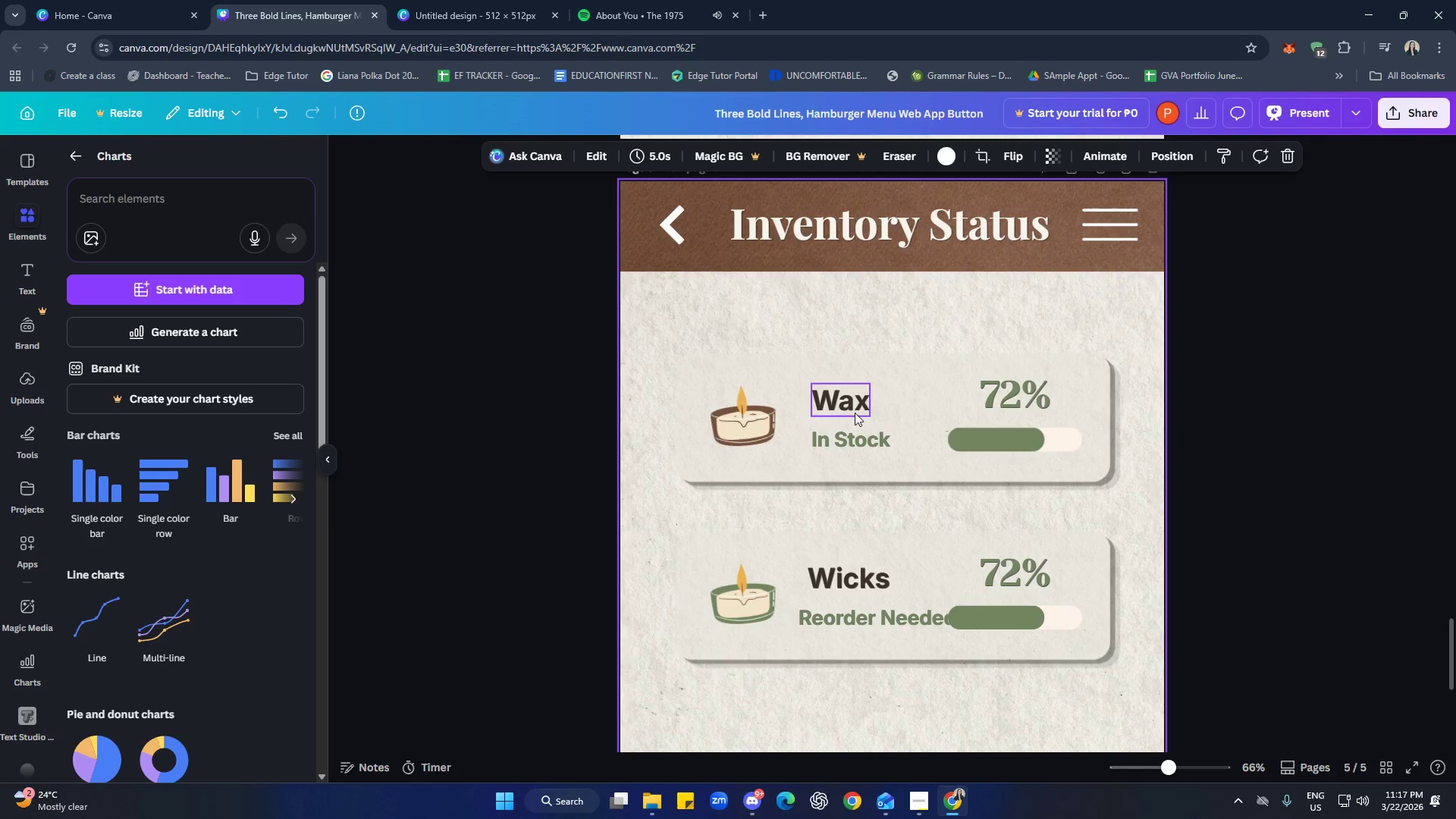 
left_click([854, 410])
 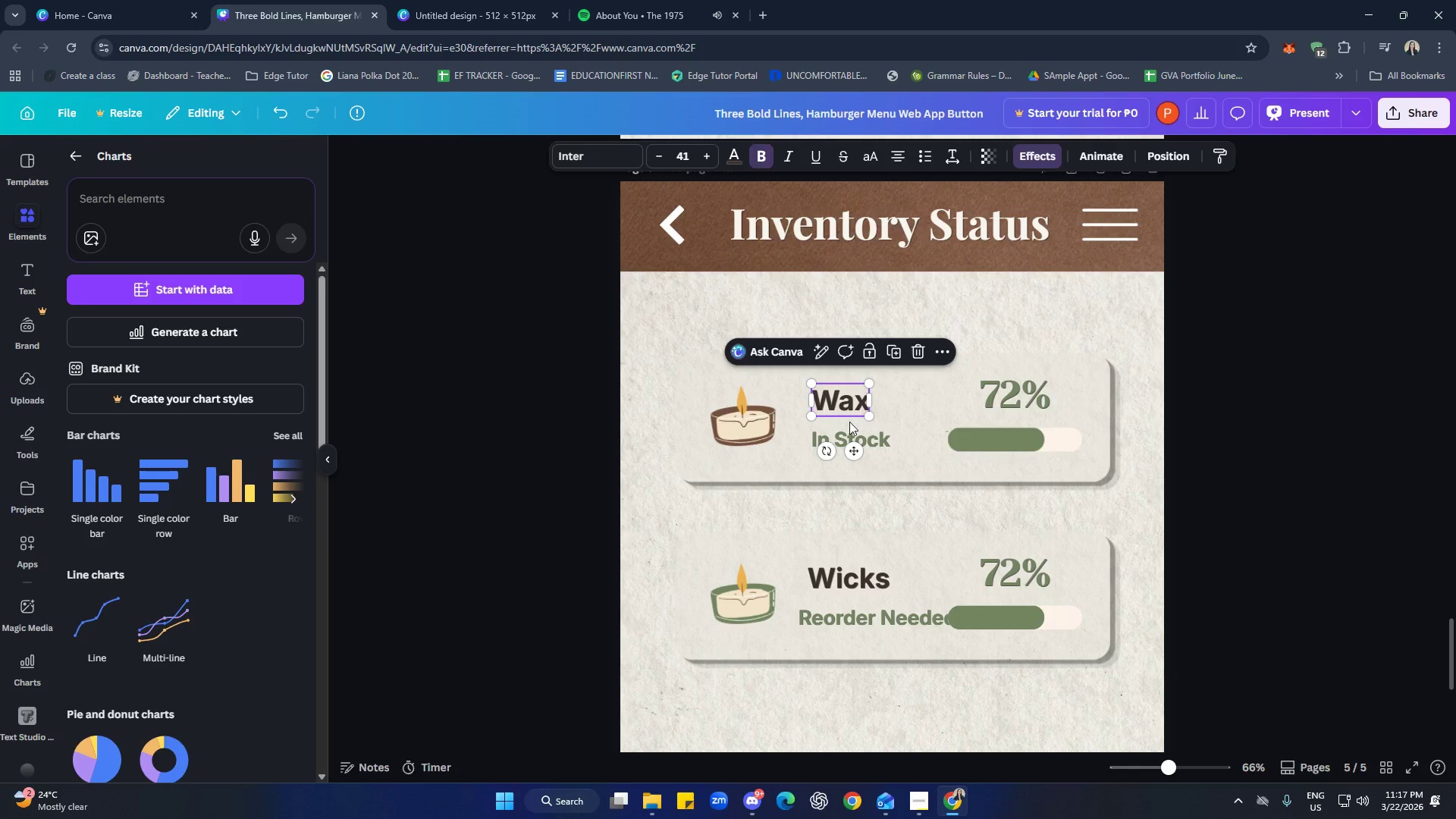 
hold_key(key=ShiftLeft, duration=0.59)
left_click([849, 436])
 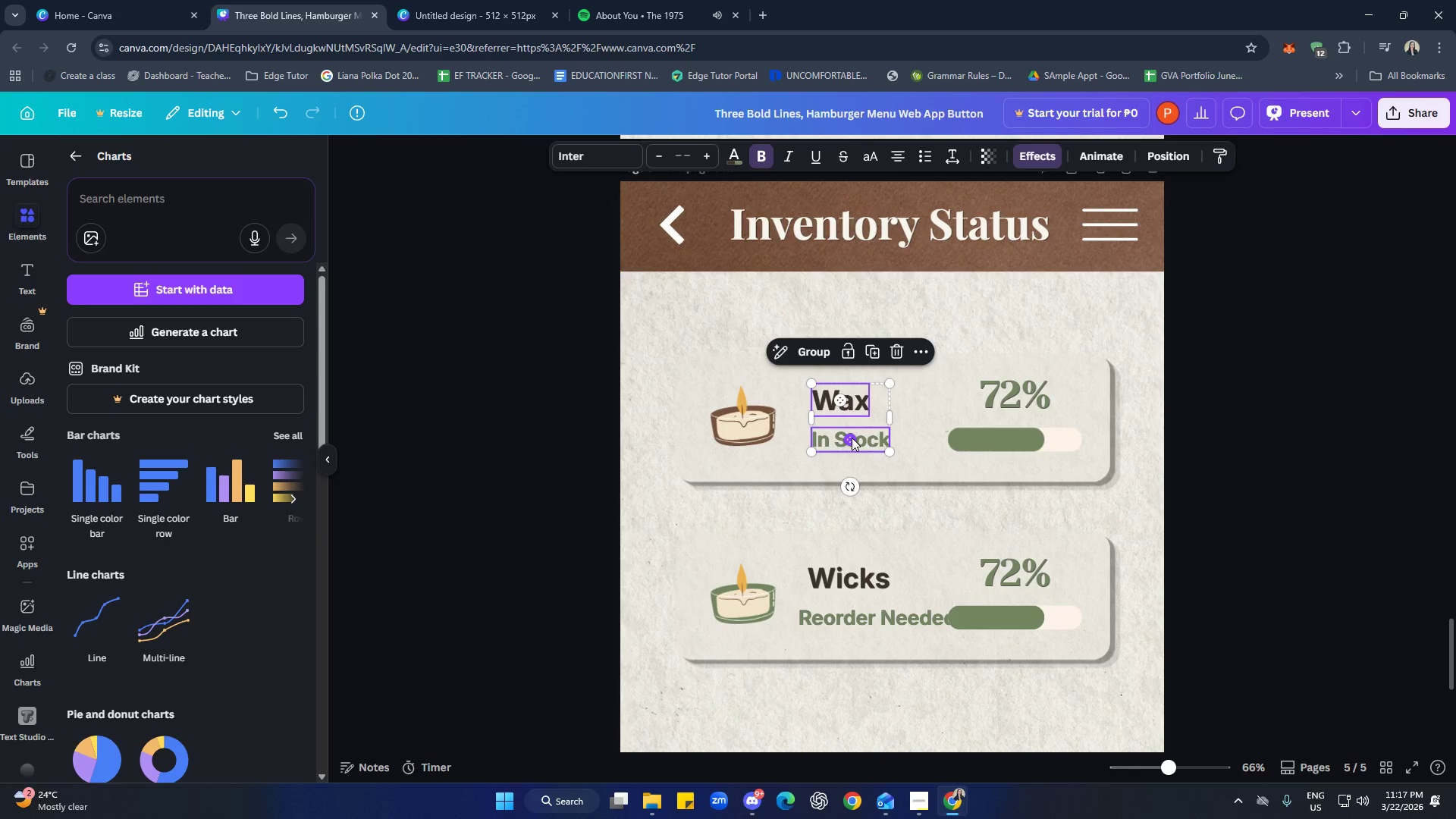 
hold_key(key=ArrowLeft, duration=1.0)
 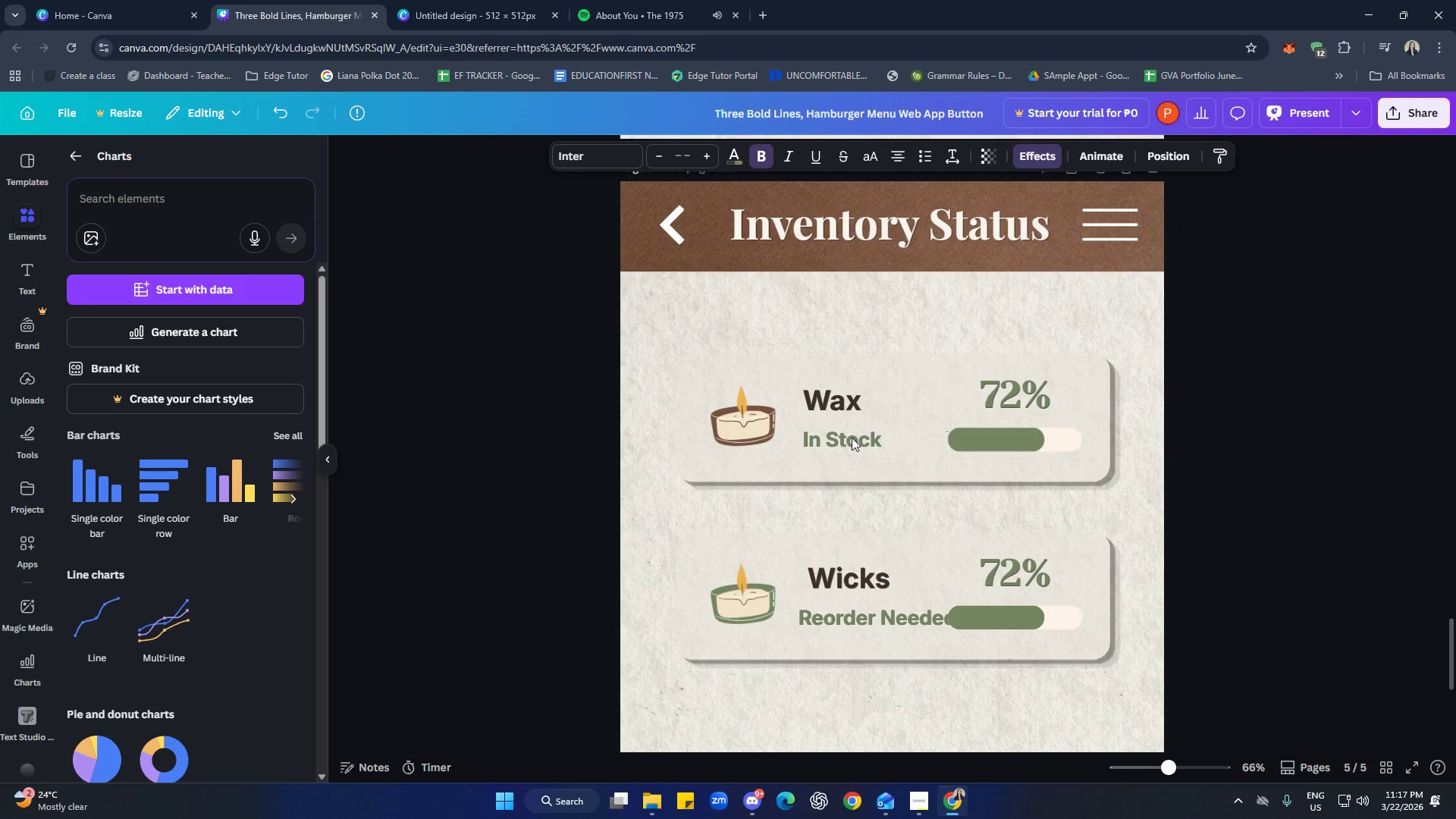 
key(ArrowLeft)
 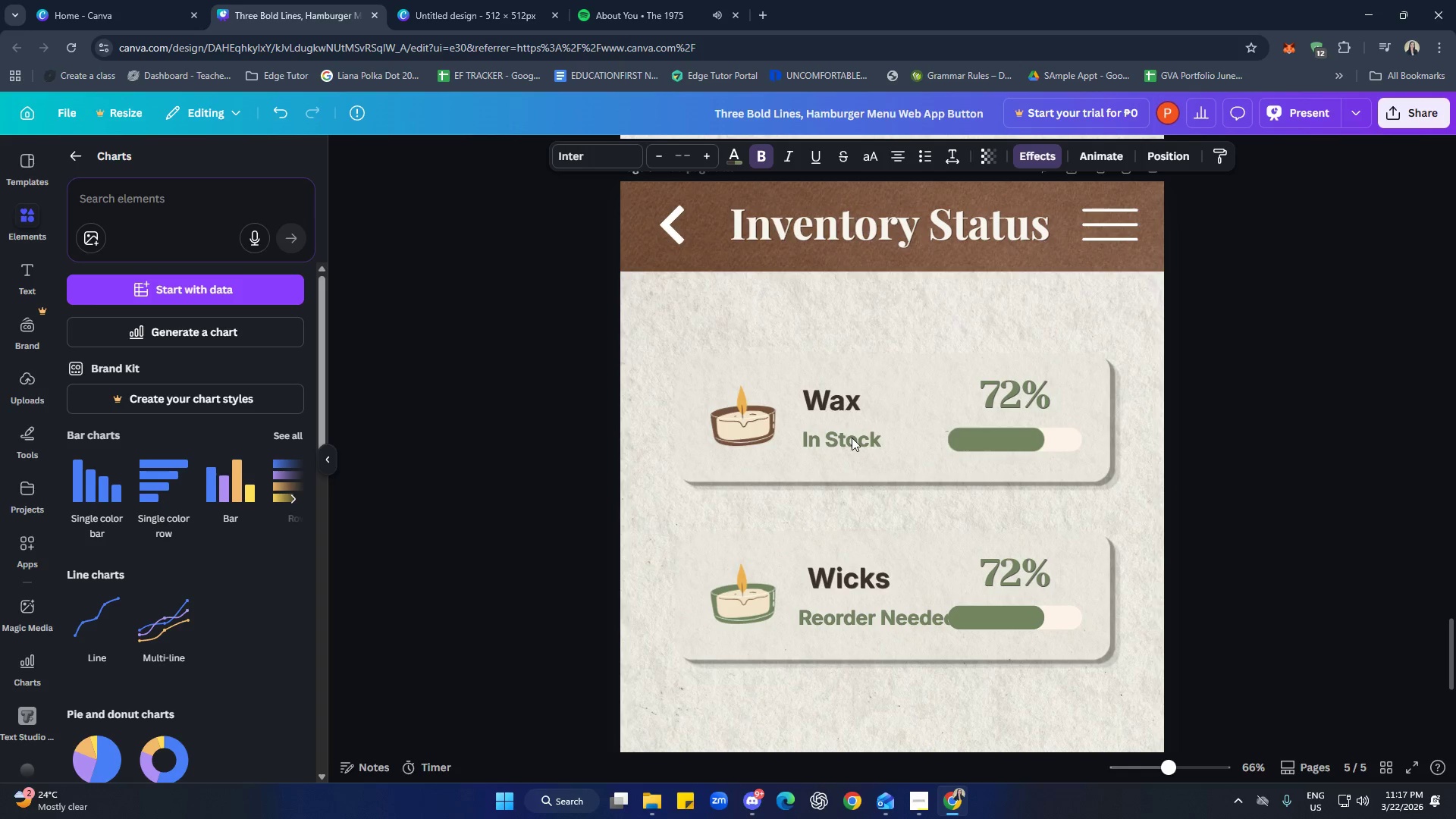 
key(ArrowLeft)
 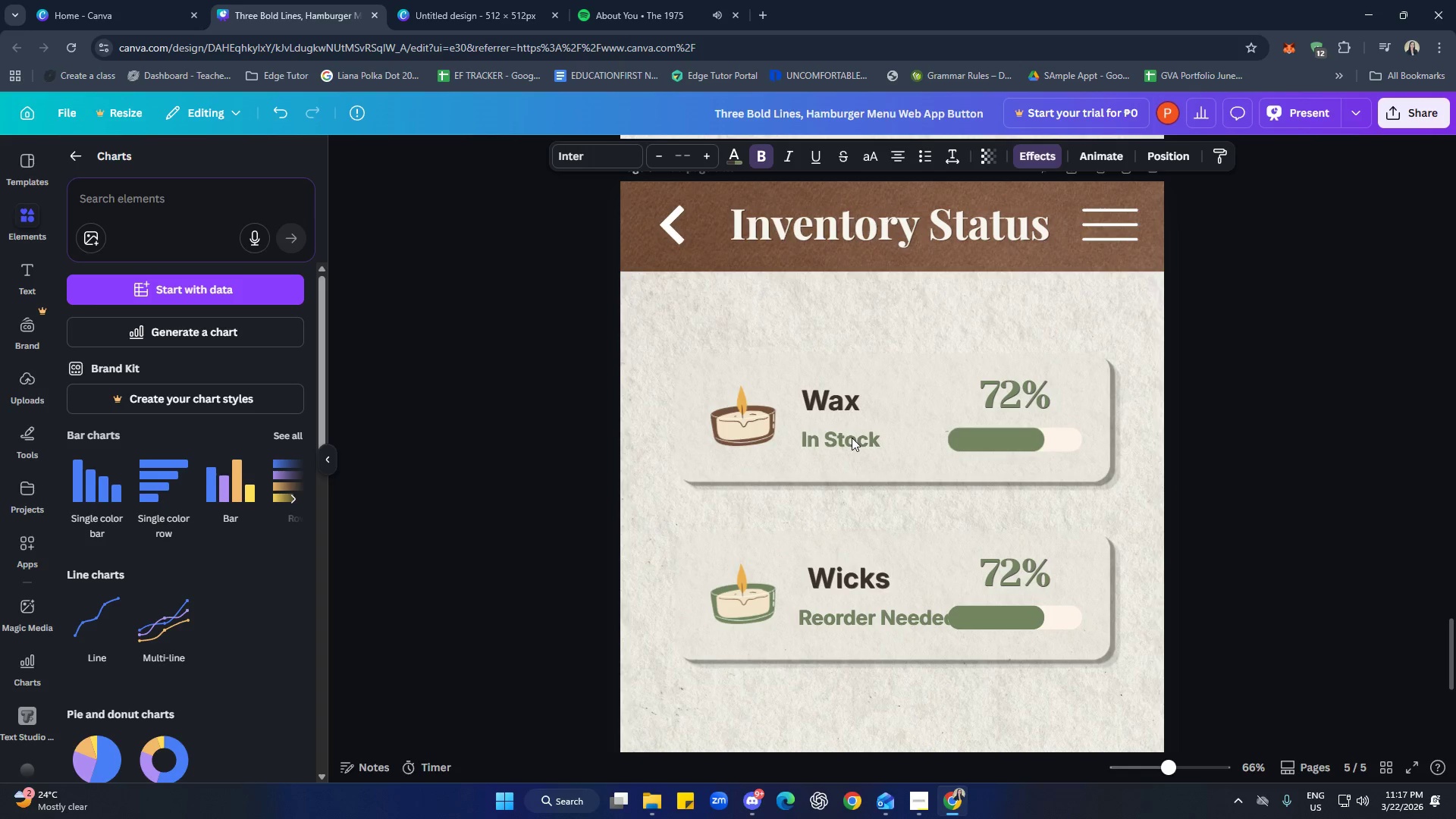 
hold_key(key=ArrowLeft, duration=0.81)
 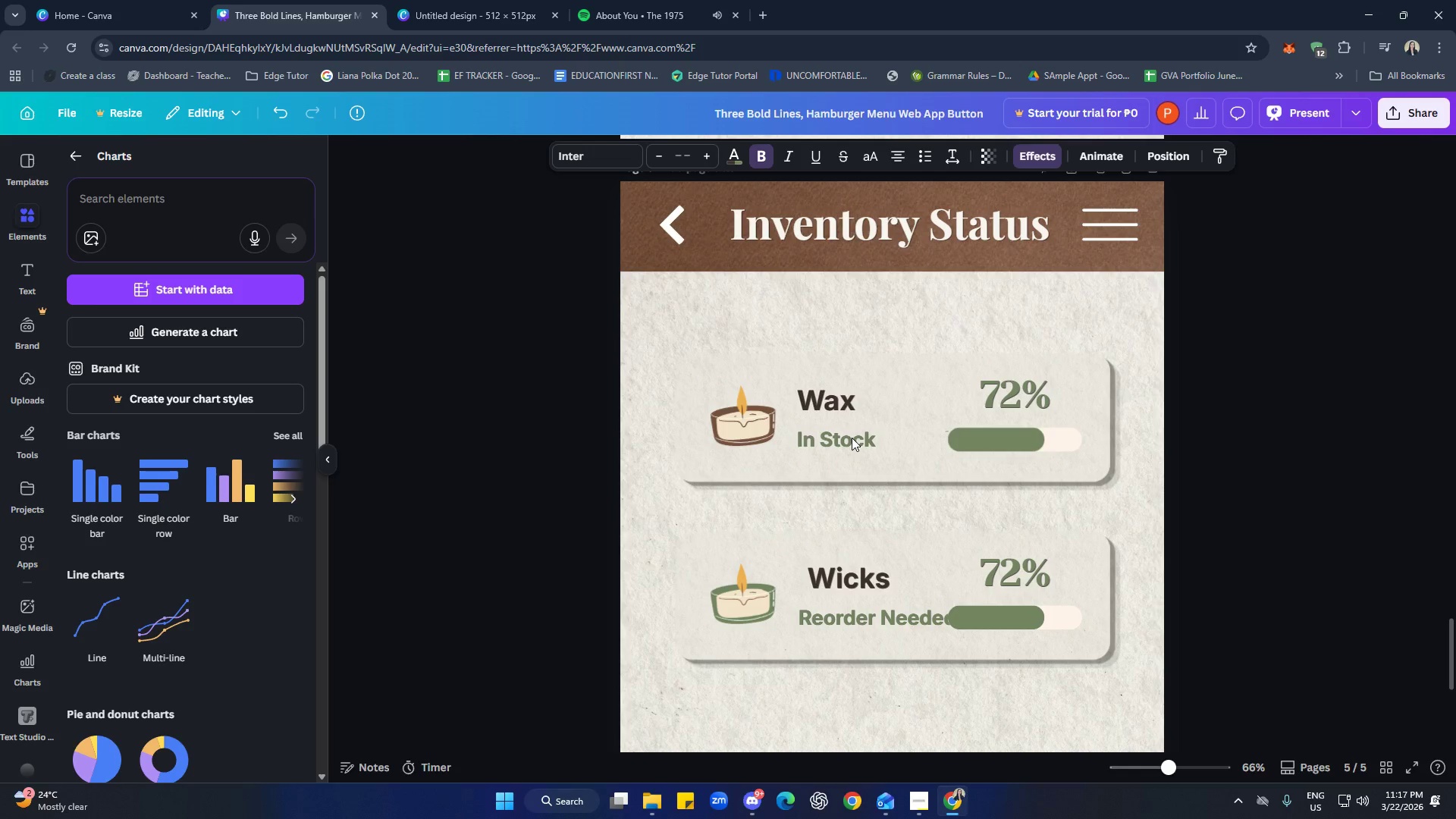 
key(ArrowRight)
 